 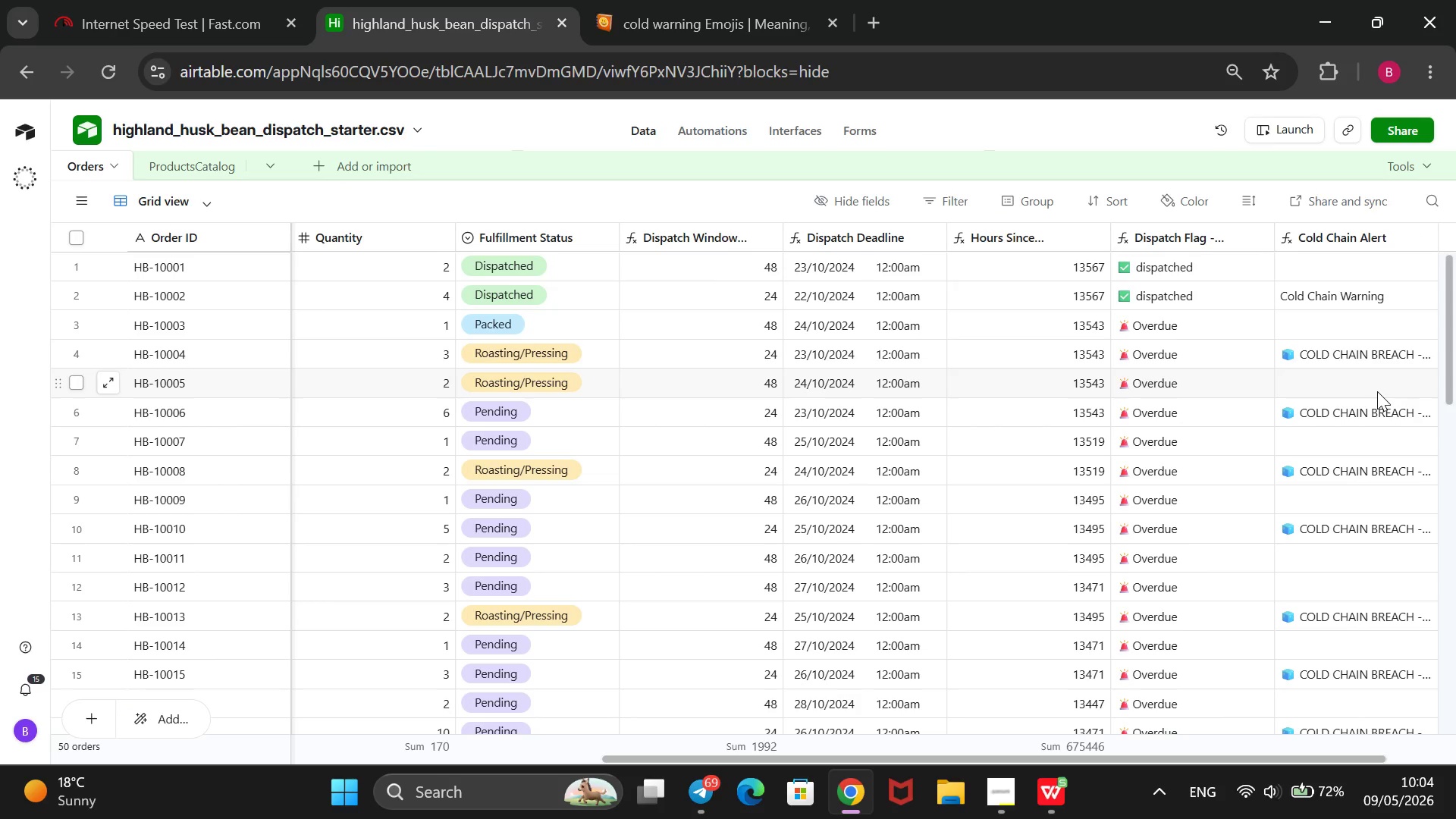 
right_click([1338, 227])
 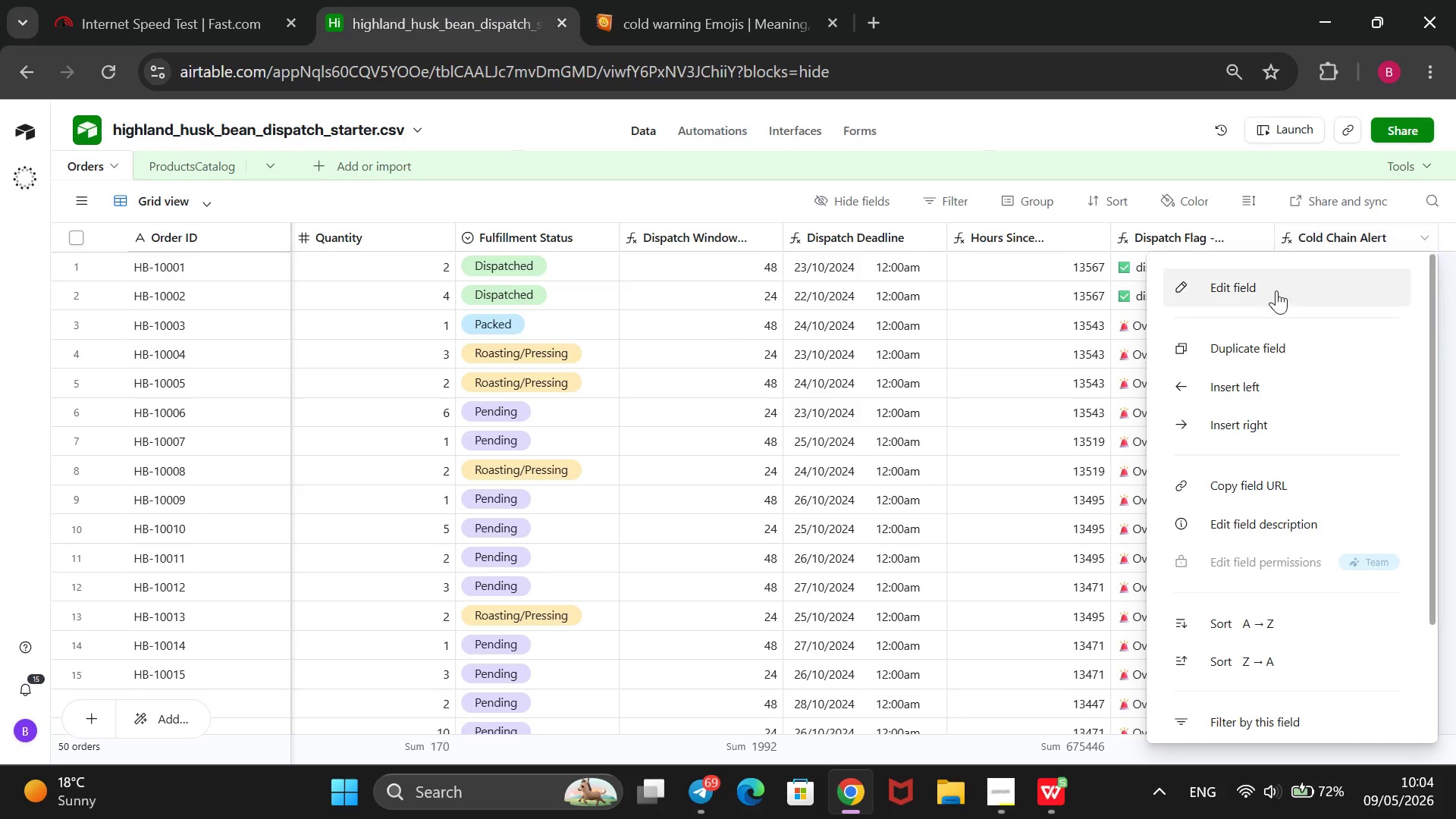 
left_click([1230, 287])
 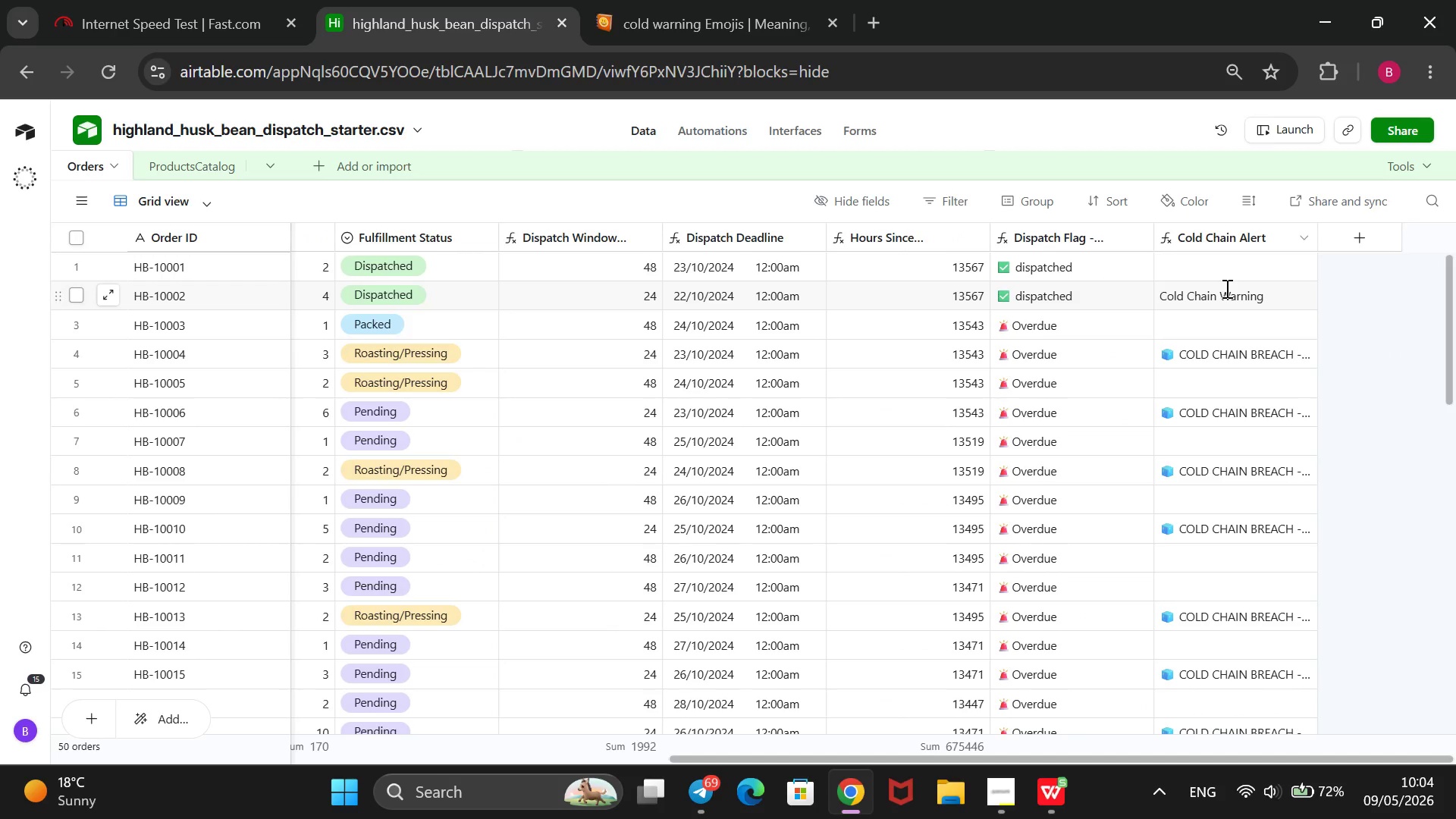 
wait(8.16)
 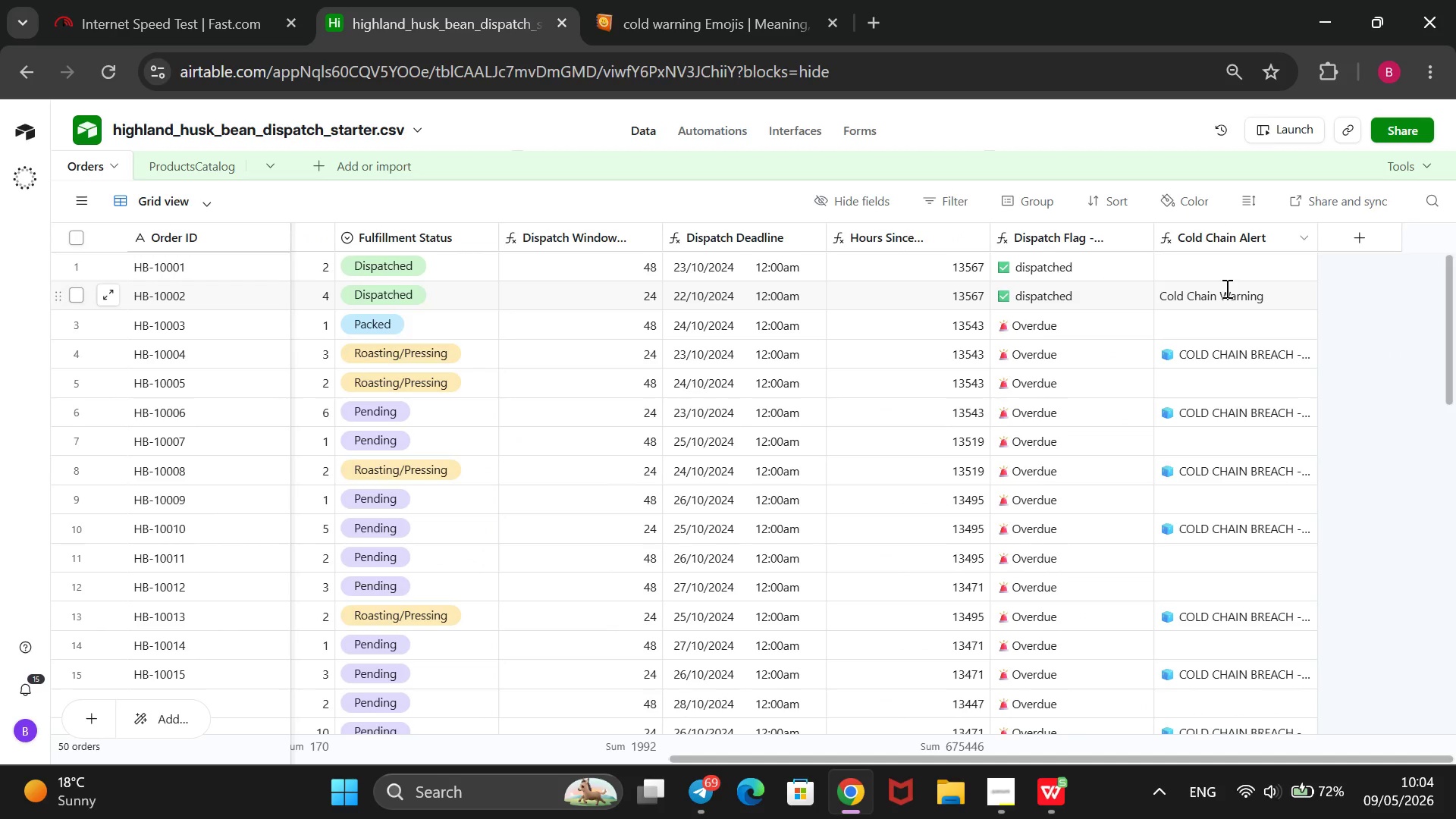 
left_click([1431, 478])
 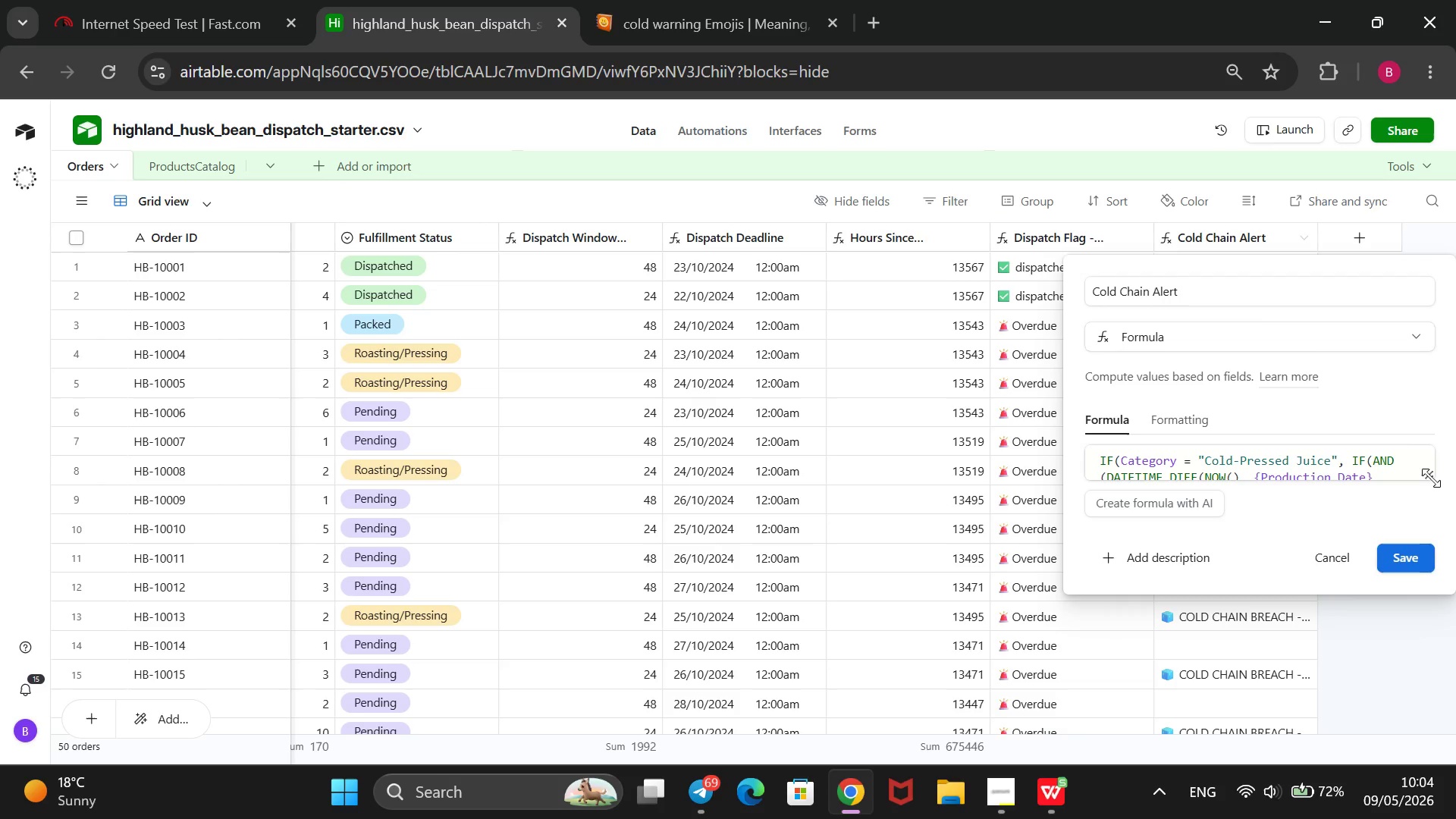 
left_click_drag(start_coordinate=[1431, 478], to_coordinate=[1438, 655])
 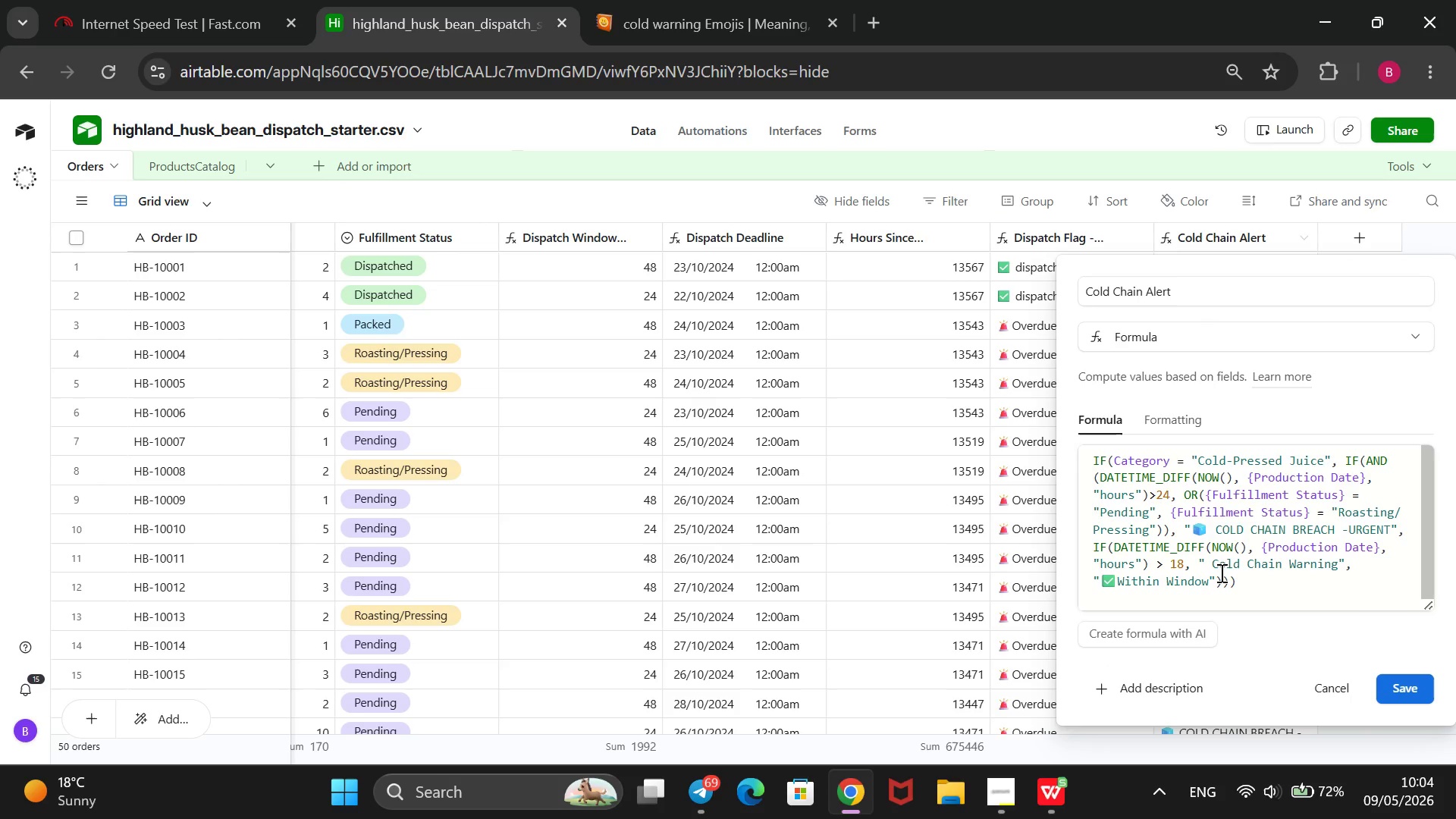 
left_click([1219, 573])
 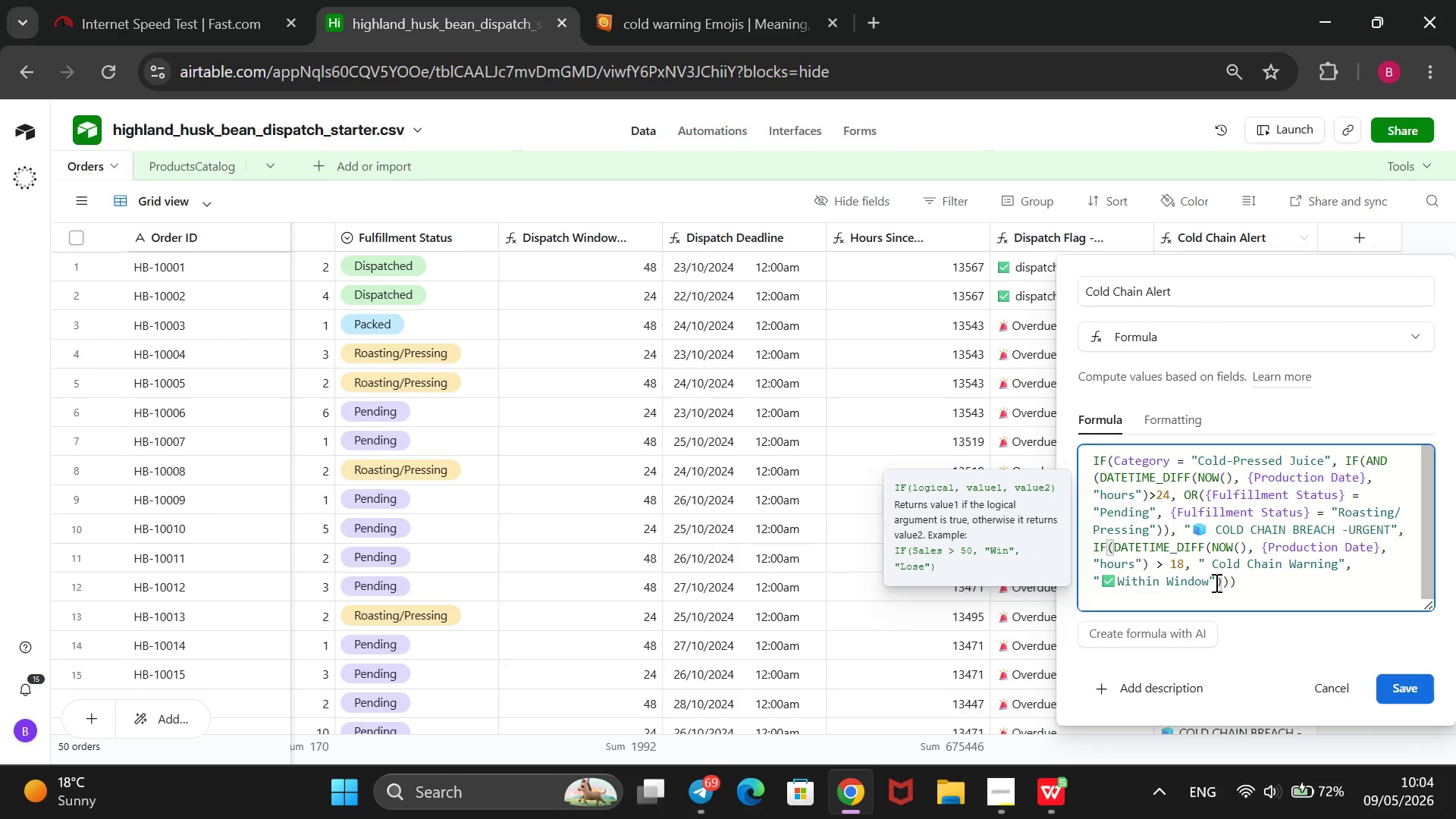 
left_click([1213, 582])
 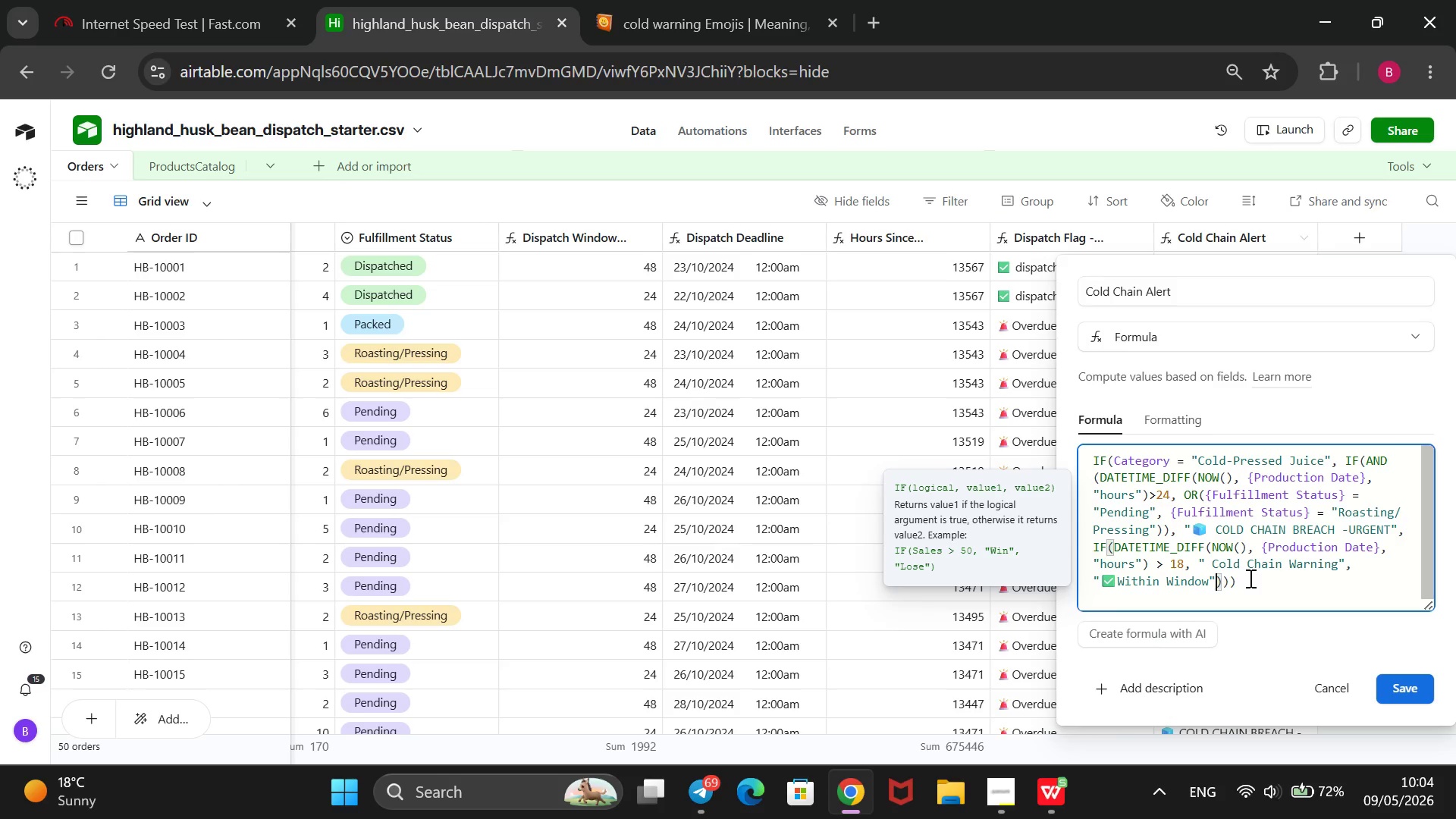 
key(ArrowRight)
 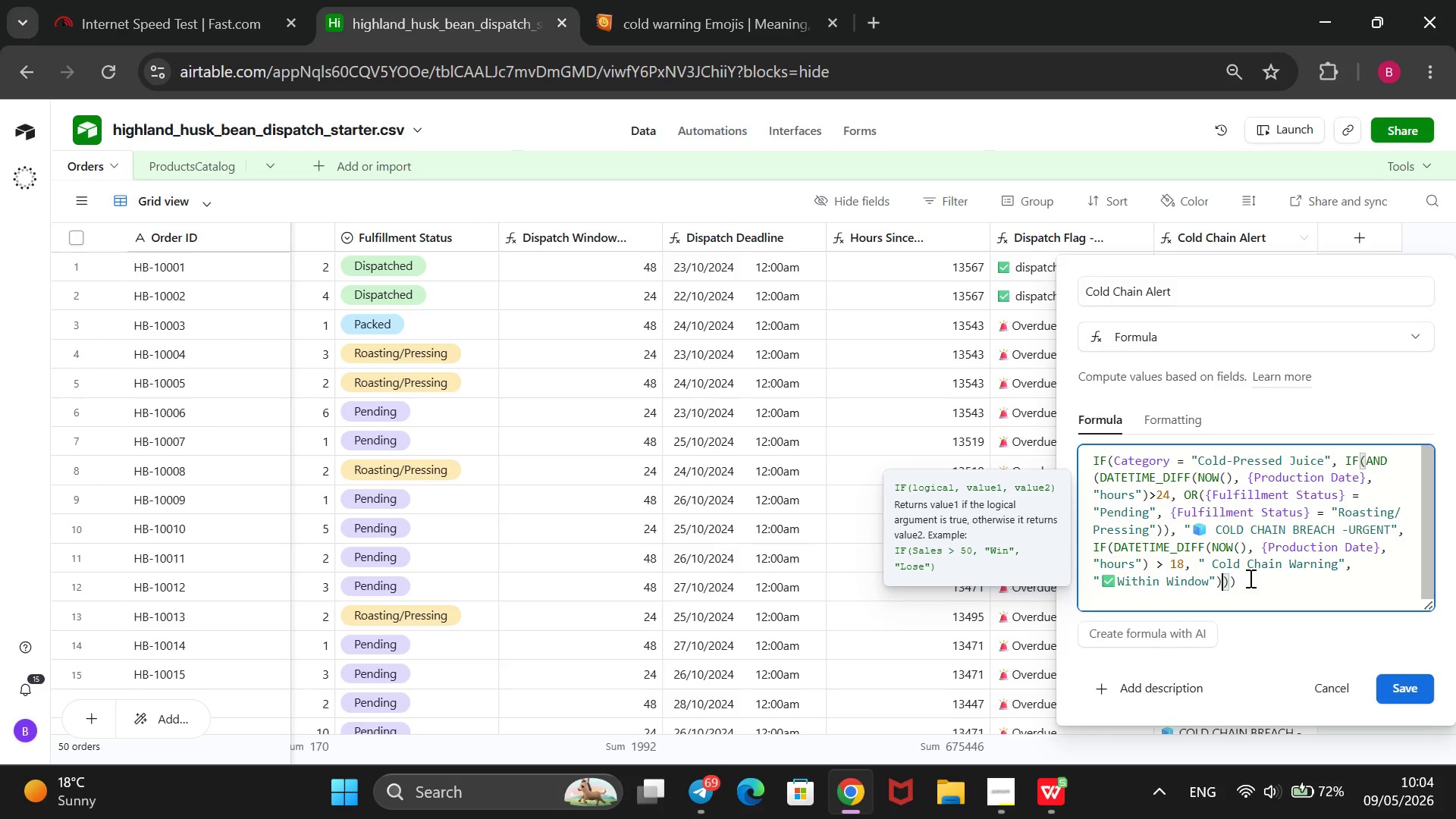 
key(ArrowRight)
 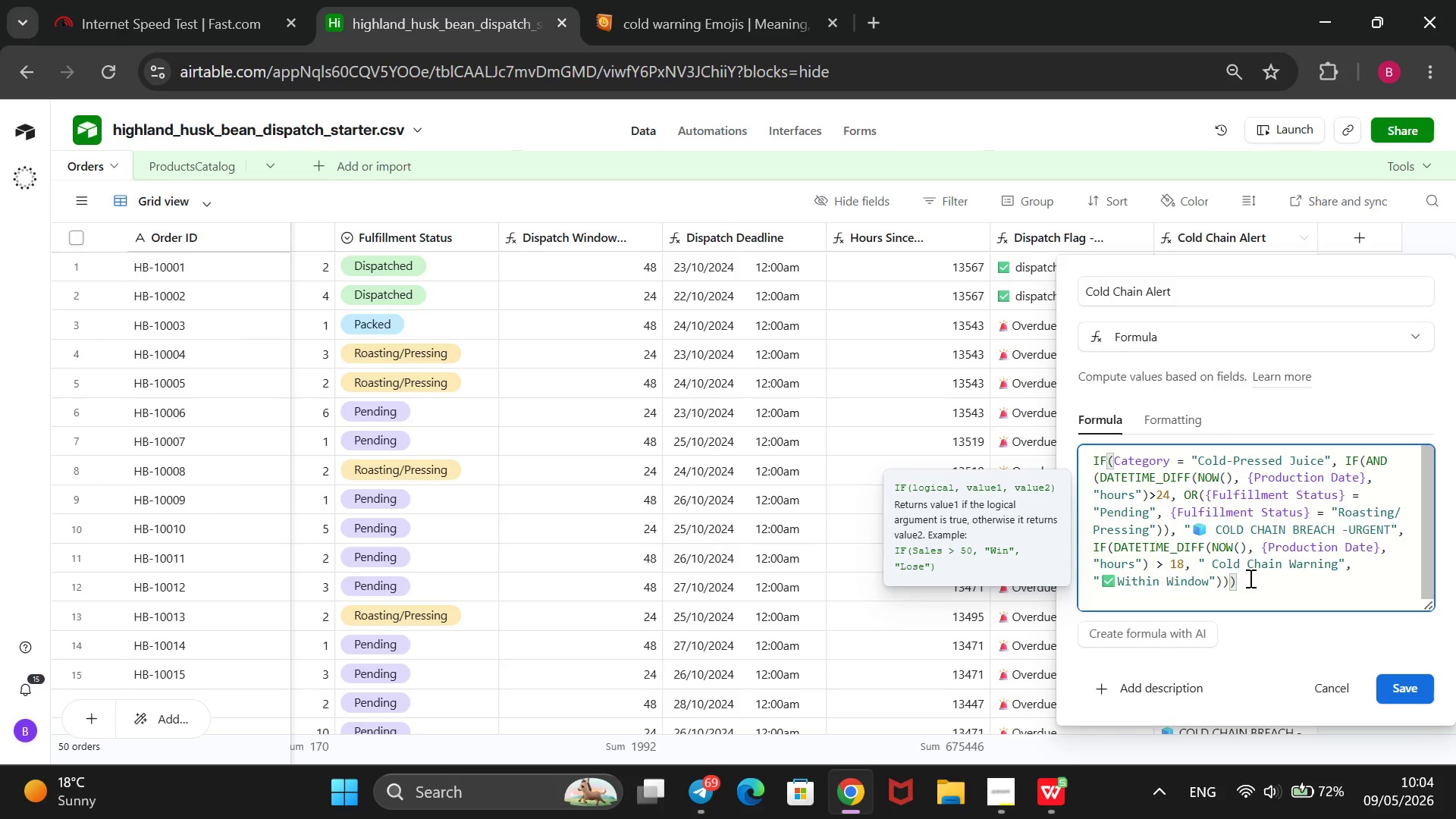 
key(Comma)
 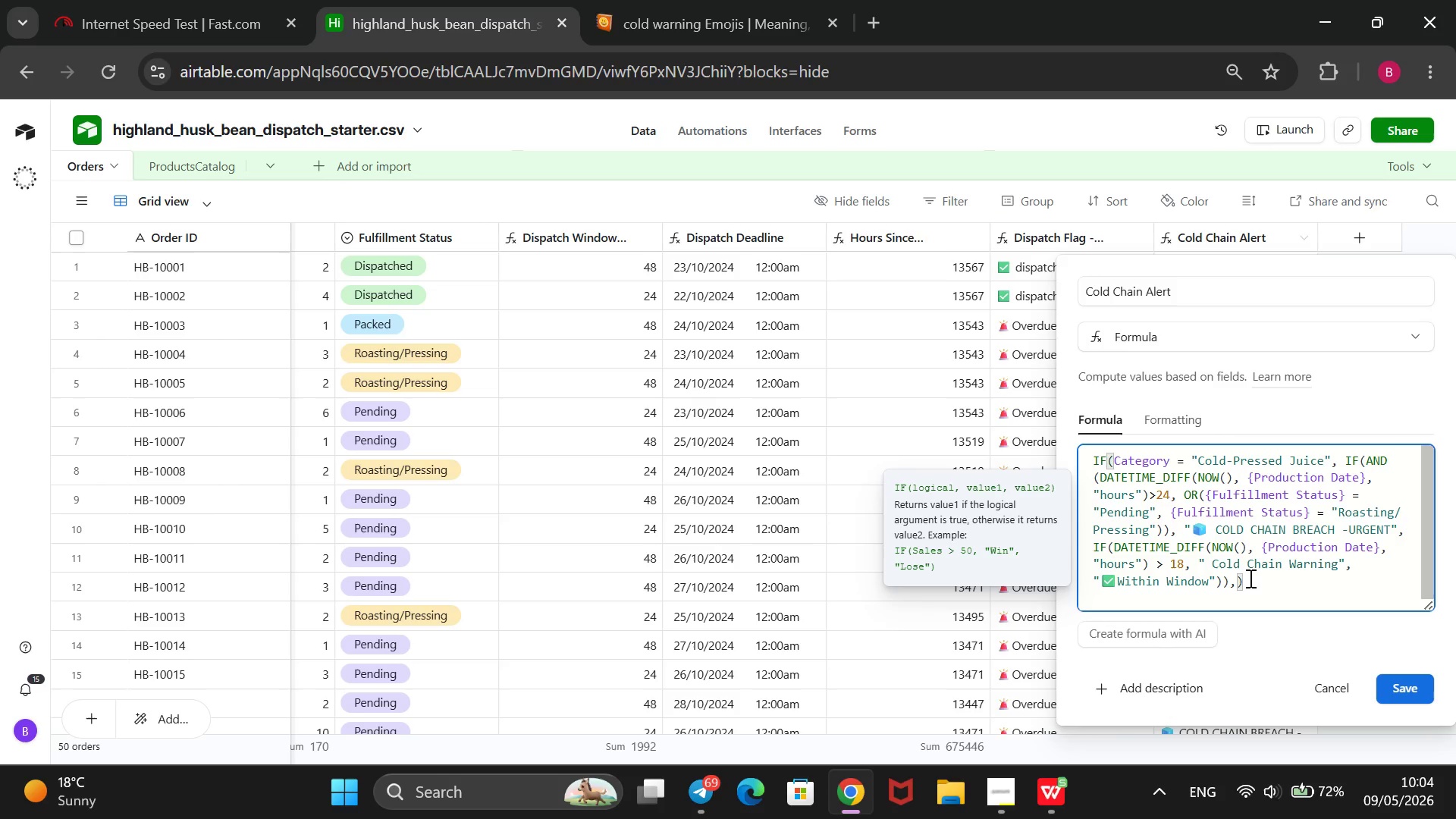 
key(Space)
 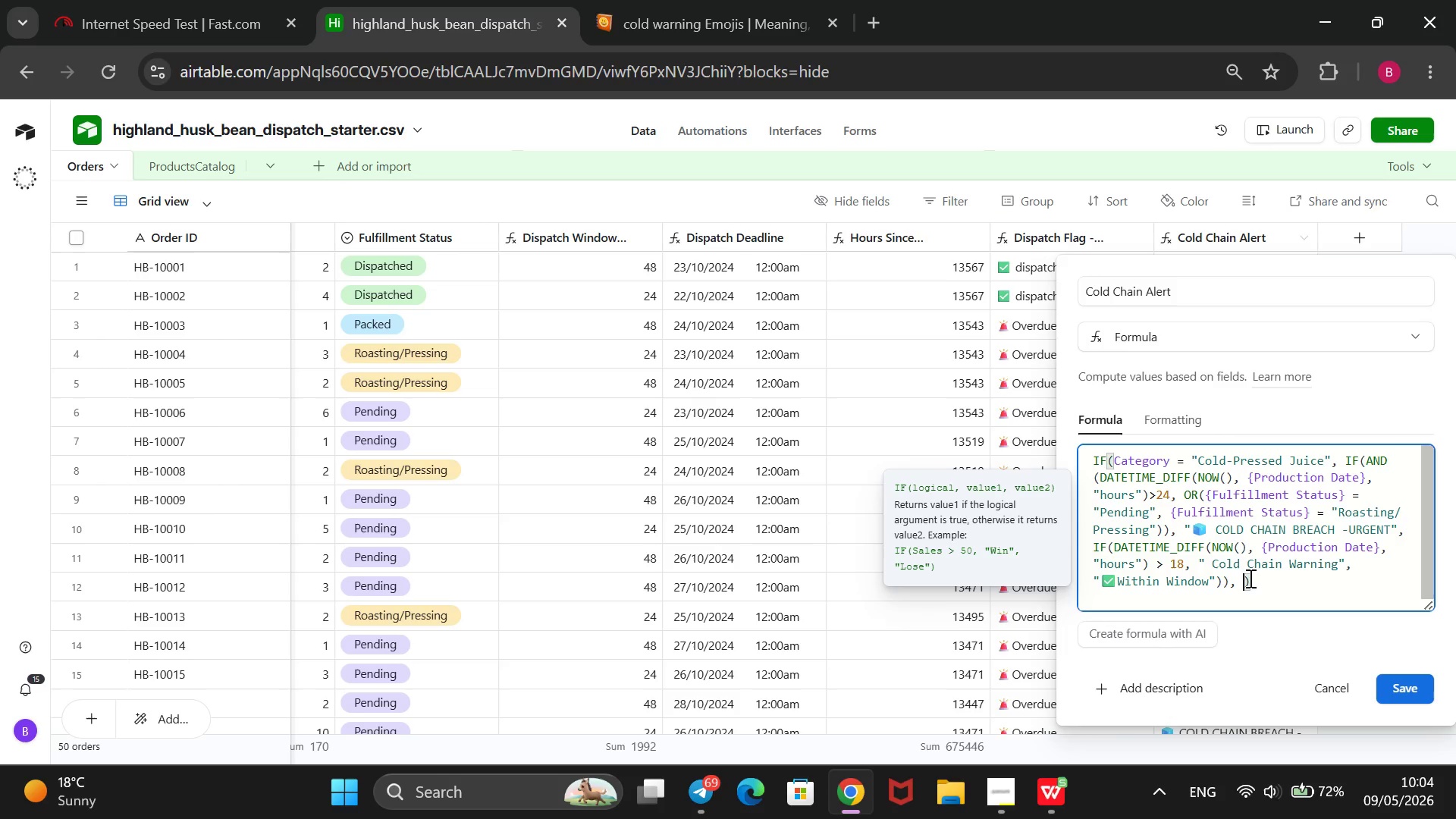 
key(Shift+ShiftRight)
 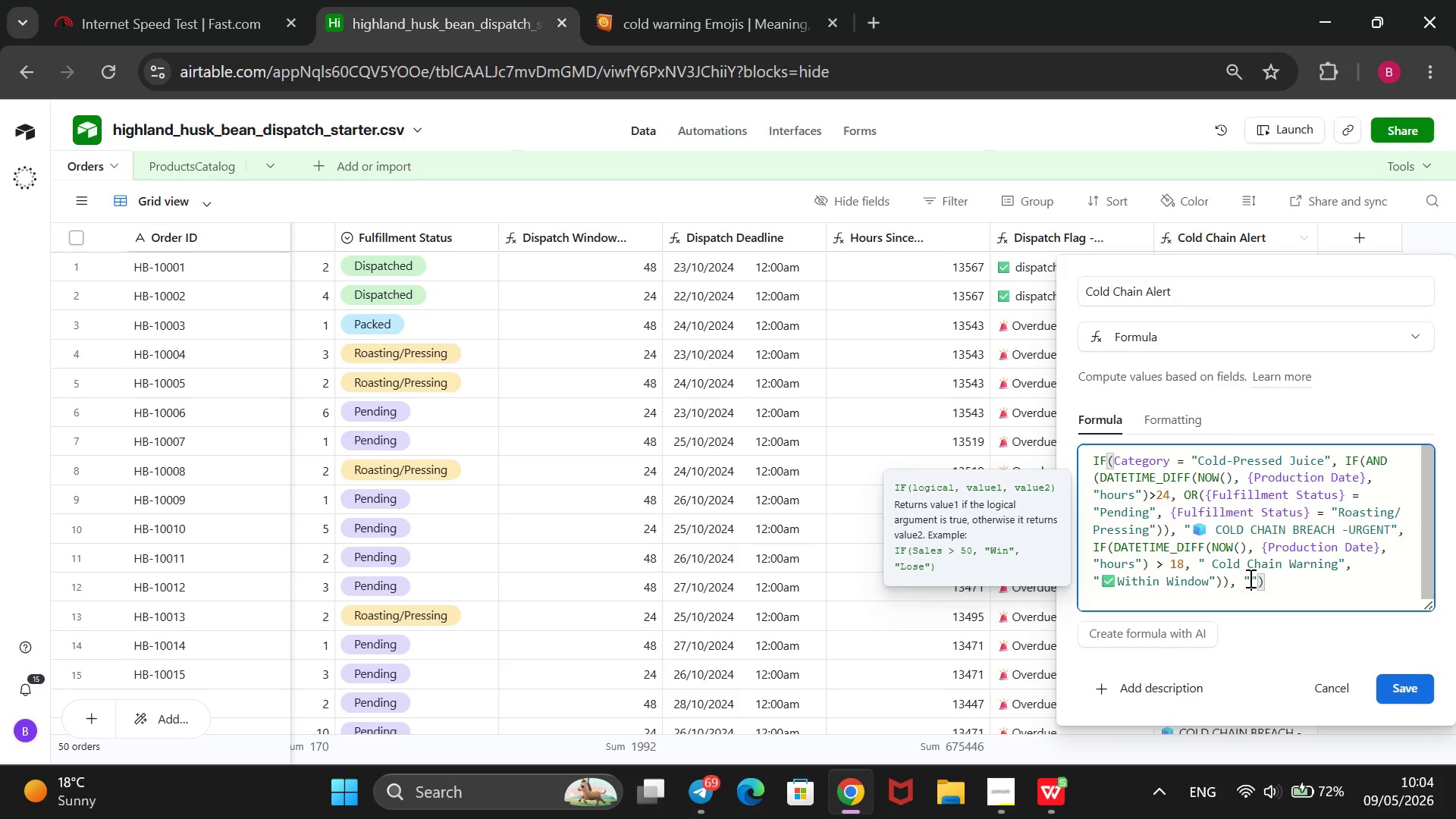 
key(Shift+2)
 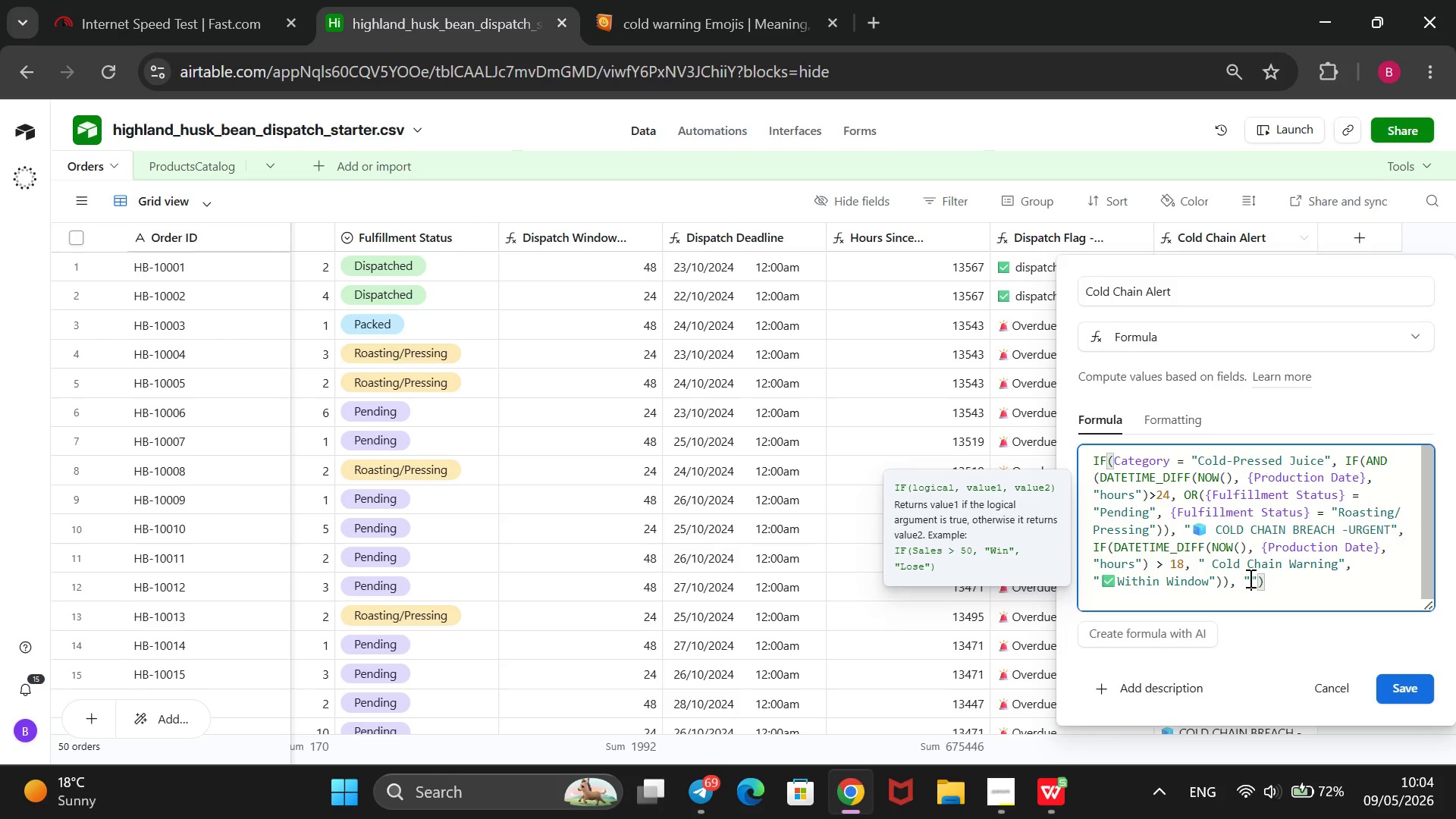 
key(Minus)
 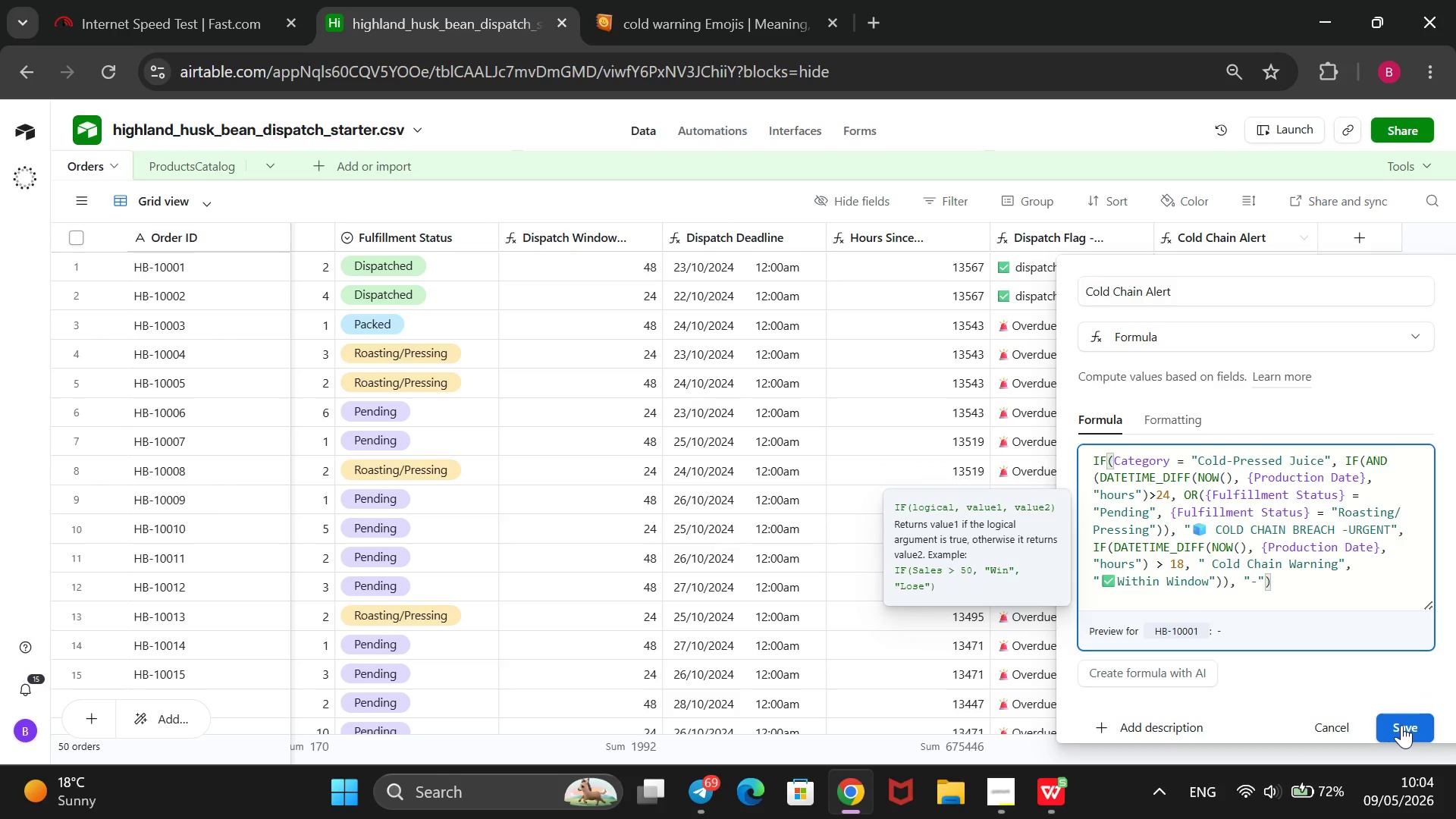 
wait(7.42)
 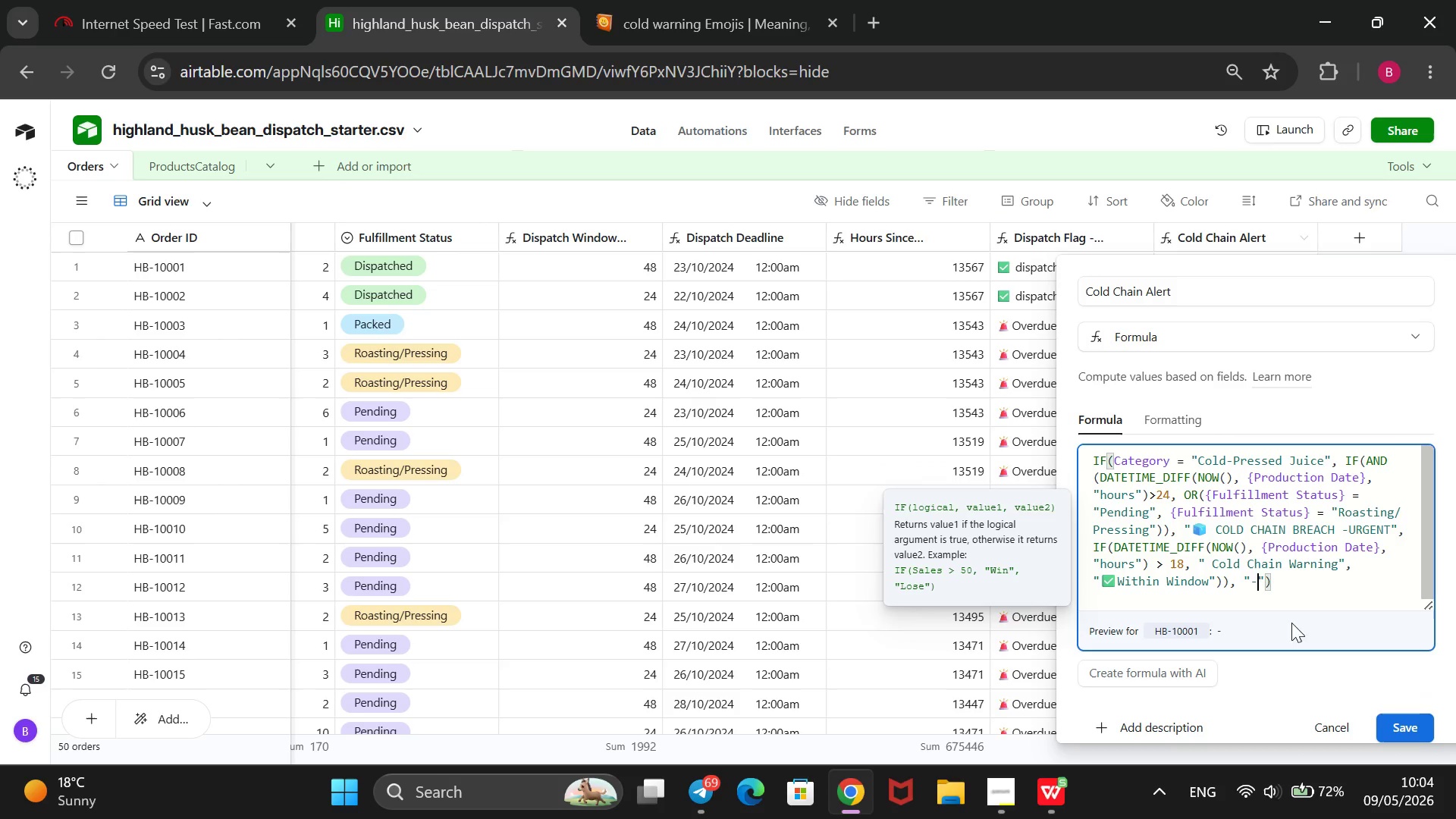 
left_click([1401, 725])
 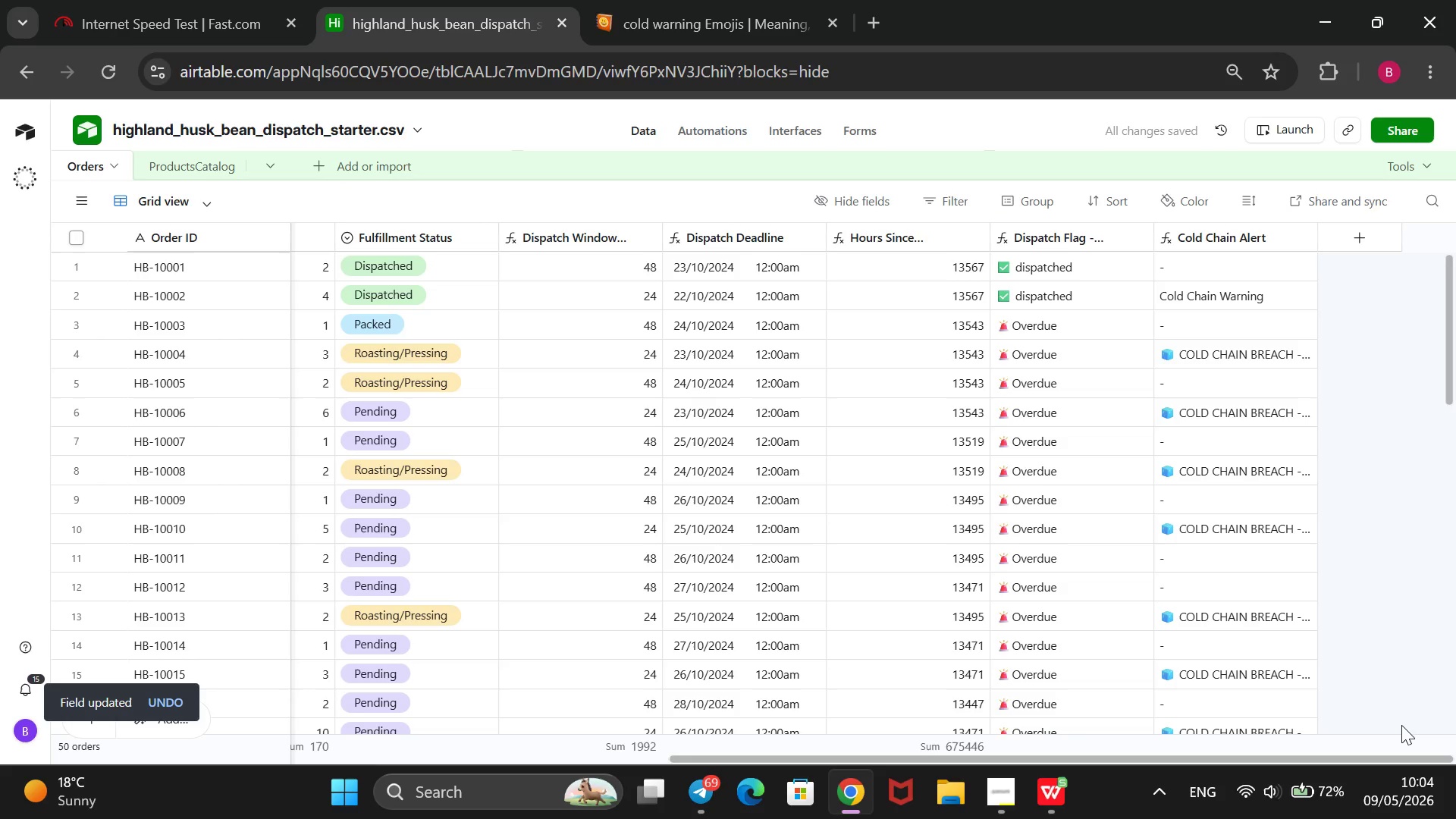 
wait(8.36)
 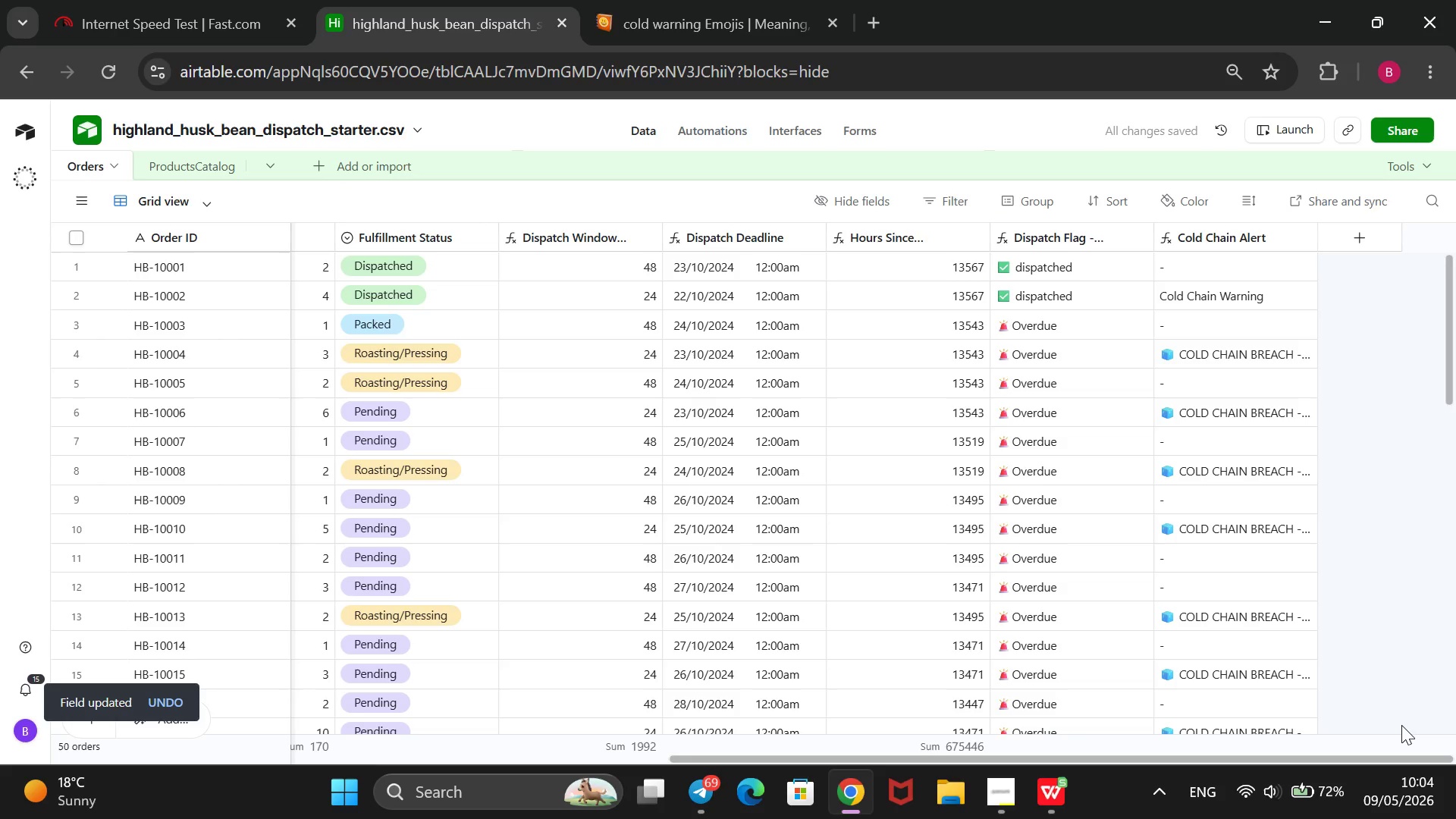 
scroll: coordinate [1278, 578], scroll_direction: down, amount: 11.0
 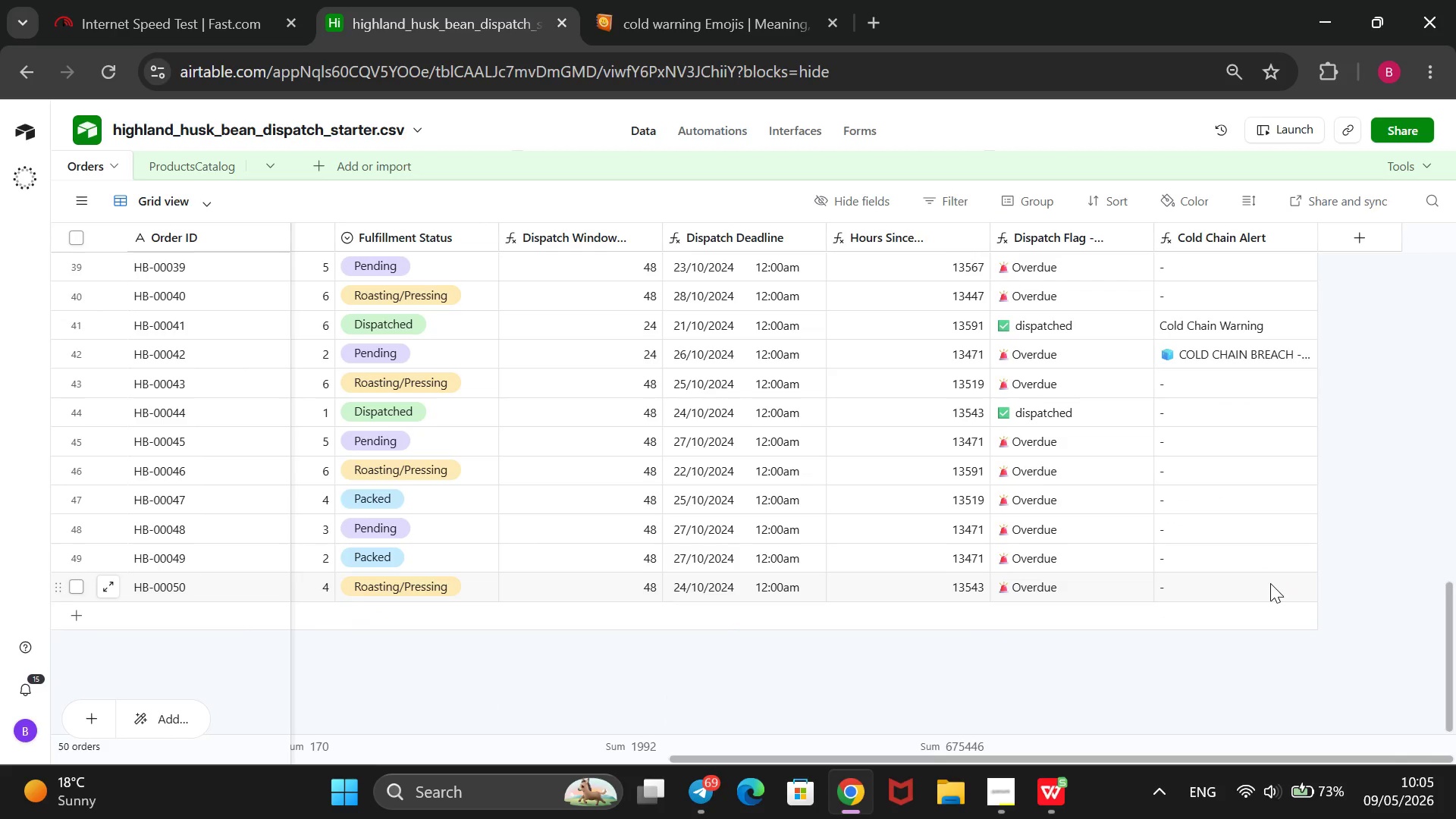 
wait(23.8)
 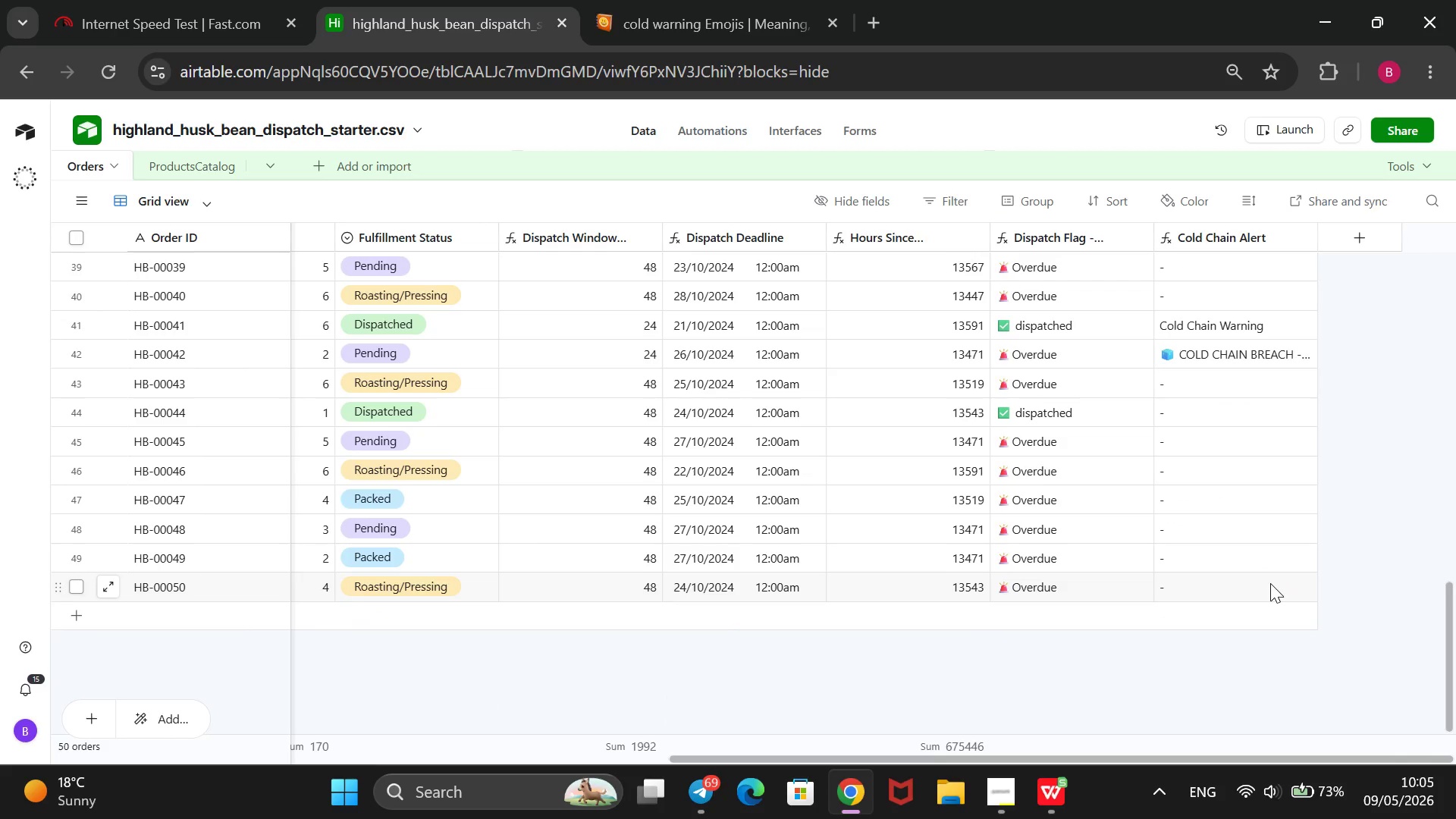 
scroll: coordinate [1270, 583], scroll_direction: up, amount: 3.0
 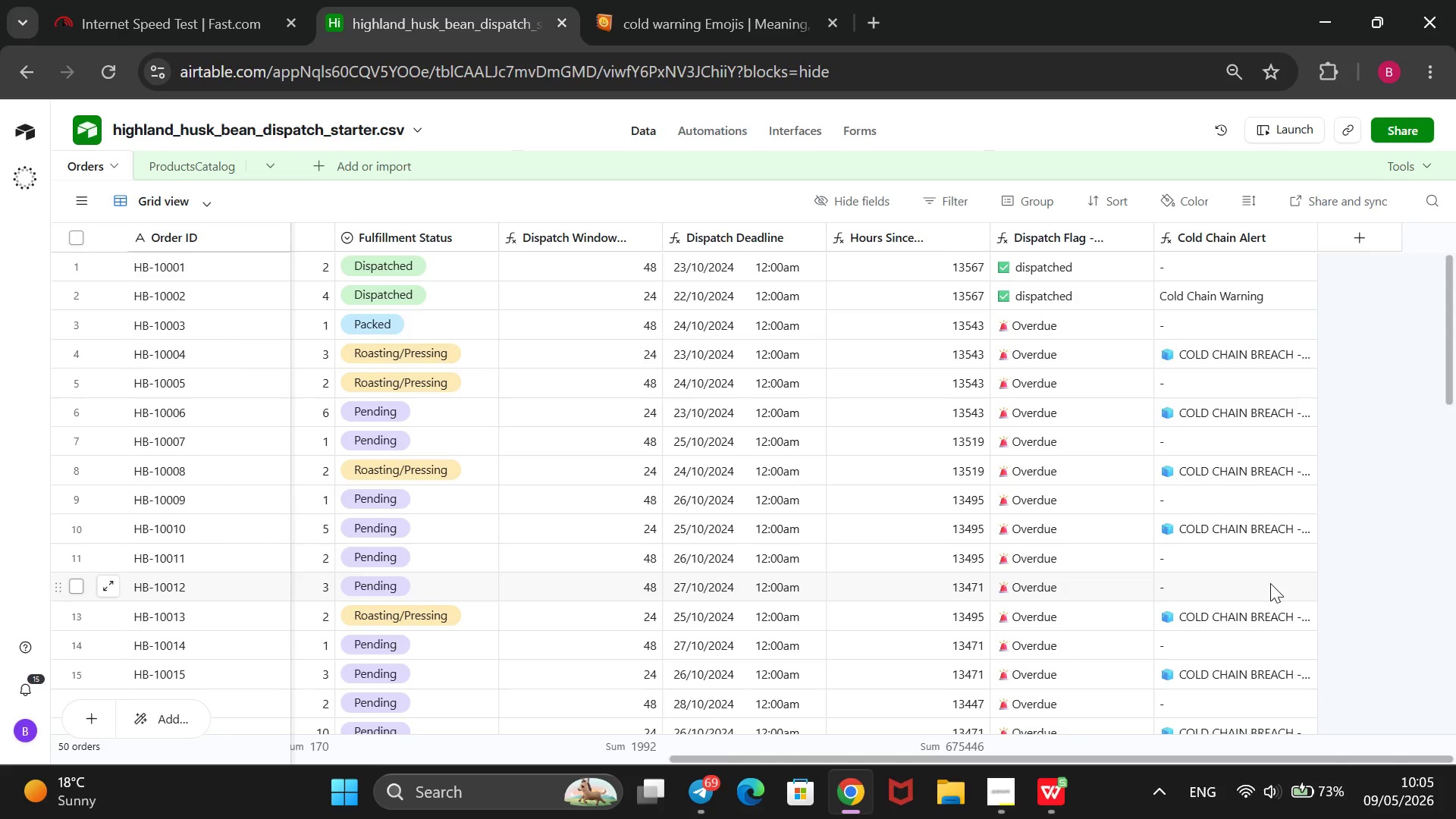 
wait(12.55)
 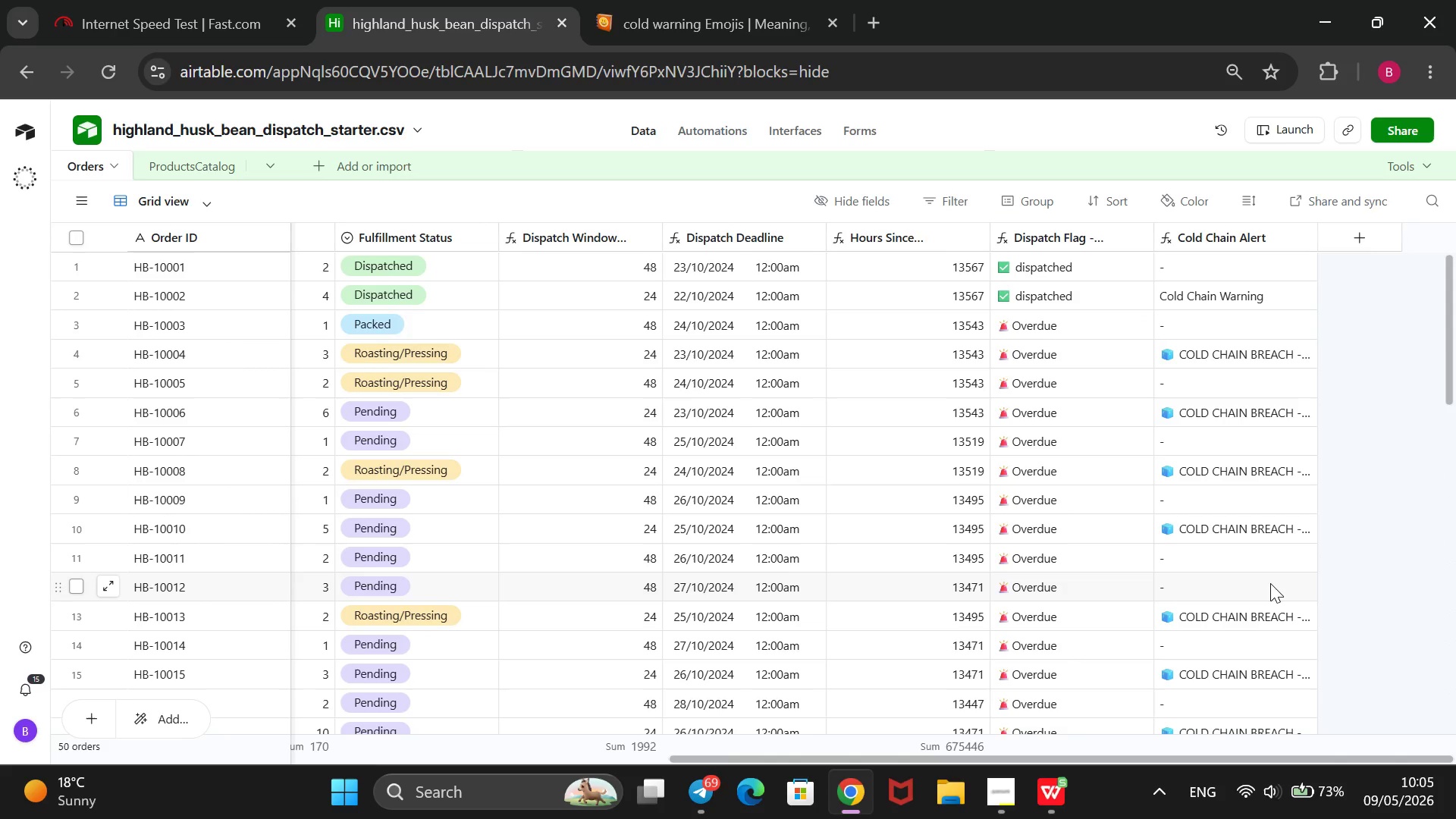 
scroll: coordinate [810, 464], scroll_direction: up, amount: 4.0
 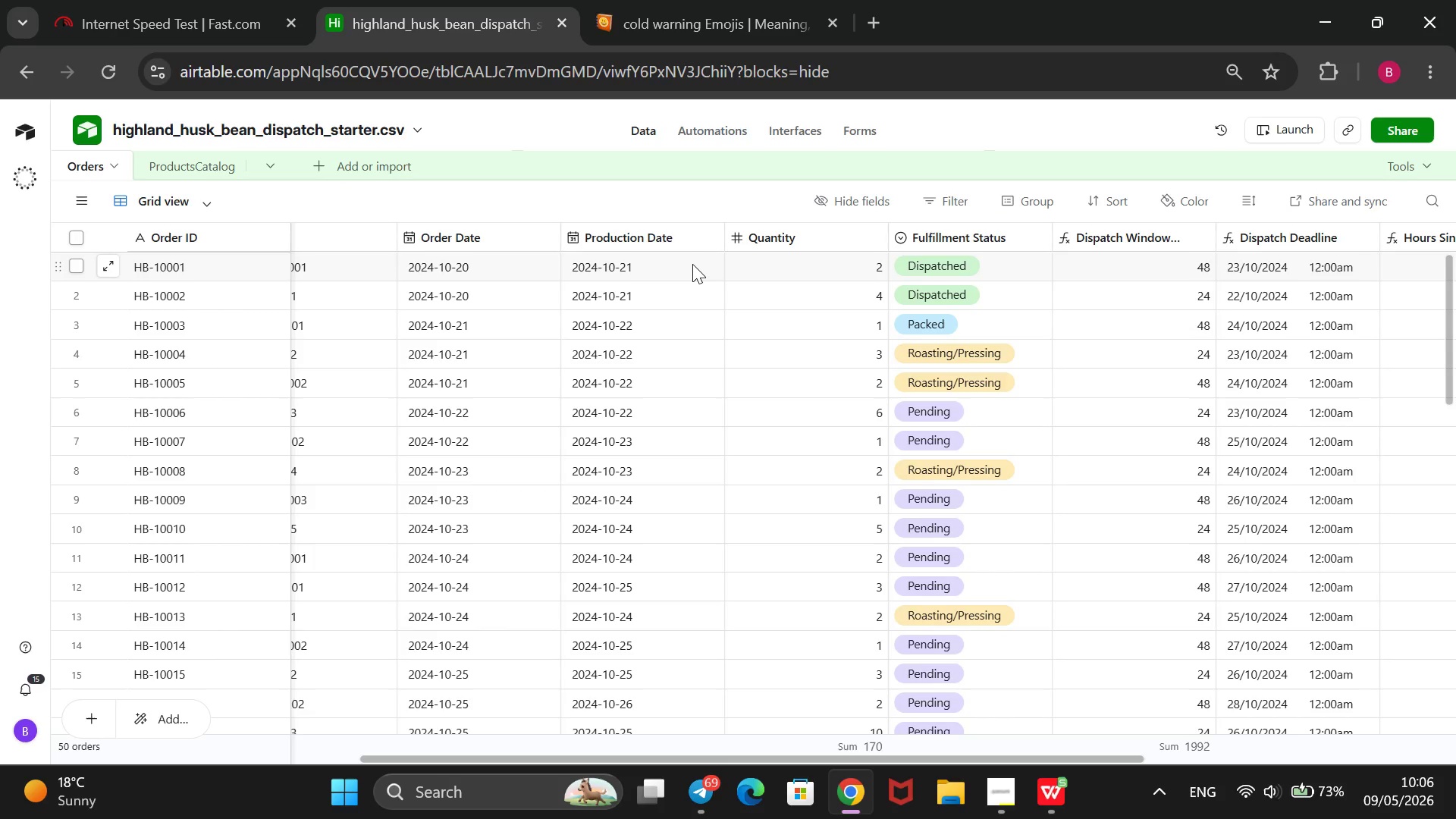 
wait(23.08)
 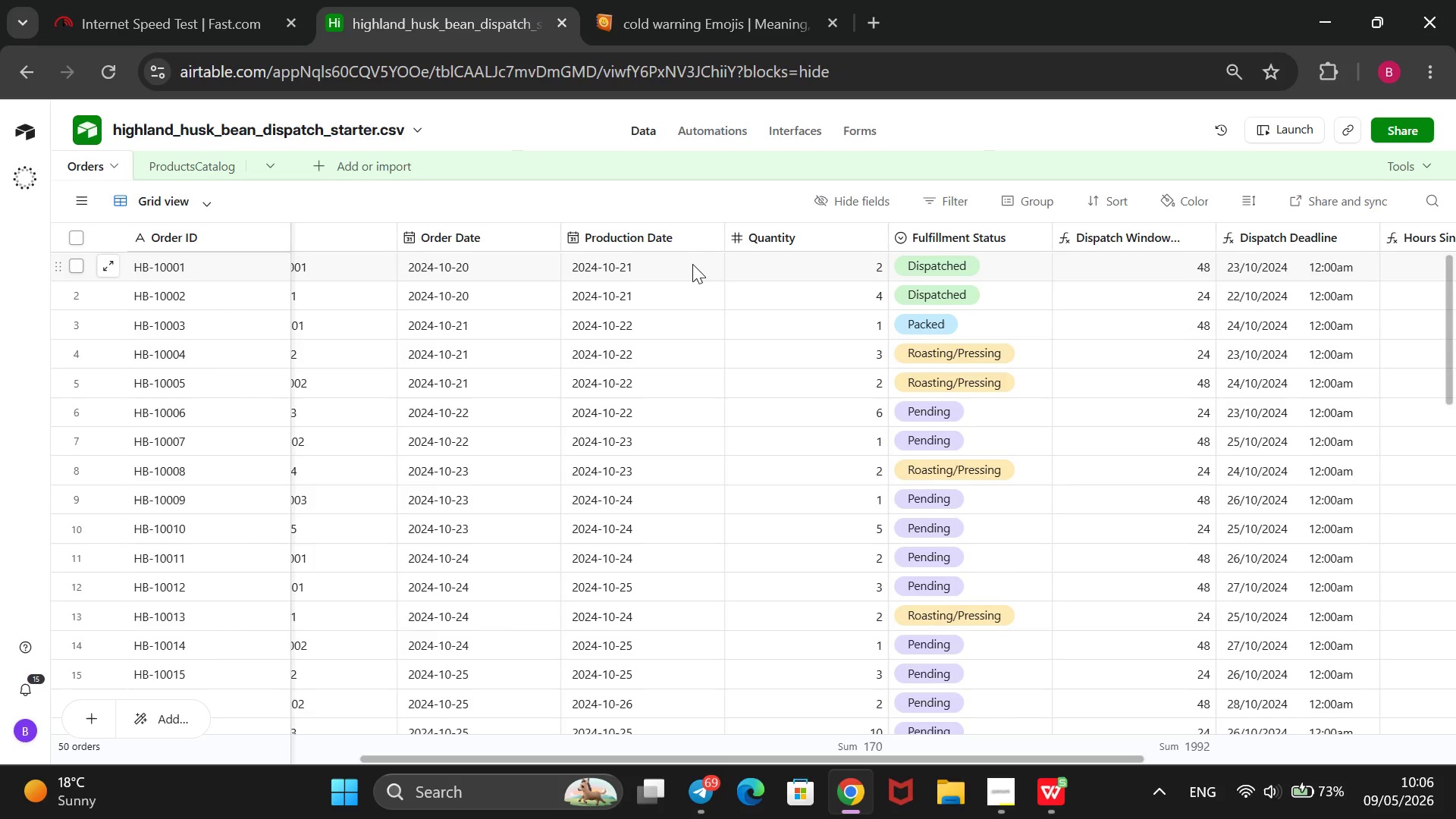 
left_click([689, 264])
 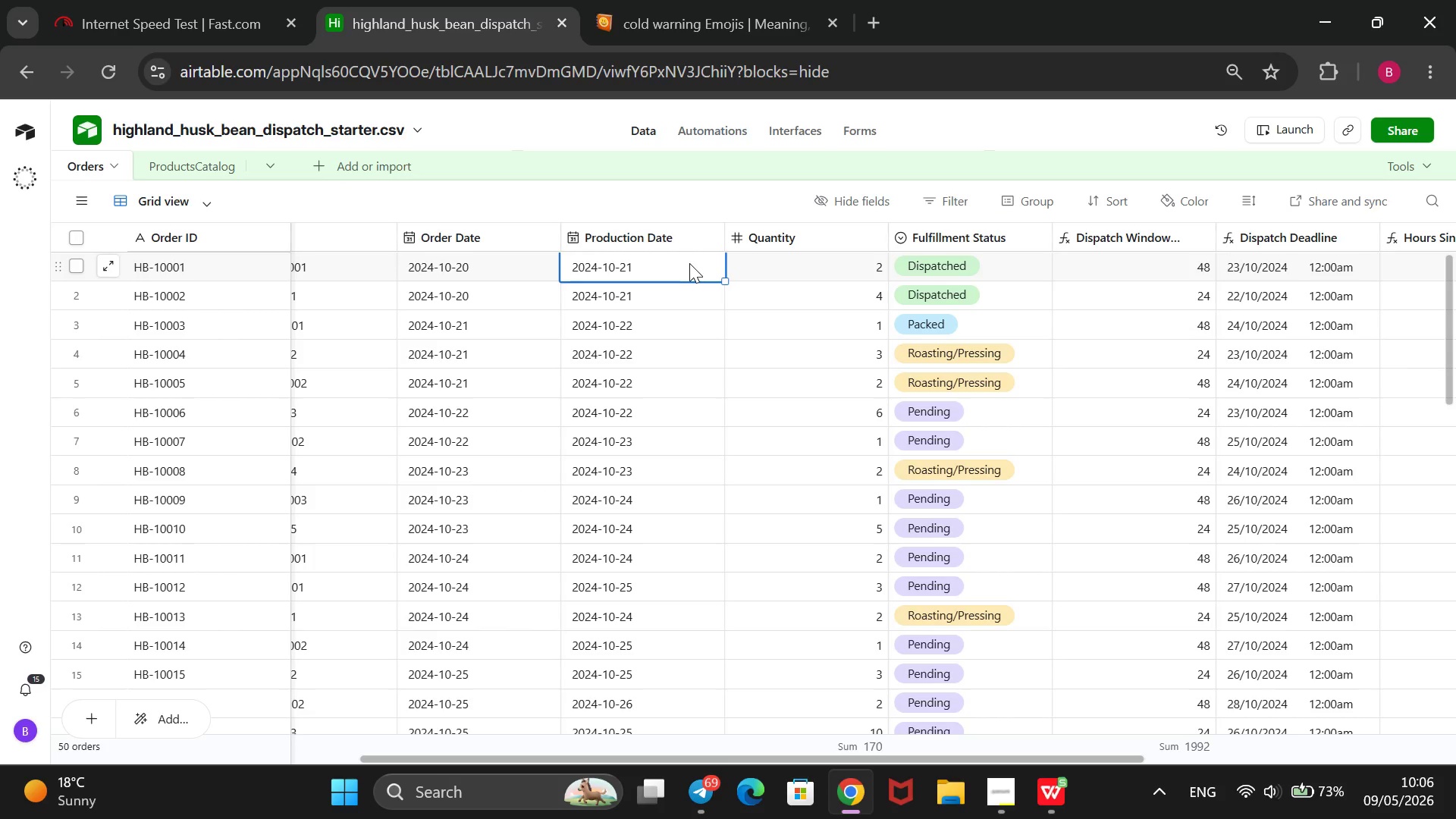 
key(Enter)
 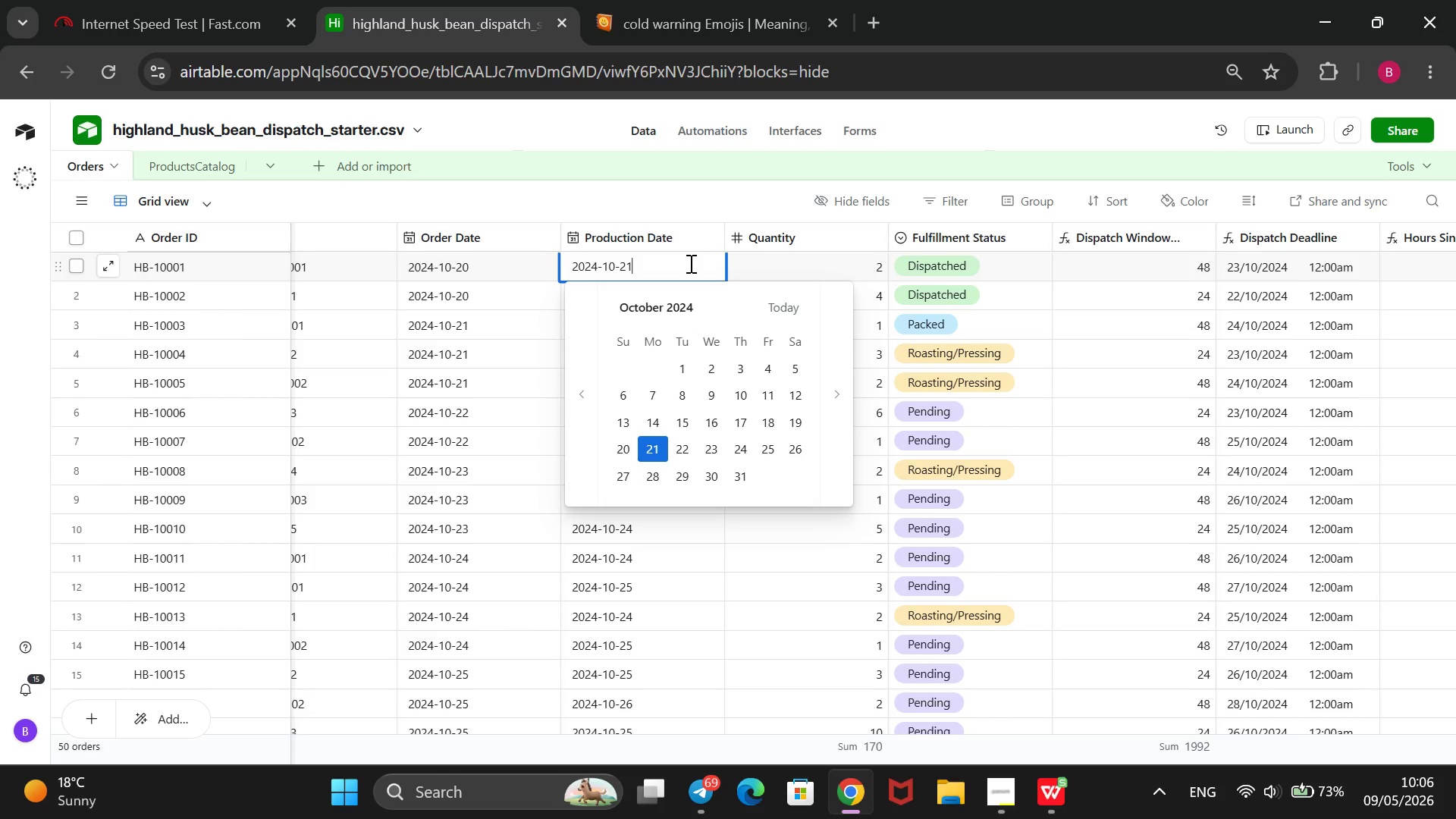 
key(ArrowLeft)
 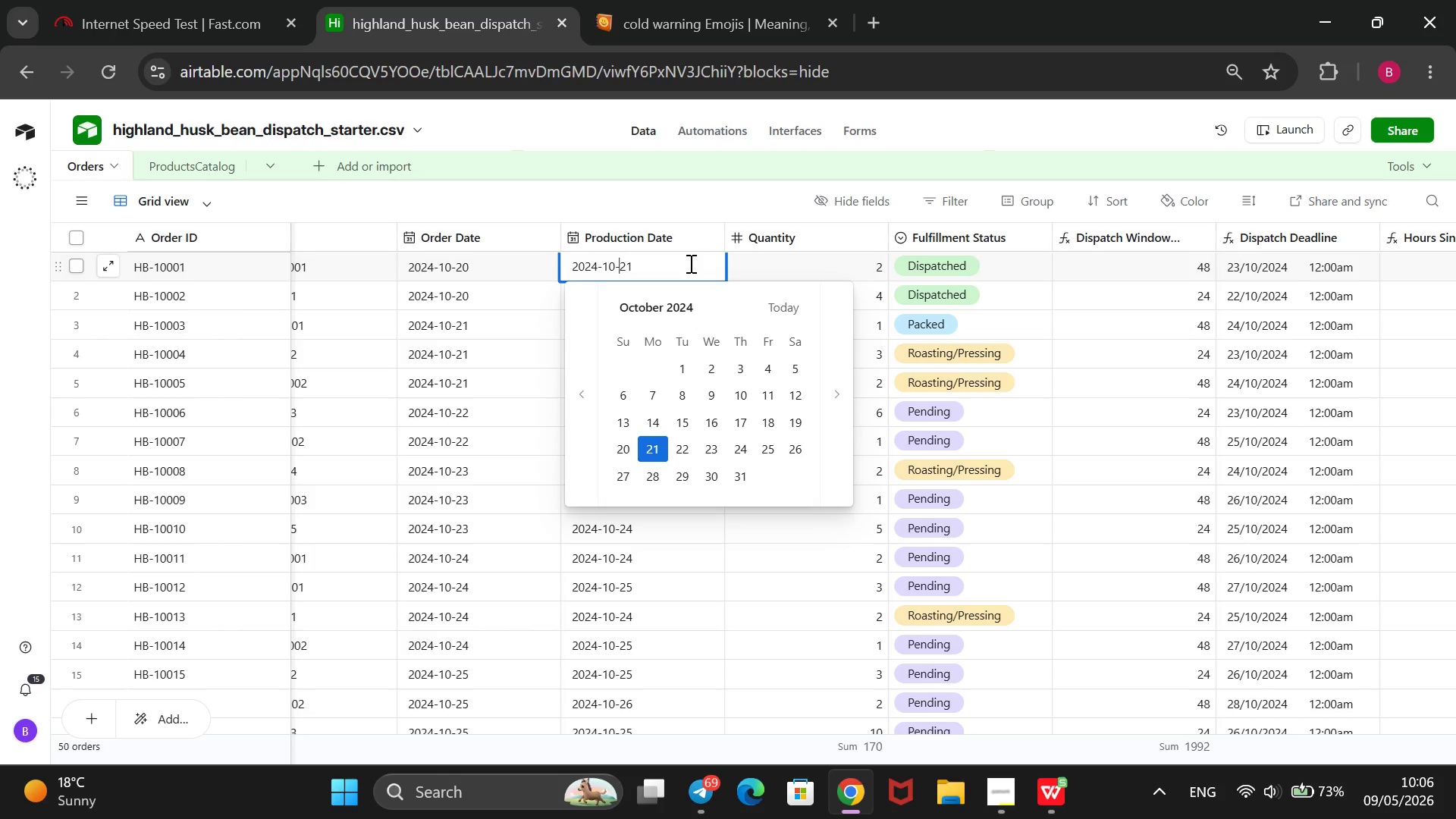 
key(ArrowLeft)
 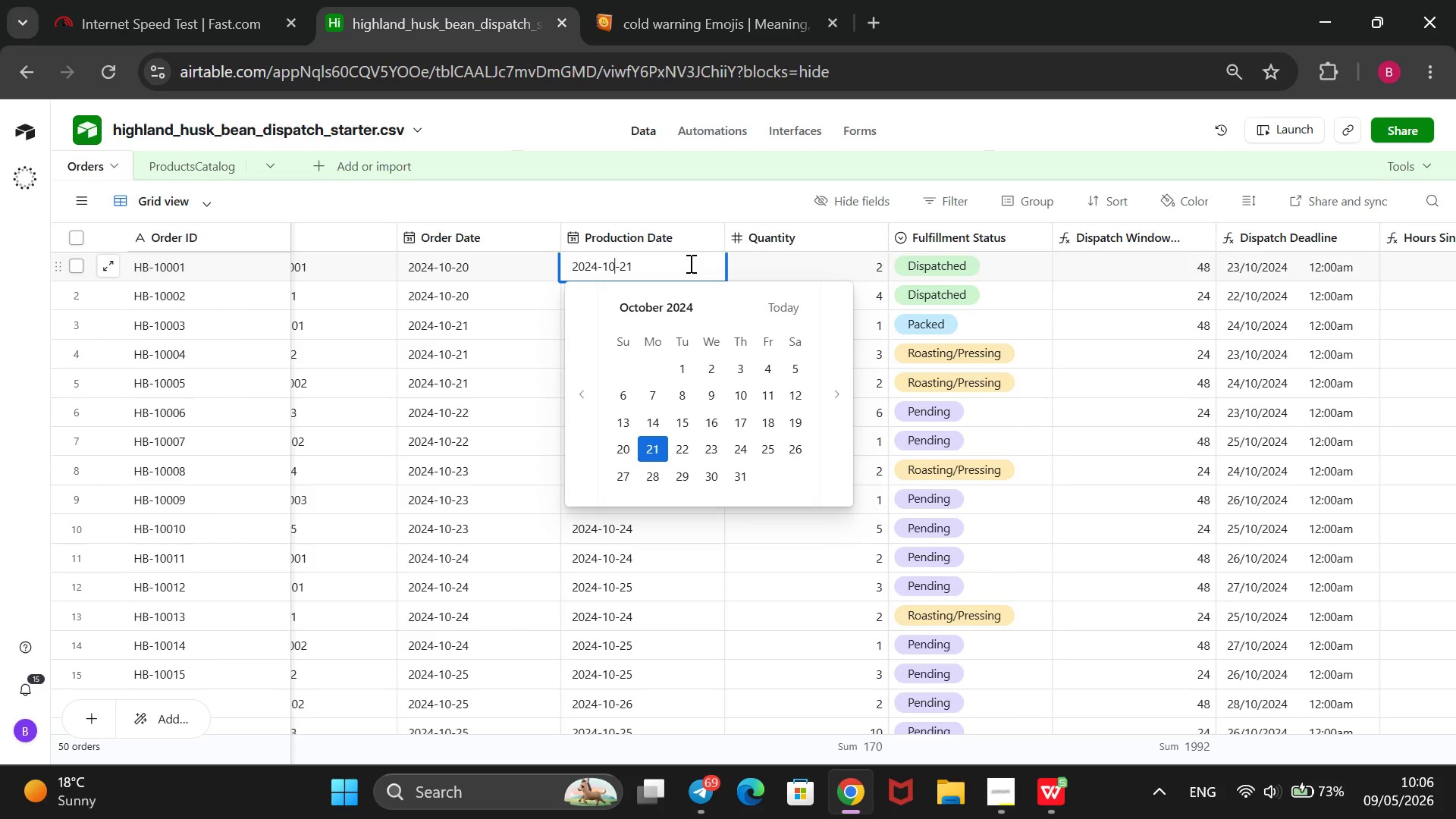 
key(ArrowLeft)
 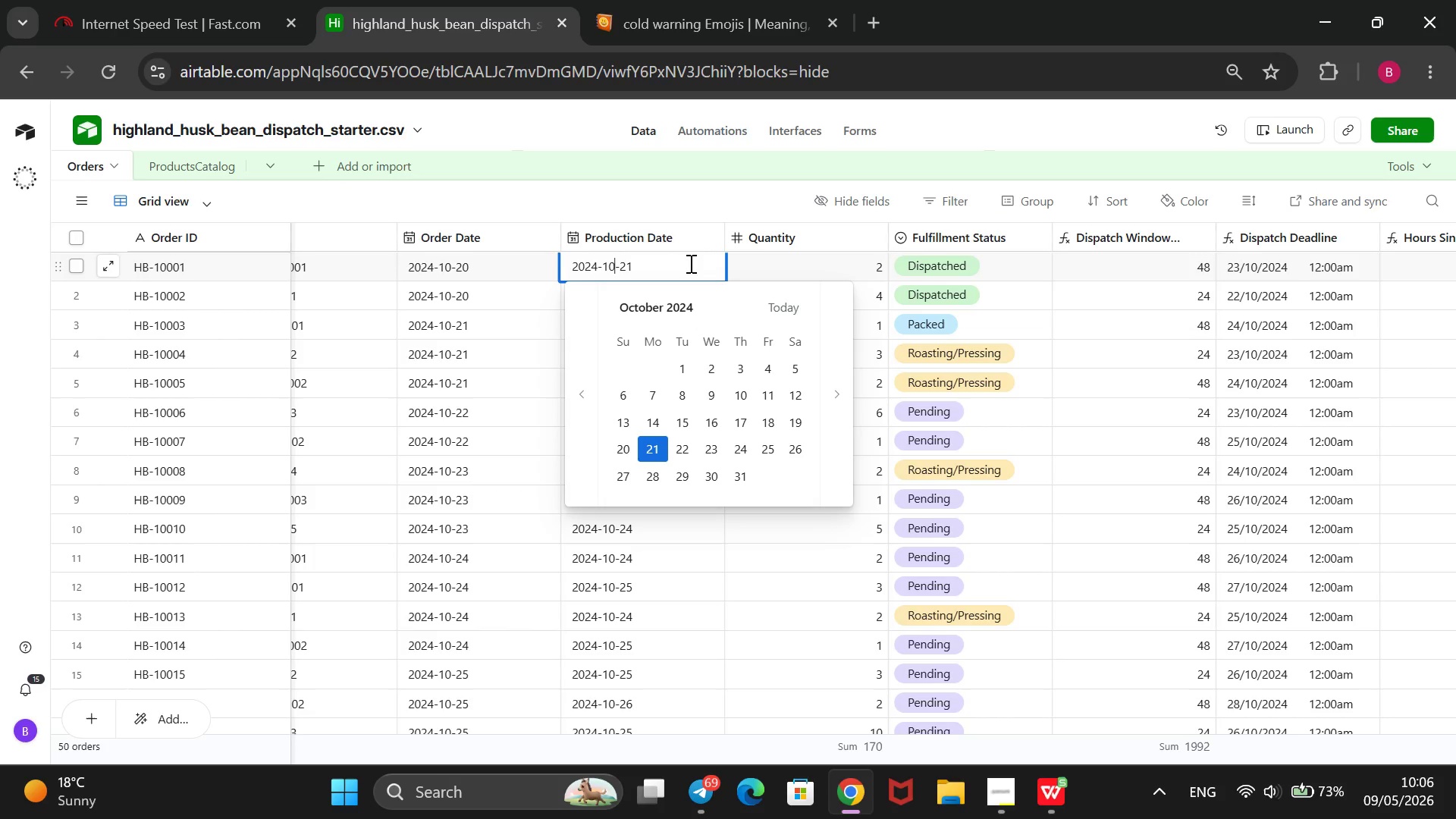 
key(ArrowLeft)
 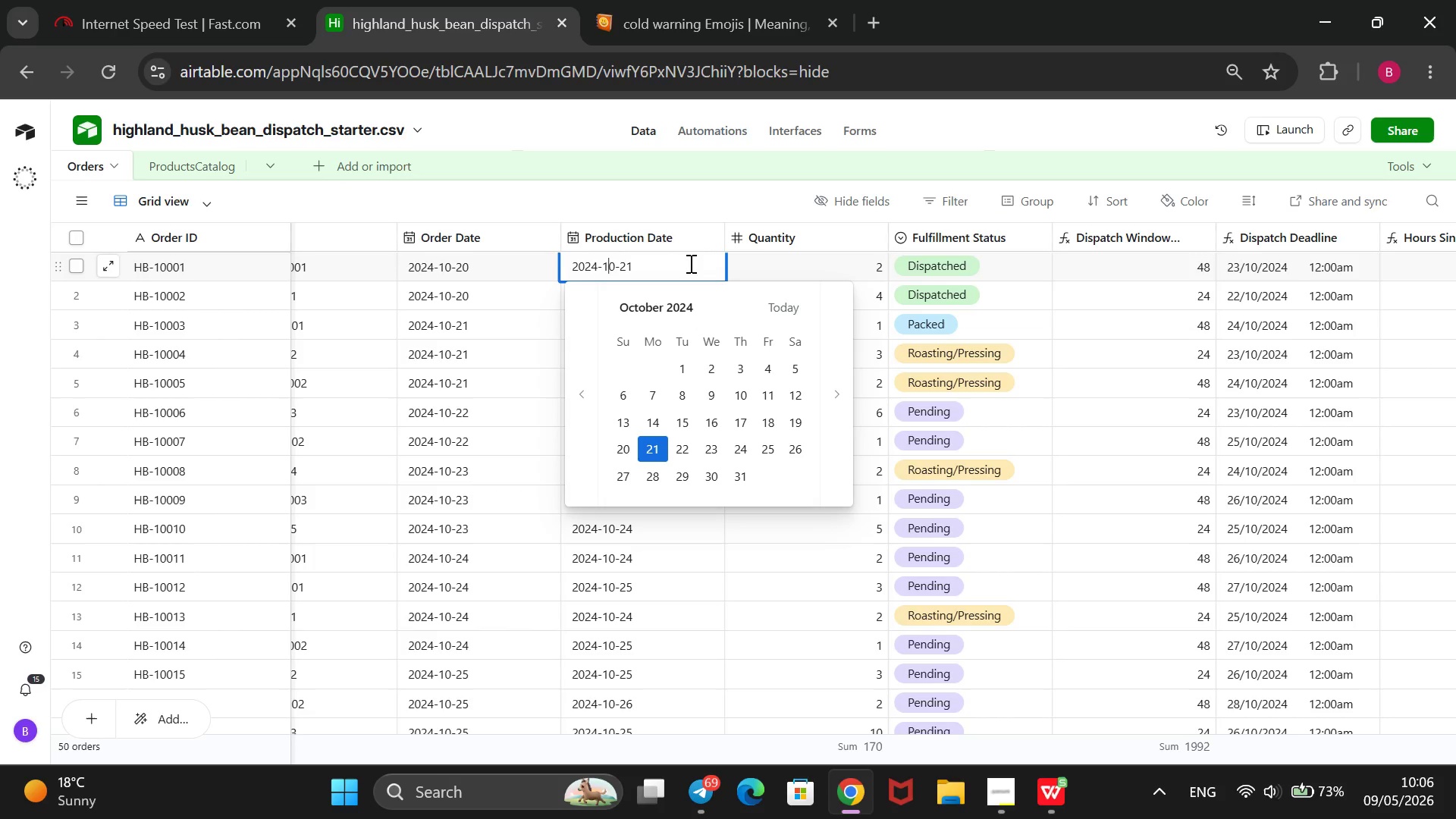 
key(ArrowLeft)
 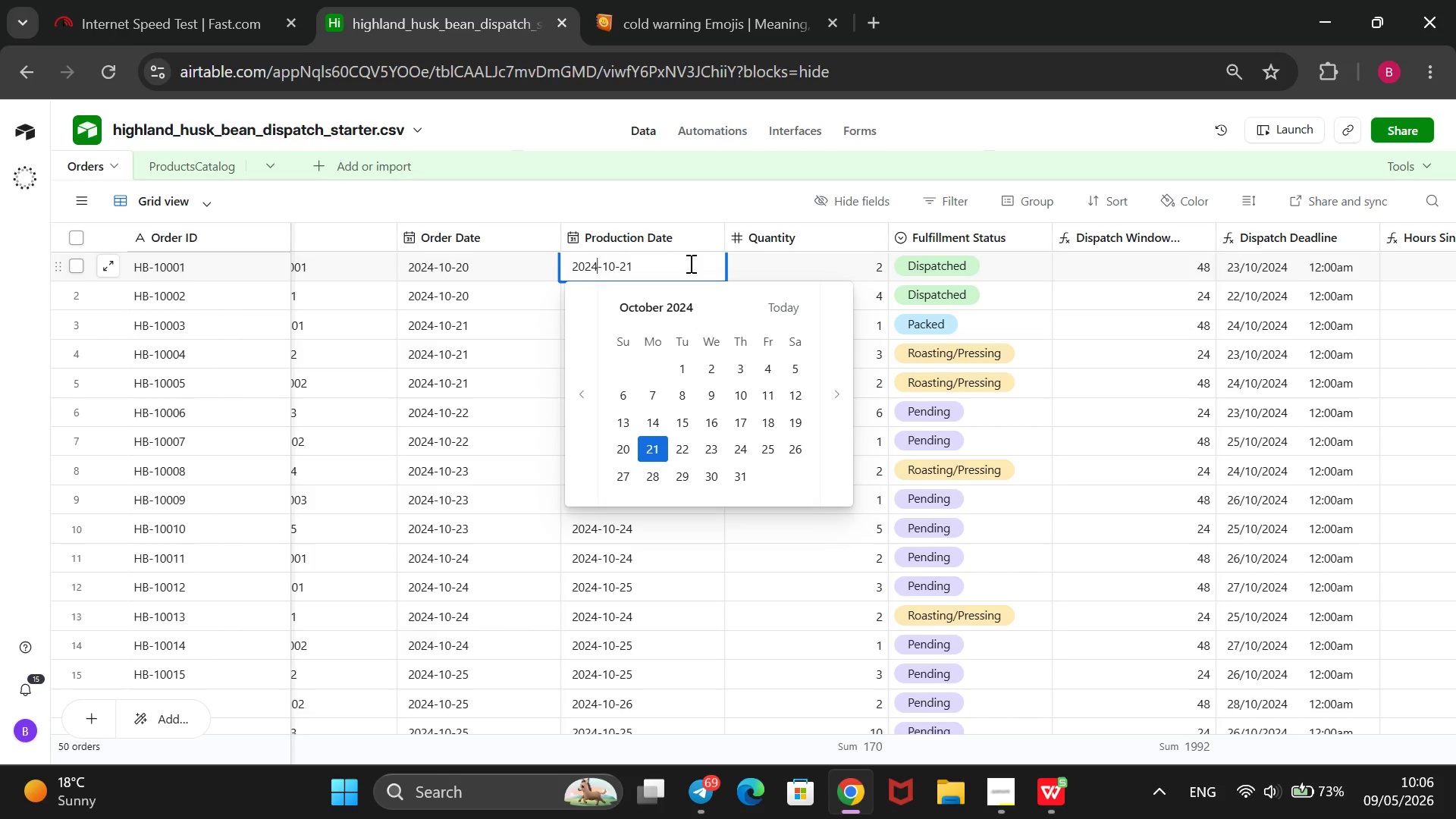 
key(ArrowLeft)
 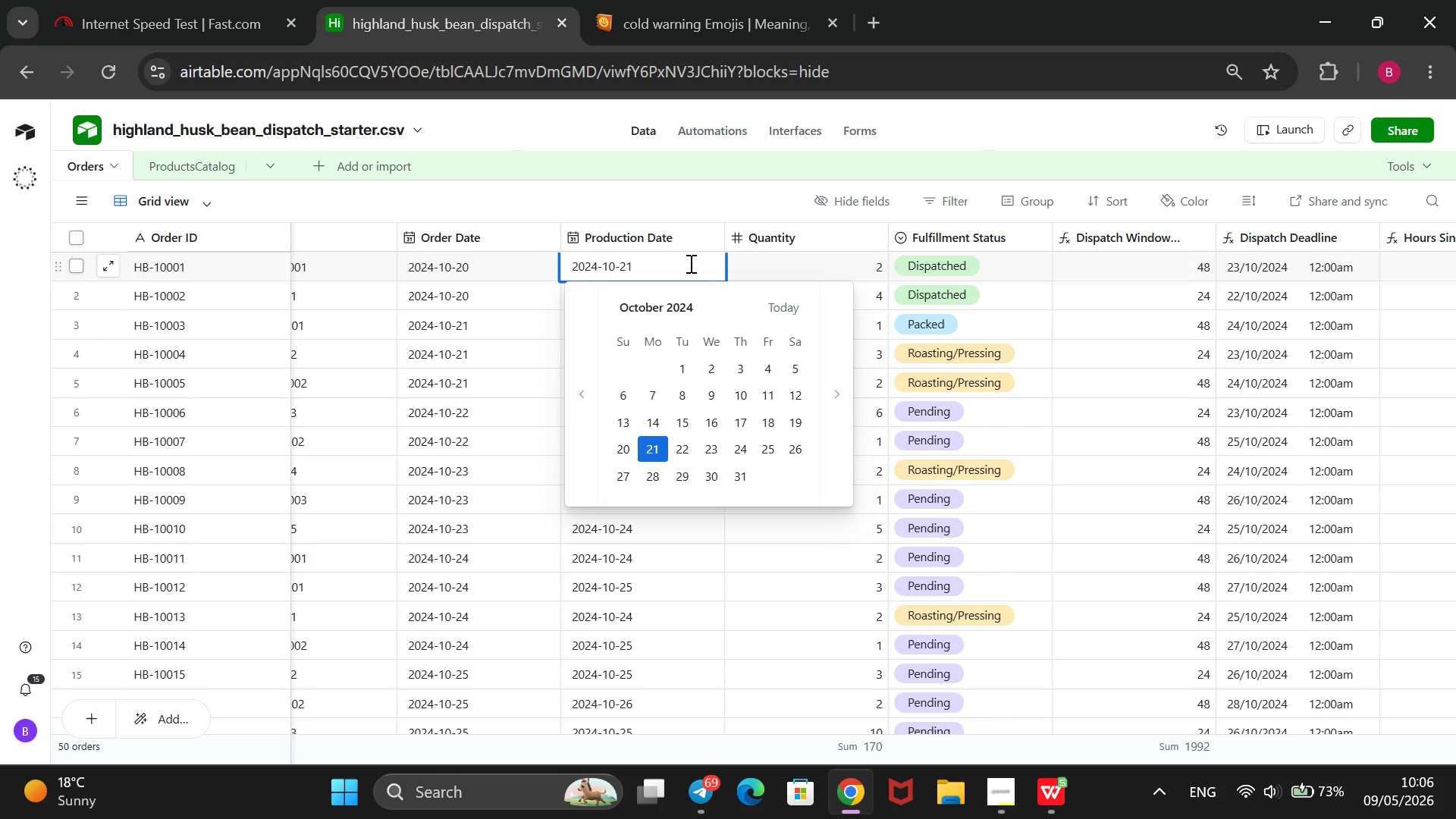 
key(Backspace)
 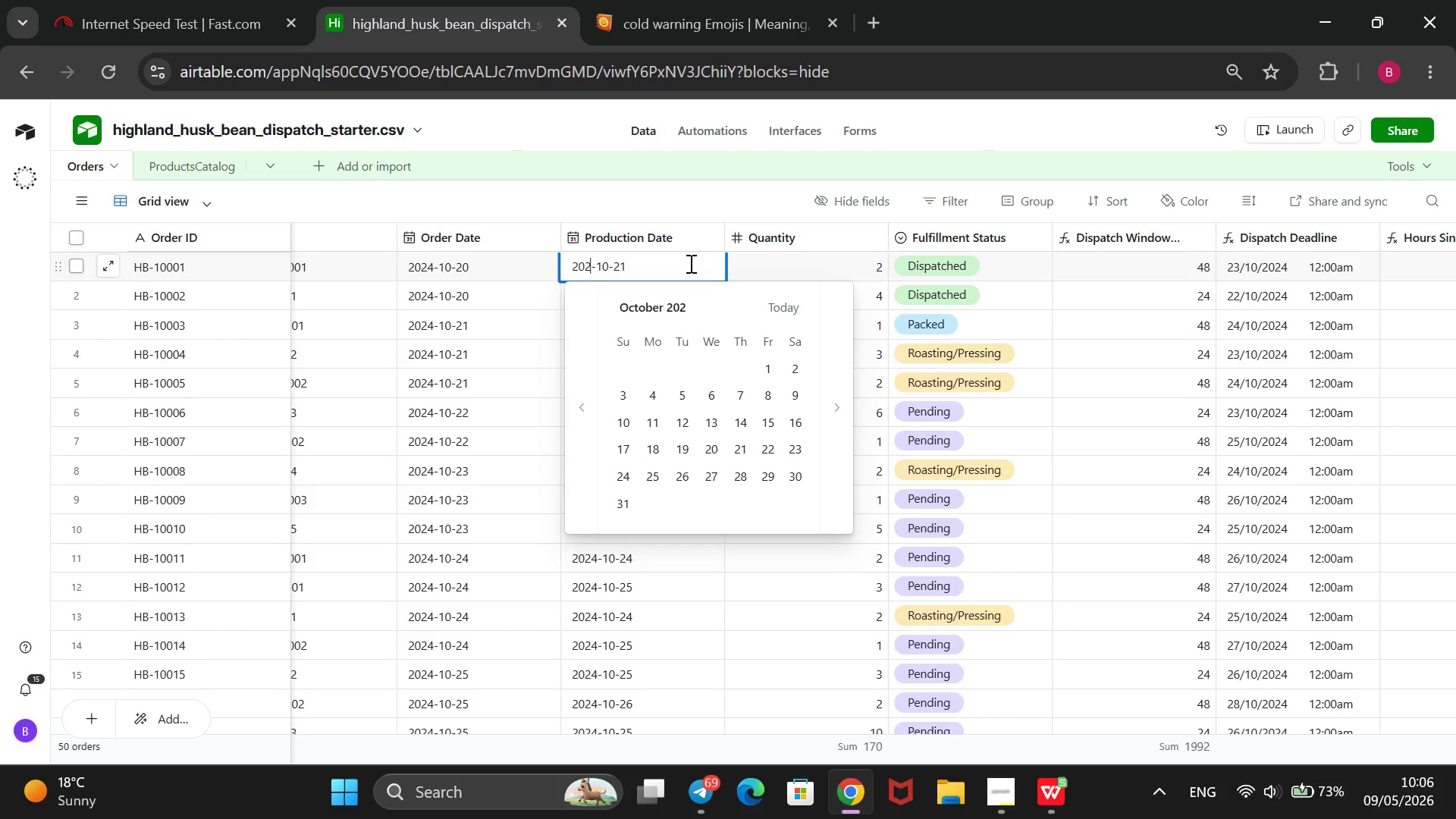 
key(6)
 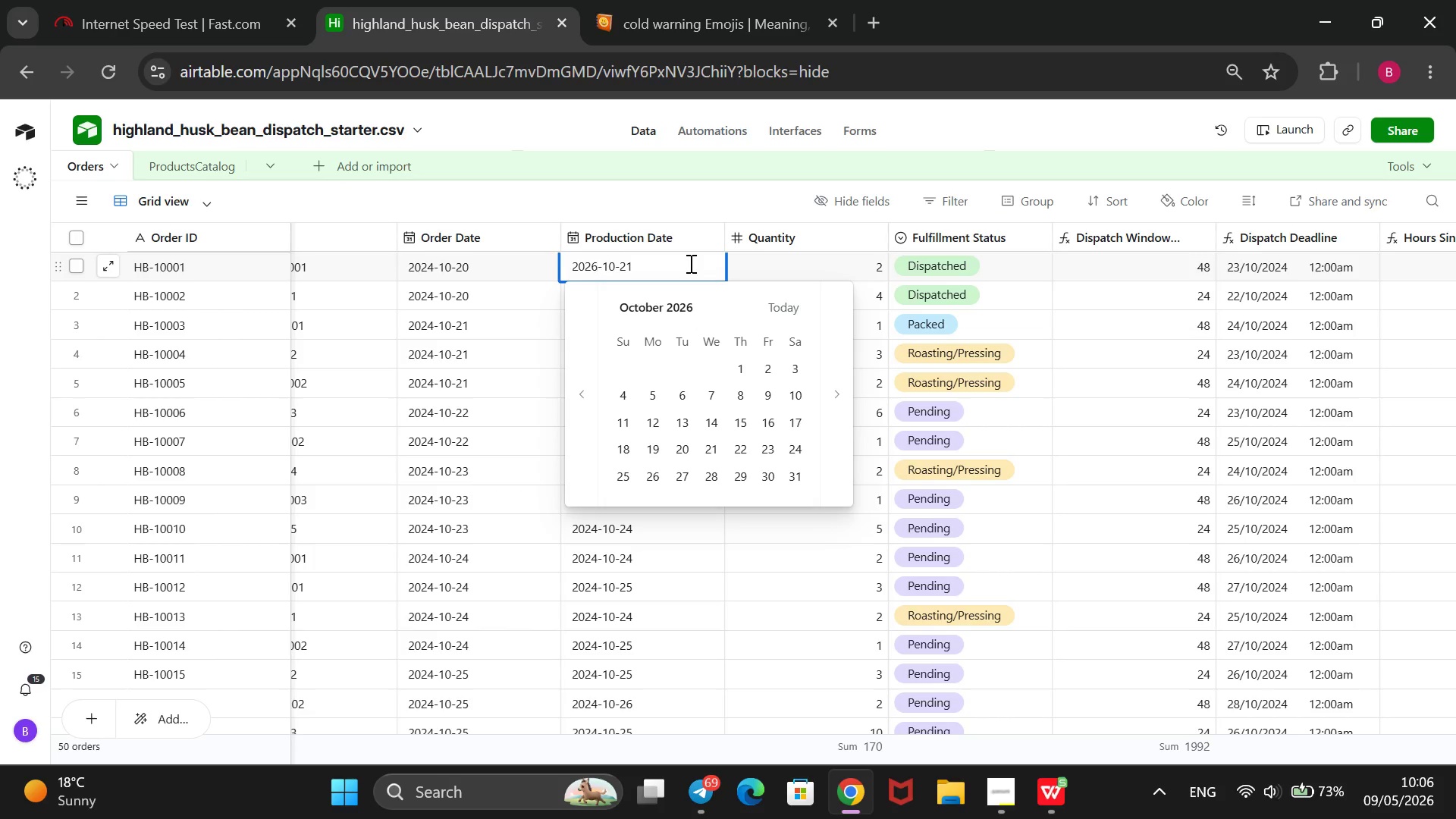 
key(ArrowRight)
 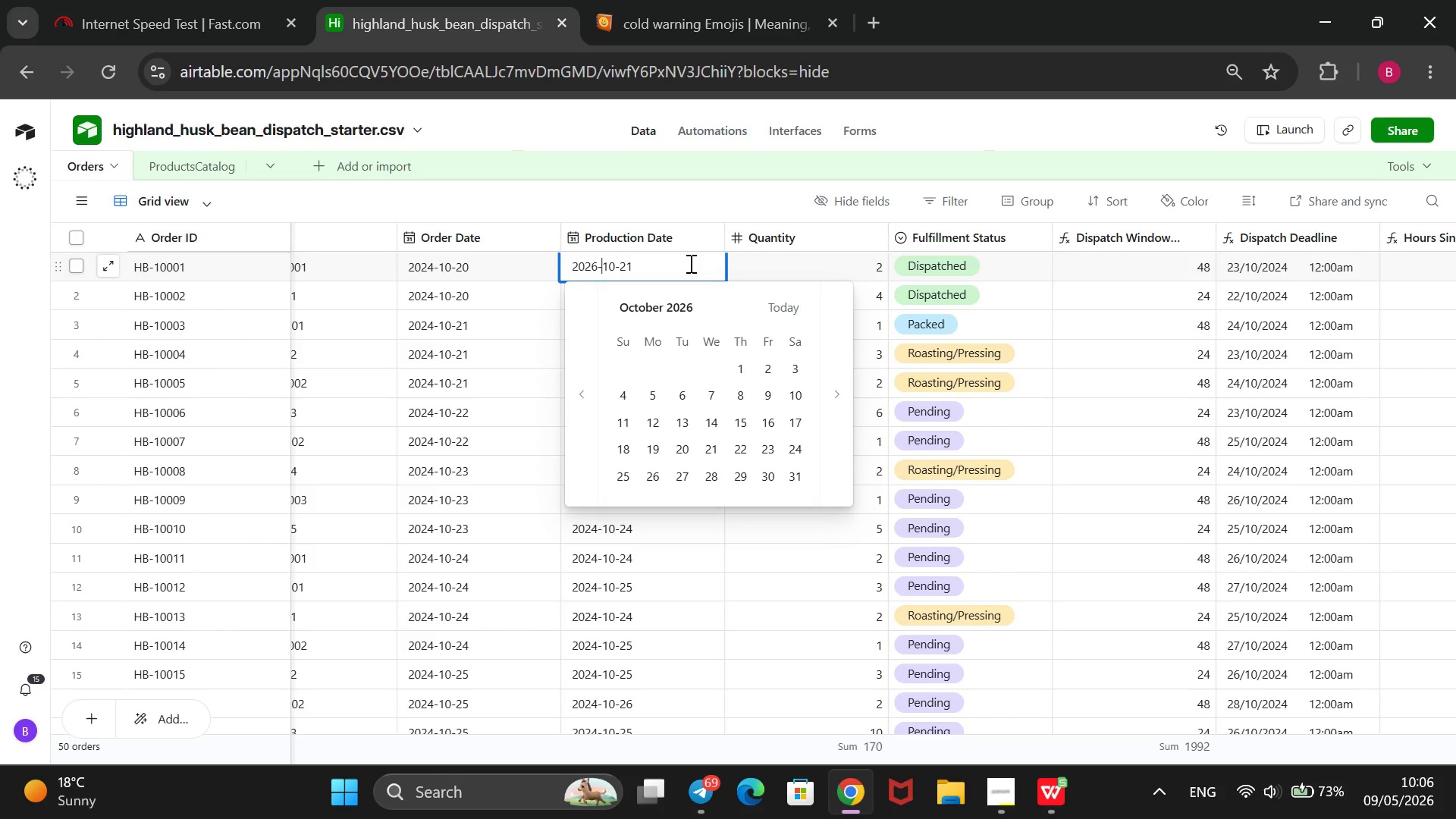 
key(ArrowRight)
 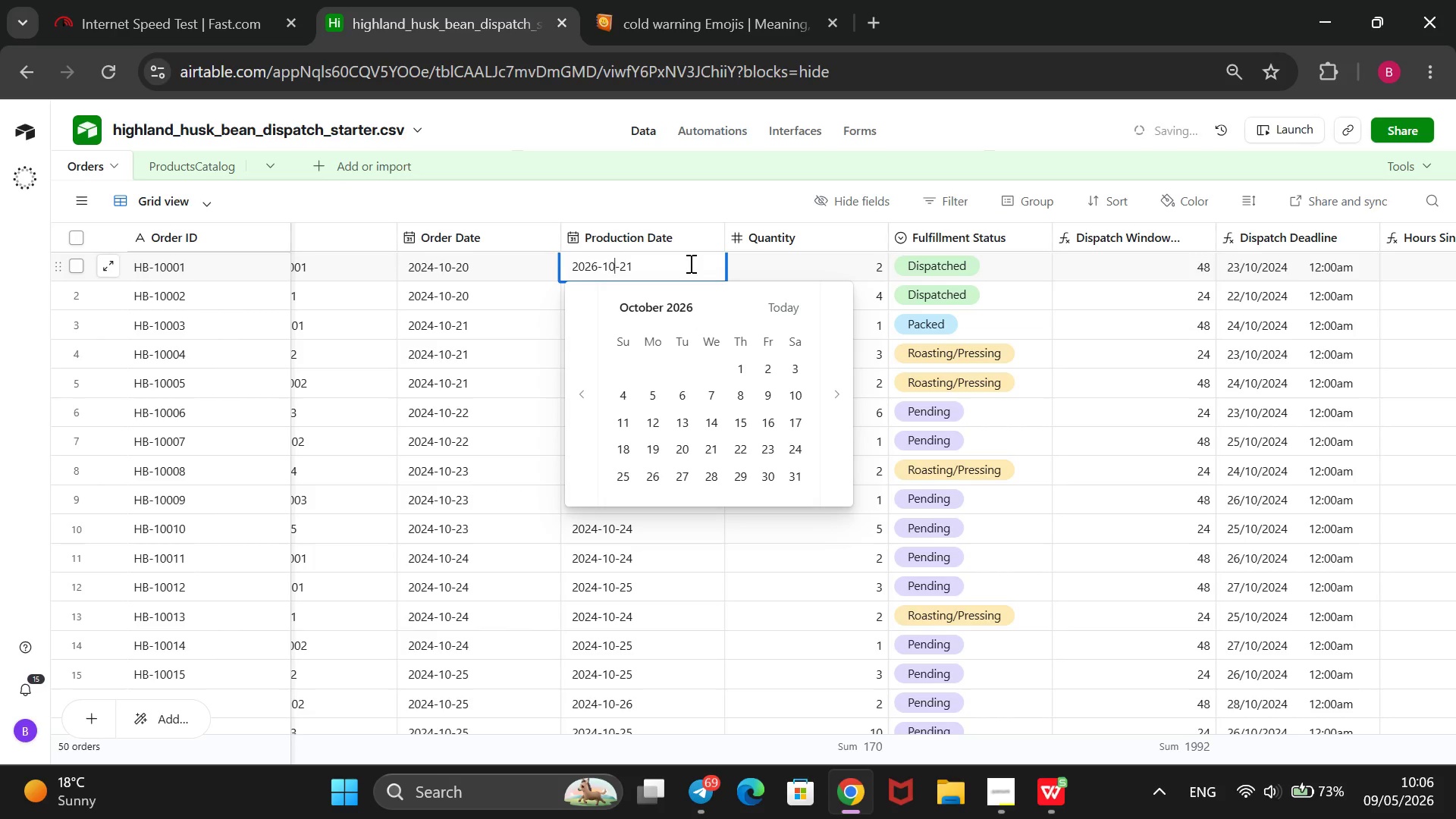 
key(ArrowRight)
 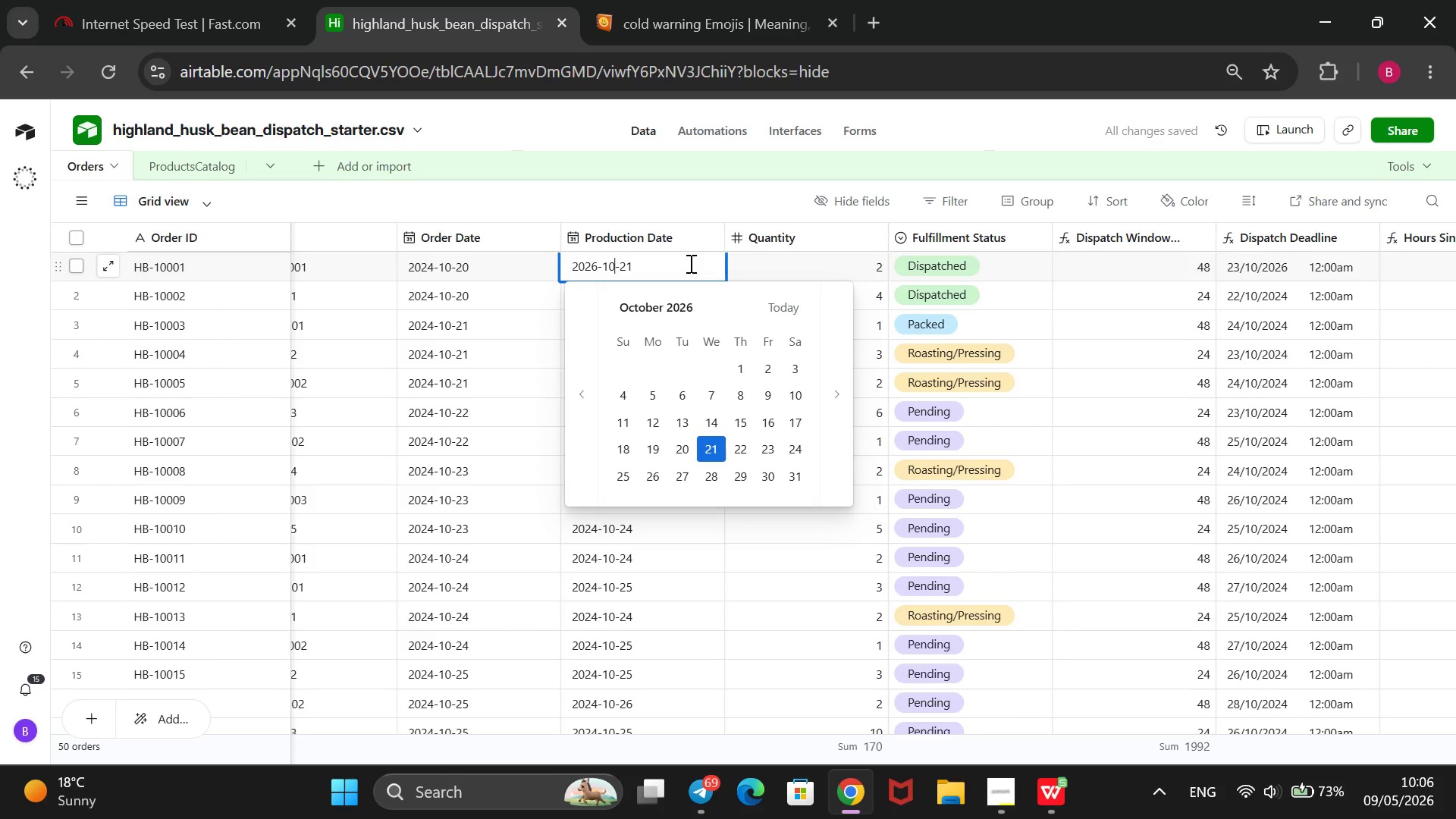 
key(Backspace)
 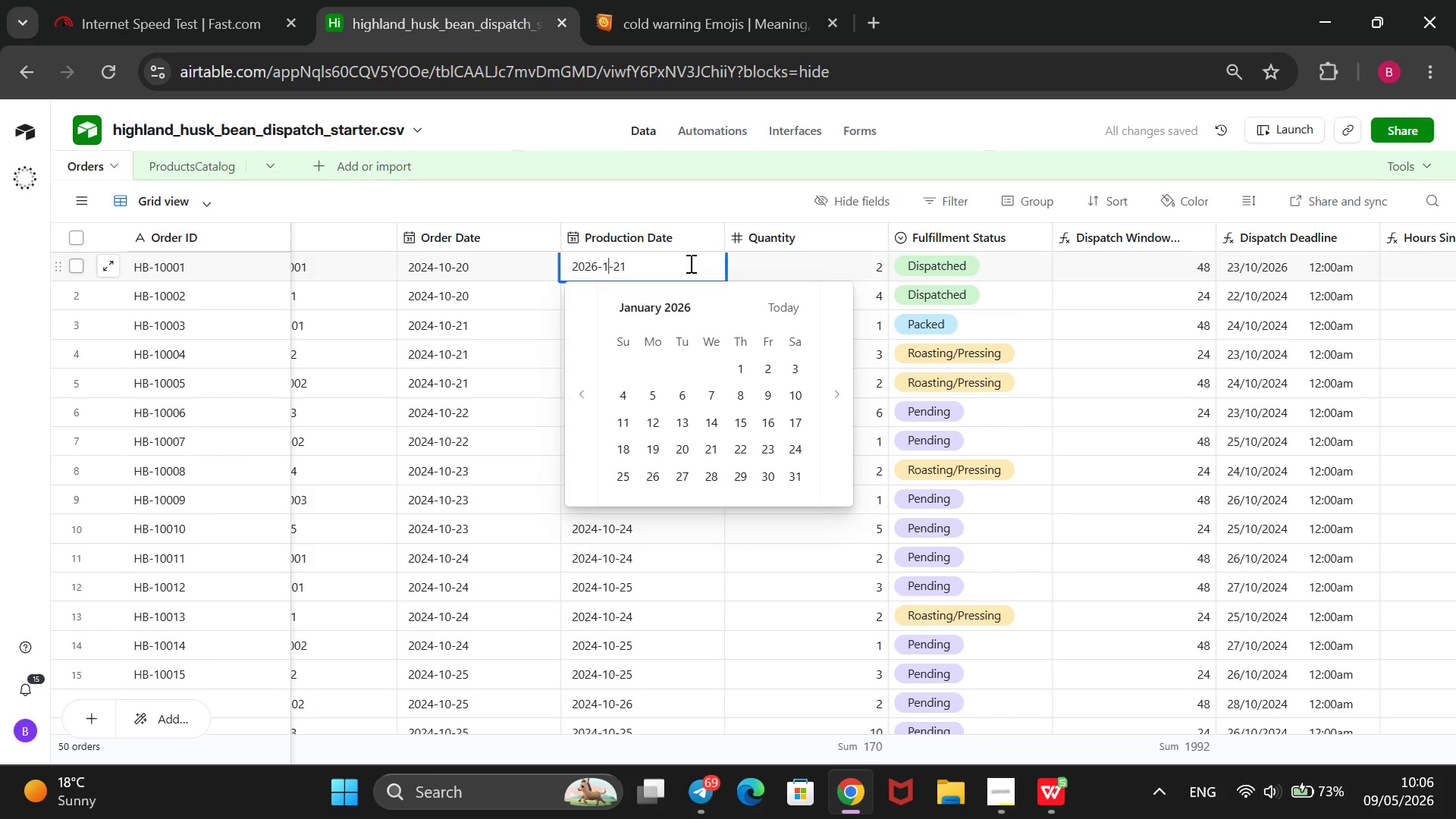 
key(Backspace)
 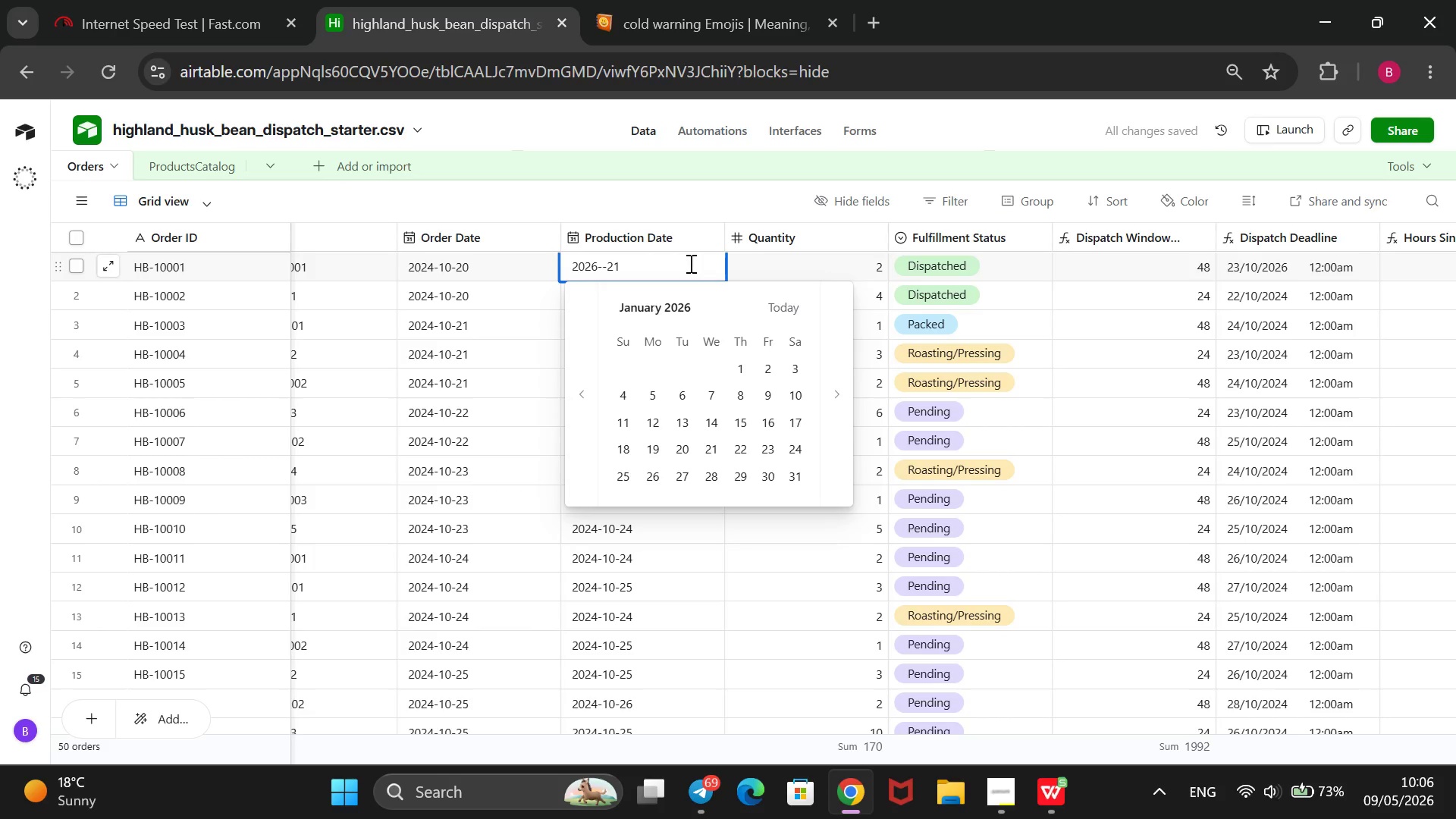 
key(4)
 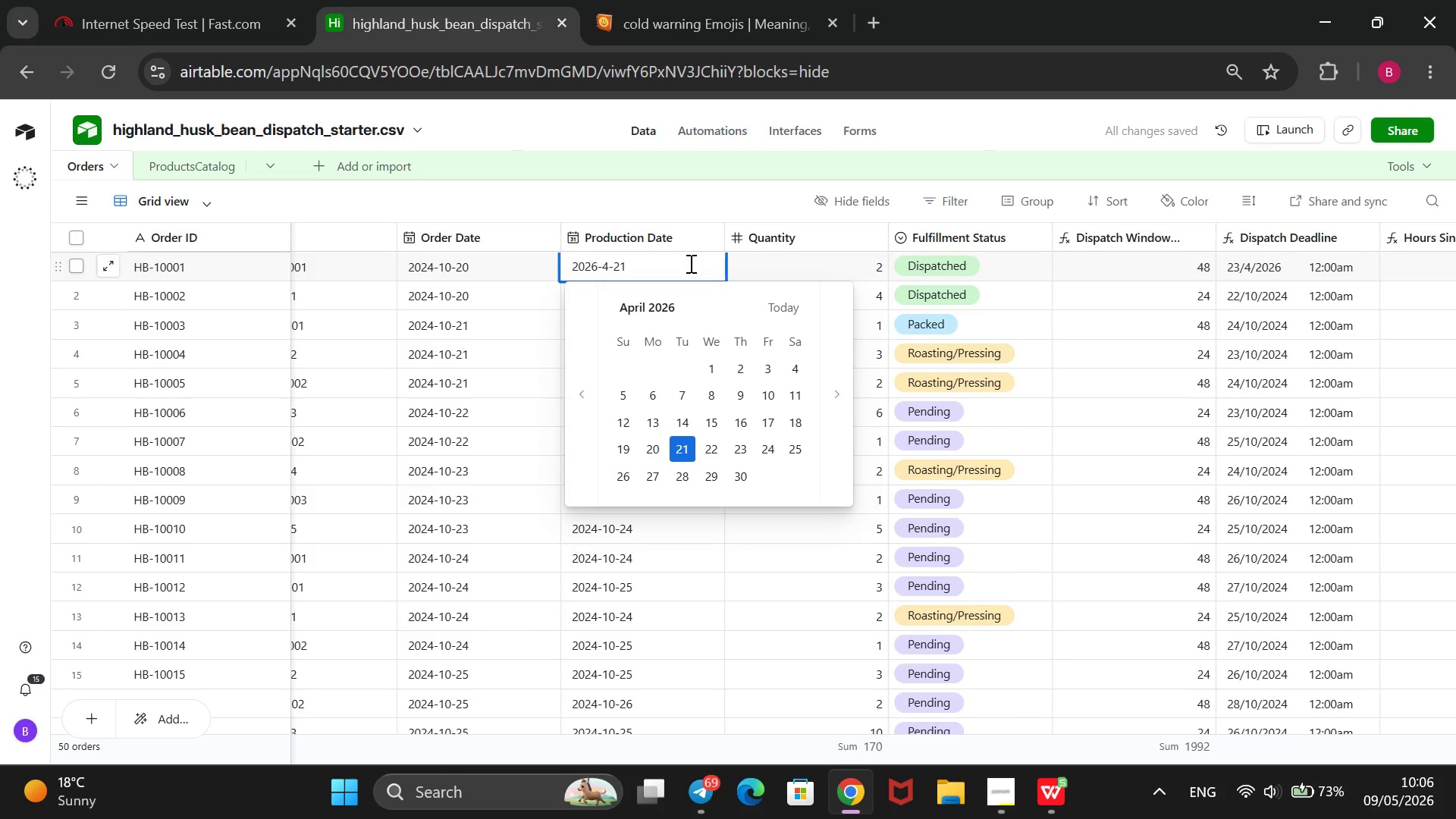 
wait(5.12)
 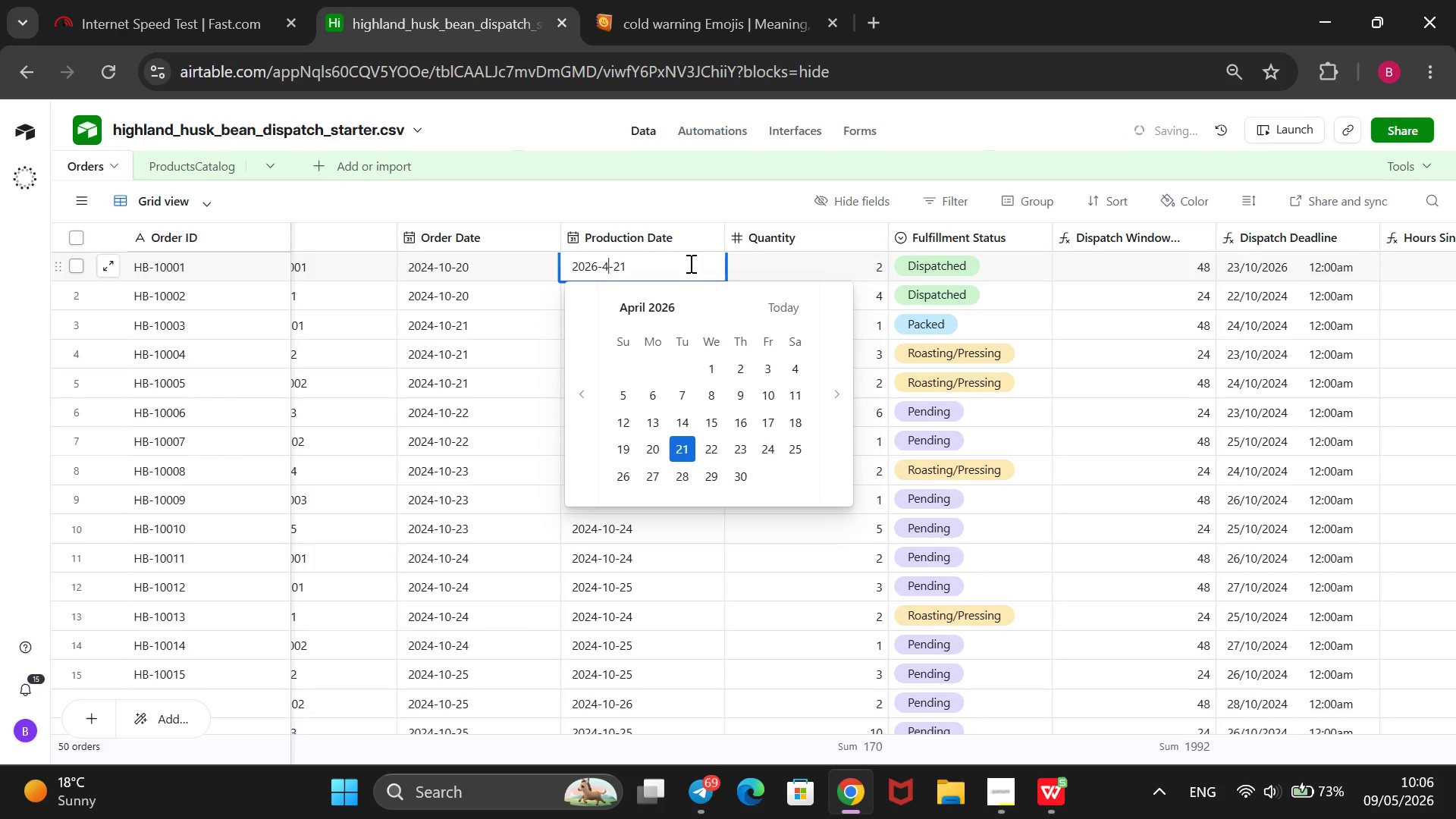 
left_click([643, 194])
 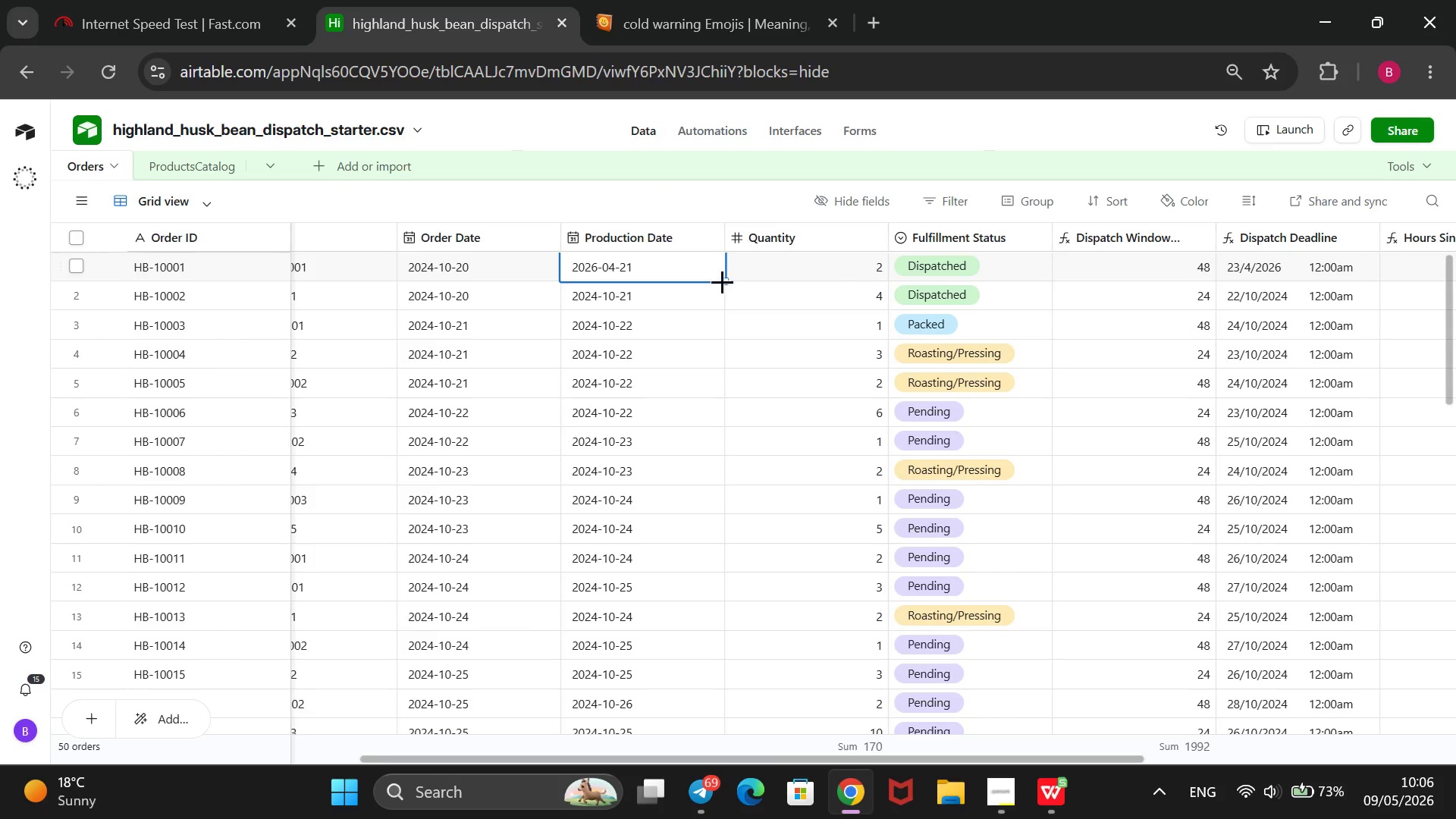 
left_click_drag(start_coordinate=[723, 280], to_coordinate=[708, 323])
 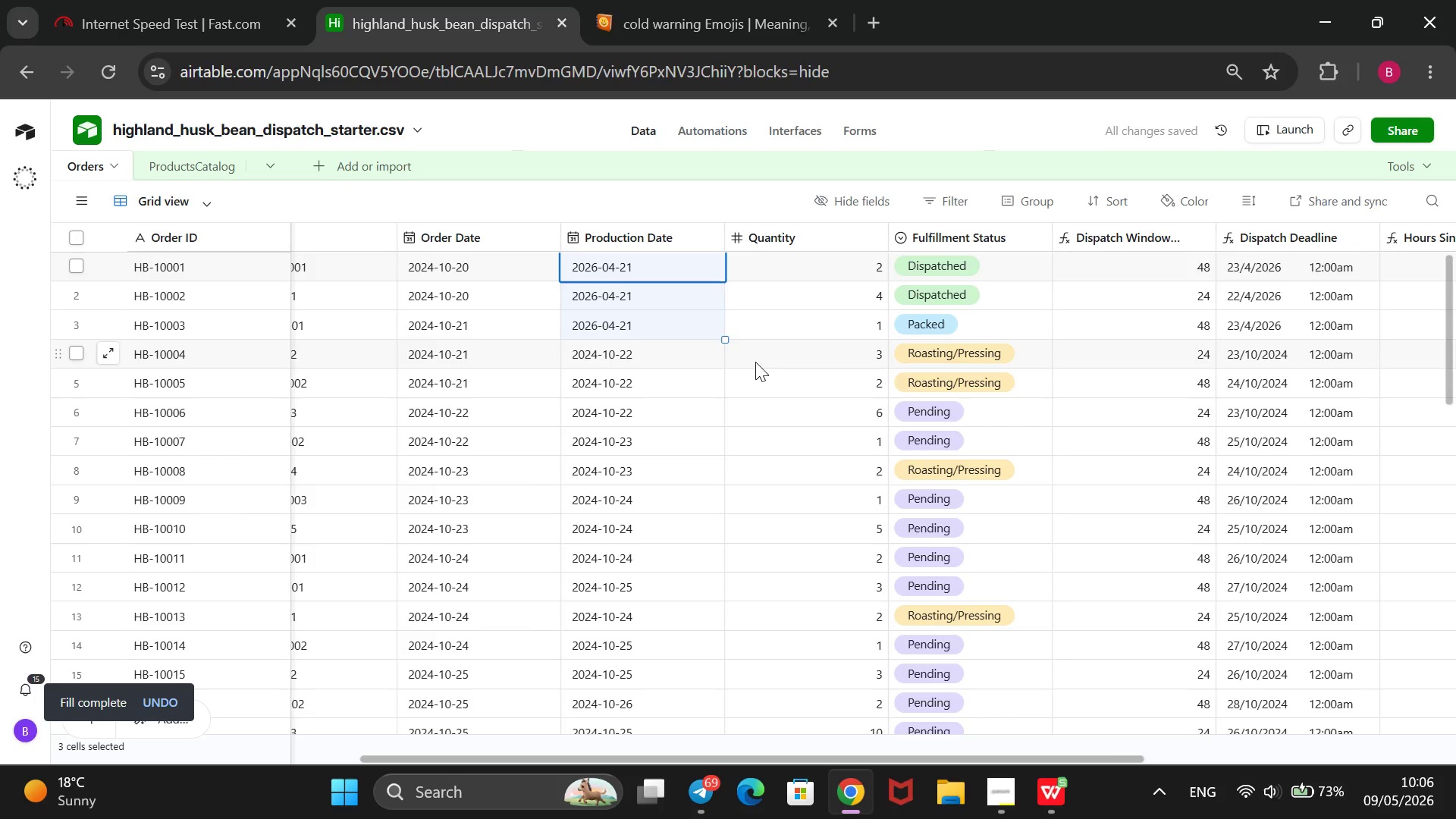 
scroll: coordinate [755, 362], scroll_direction: down, amount: 5.0
 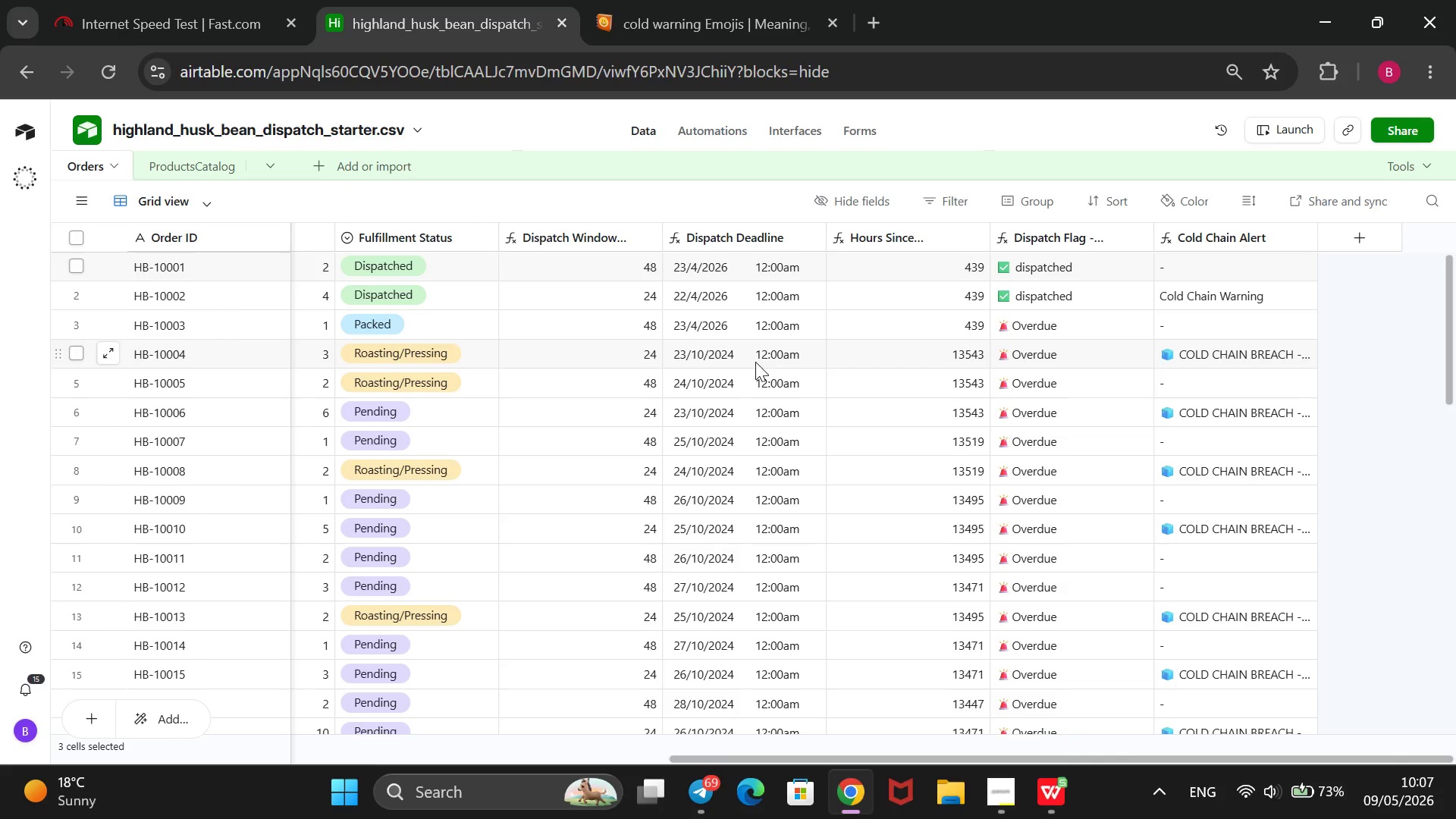 
wait(31.11)
 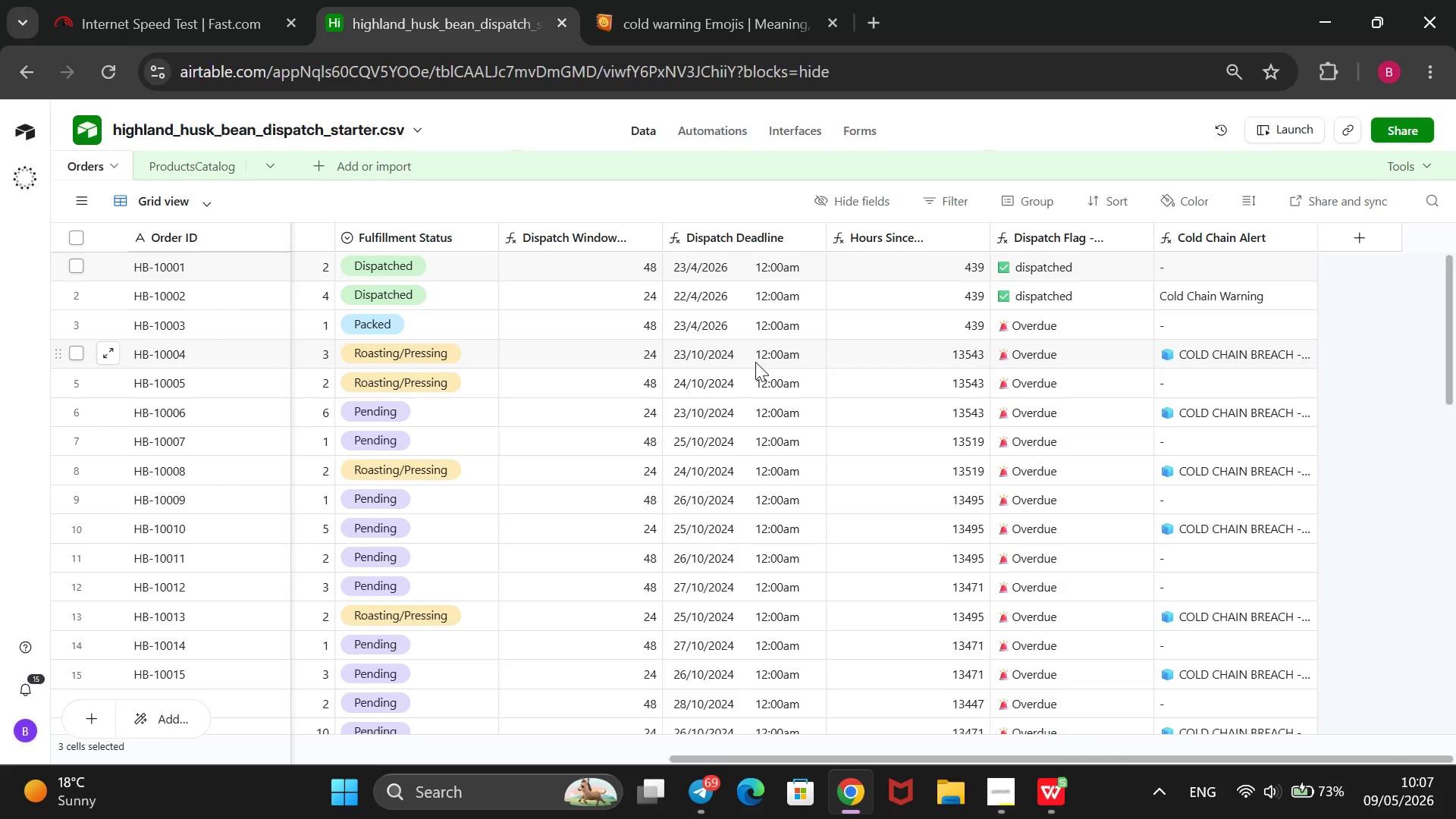 
right_click([1222, 237])
 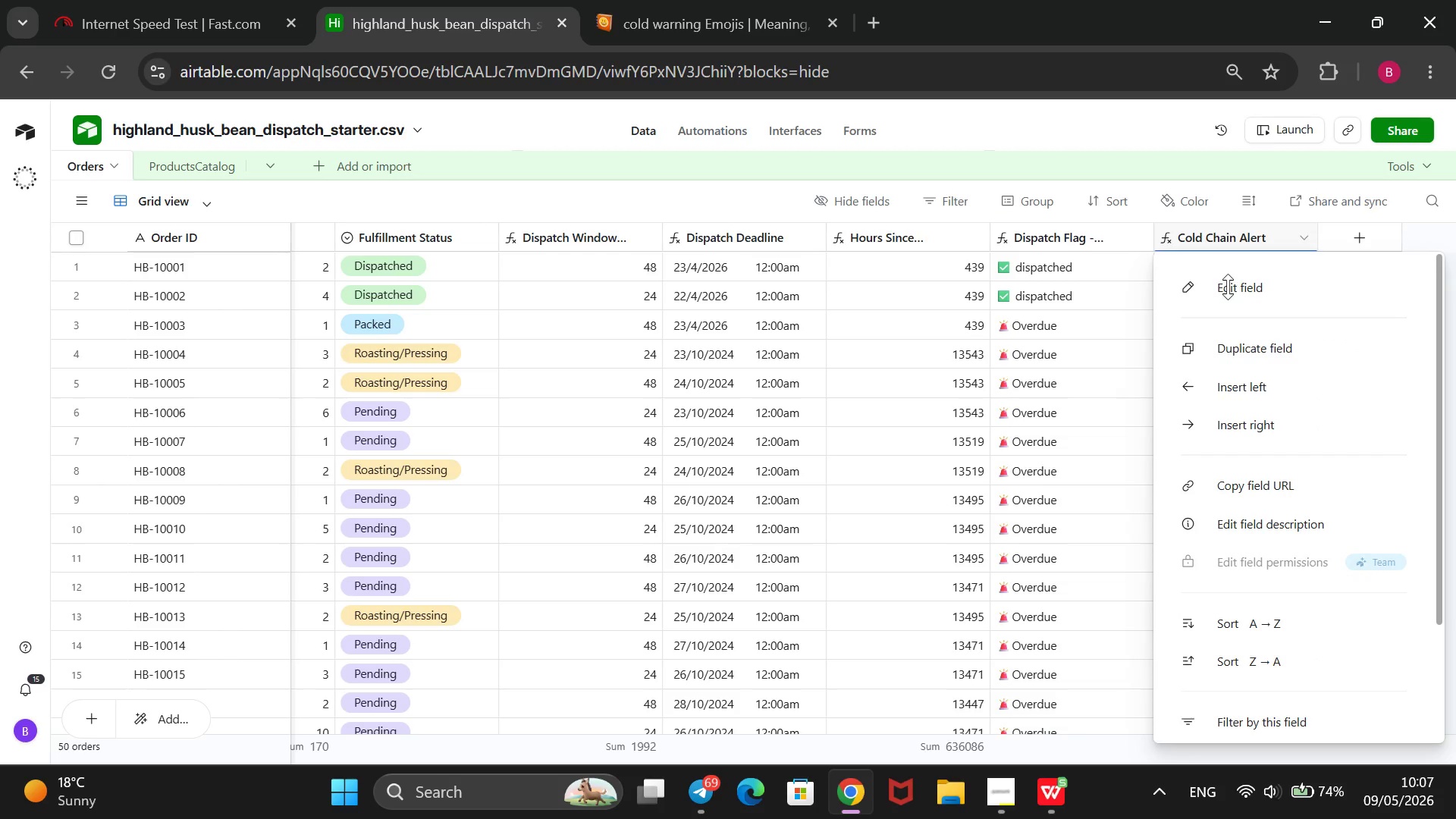 
left_click([1250, 294])
 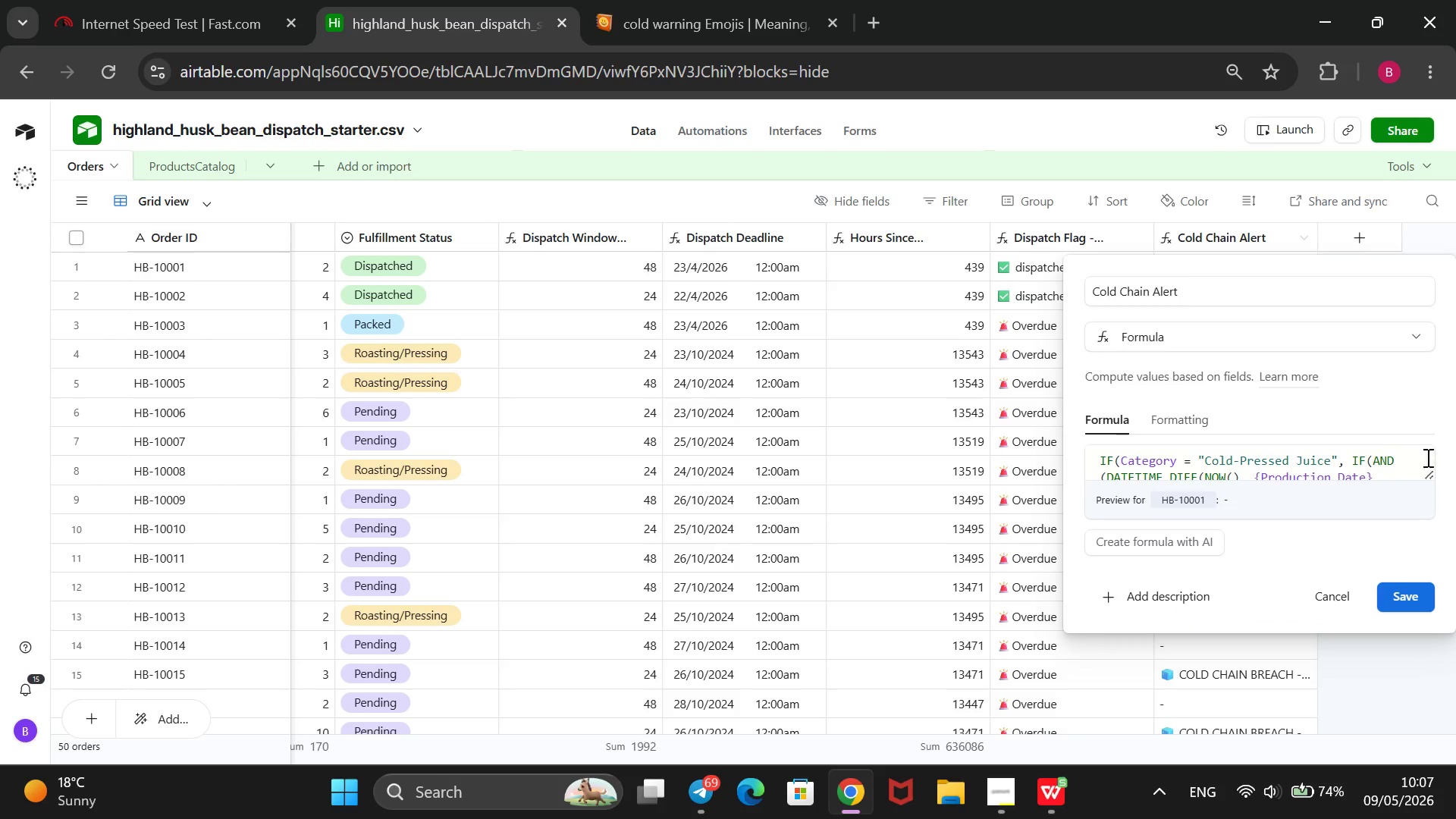 
wait(5.91)
 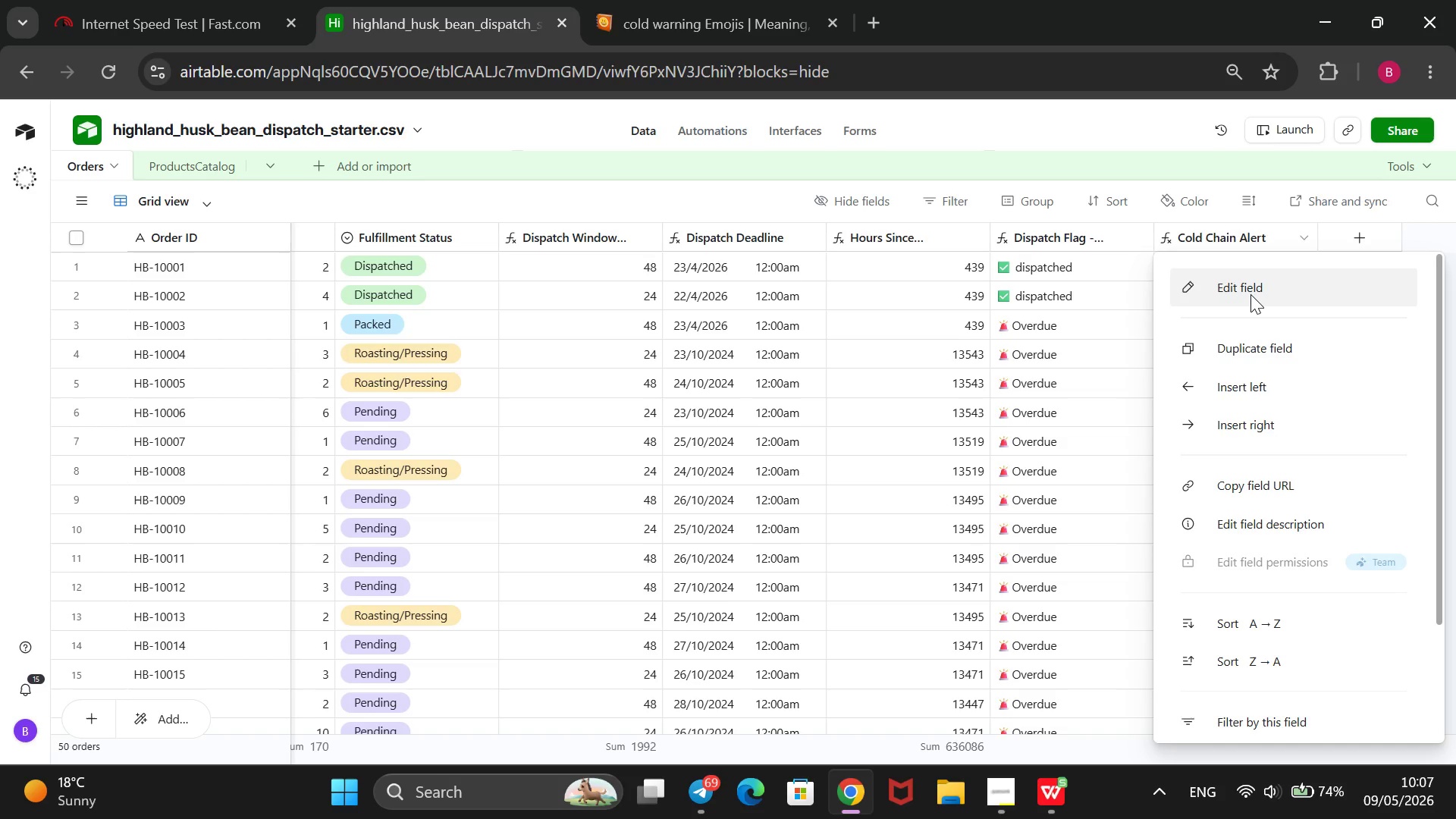 
left_click_drag(start_coordinate=[1426, 473], to_coordinate=[1439, 571])
 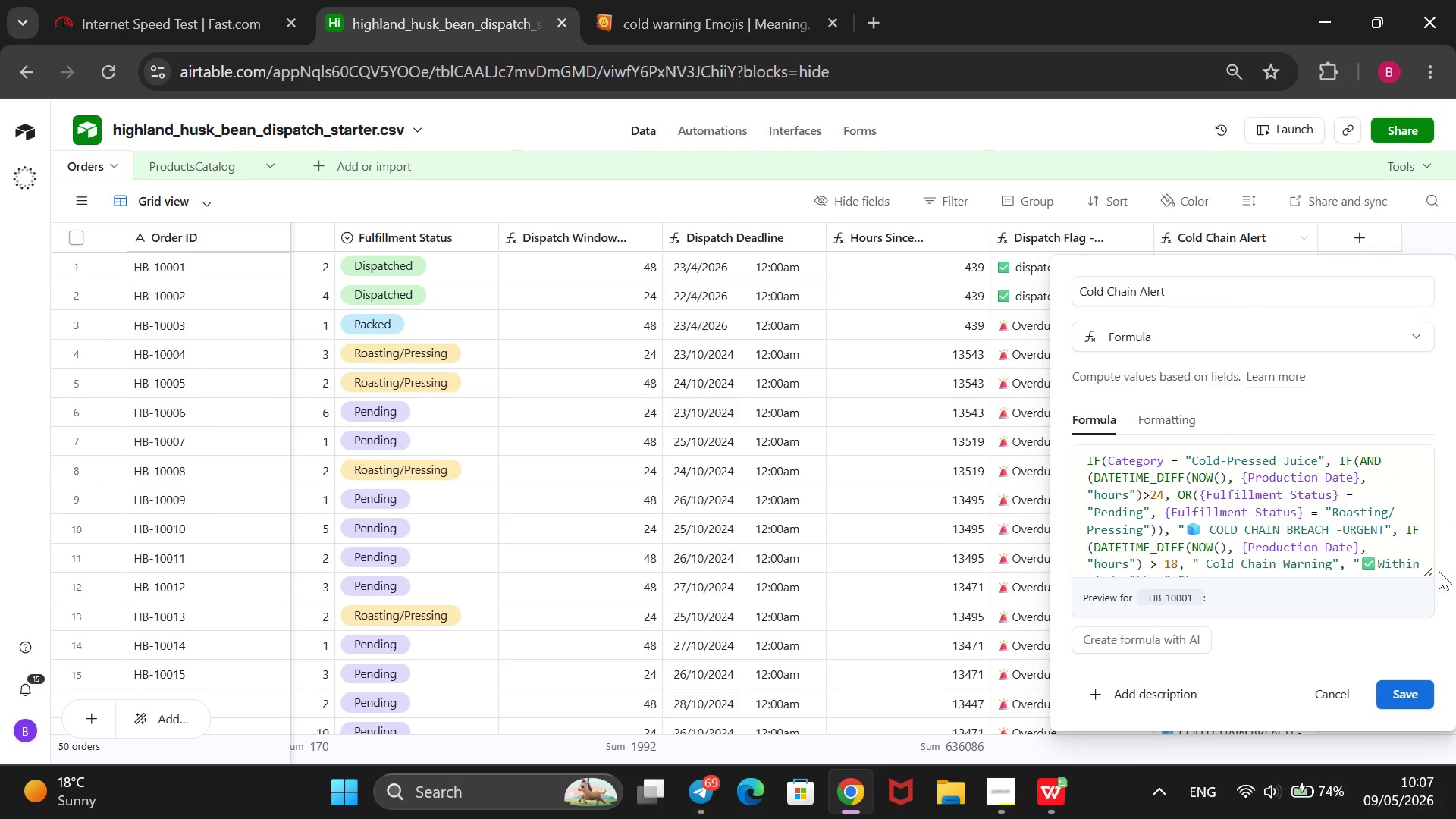 
left_click([1439, 571])
 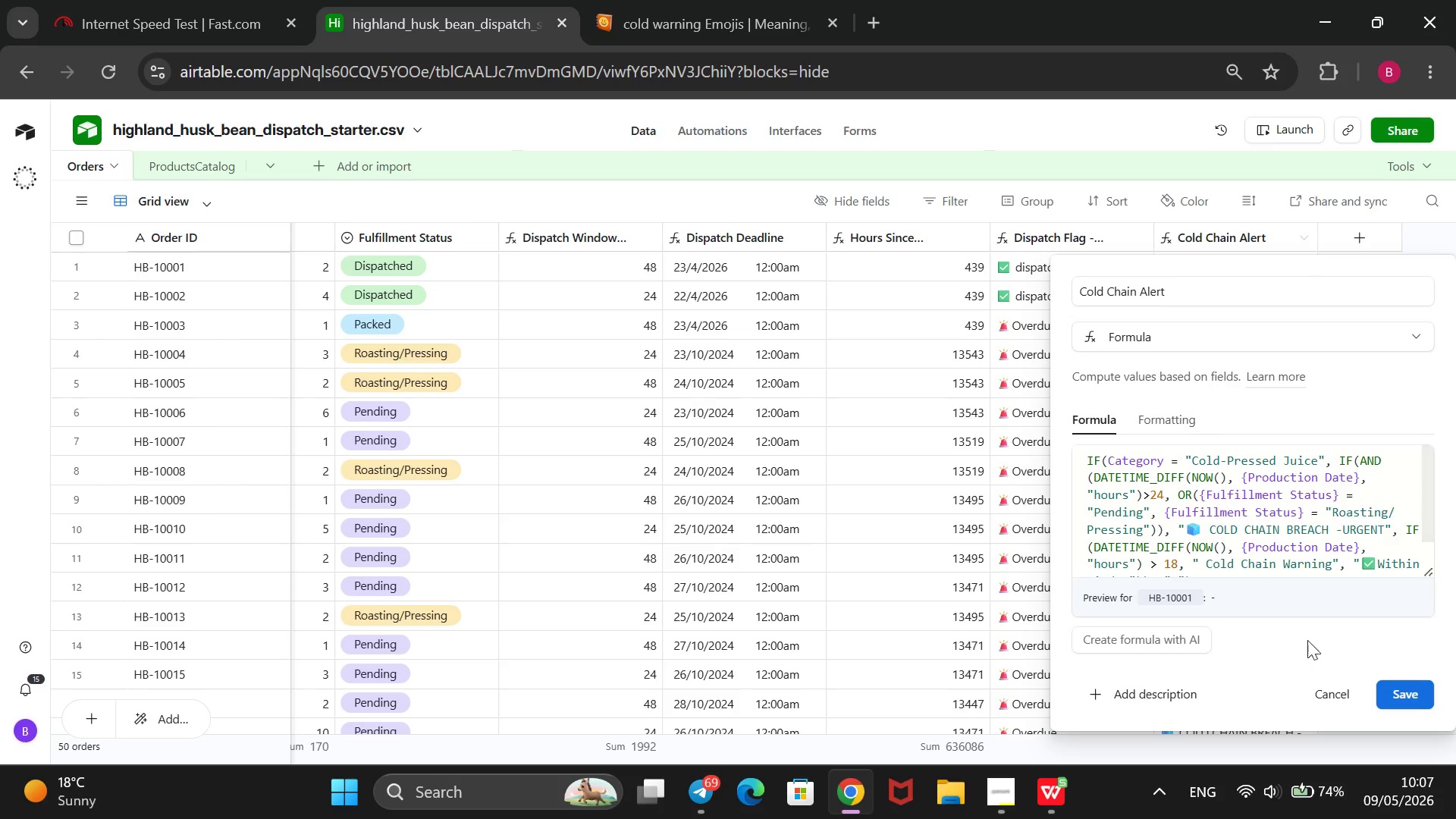 
left_click([1051, 127])
 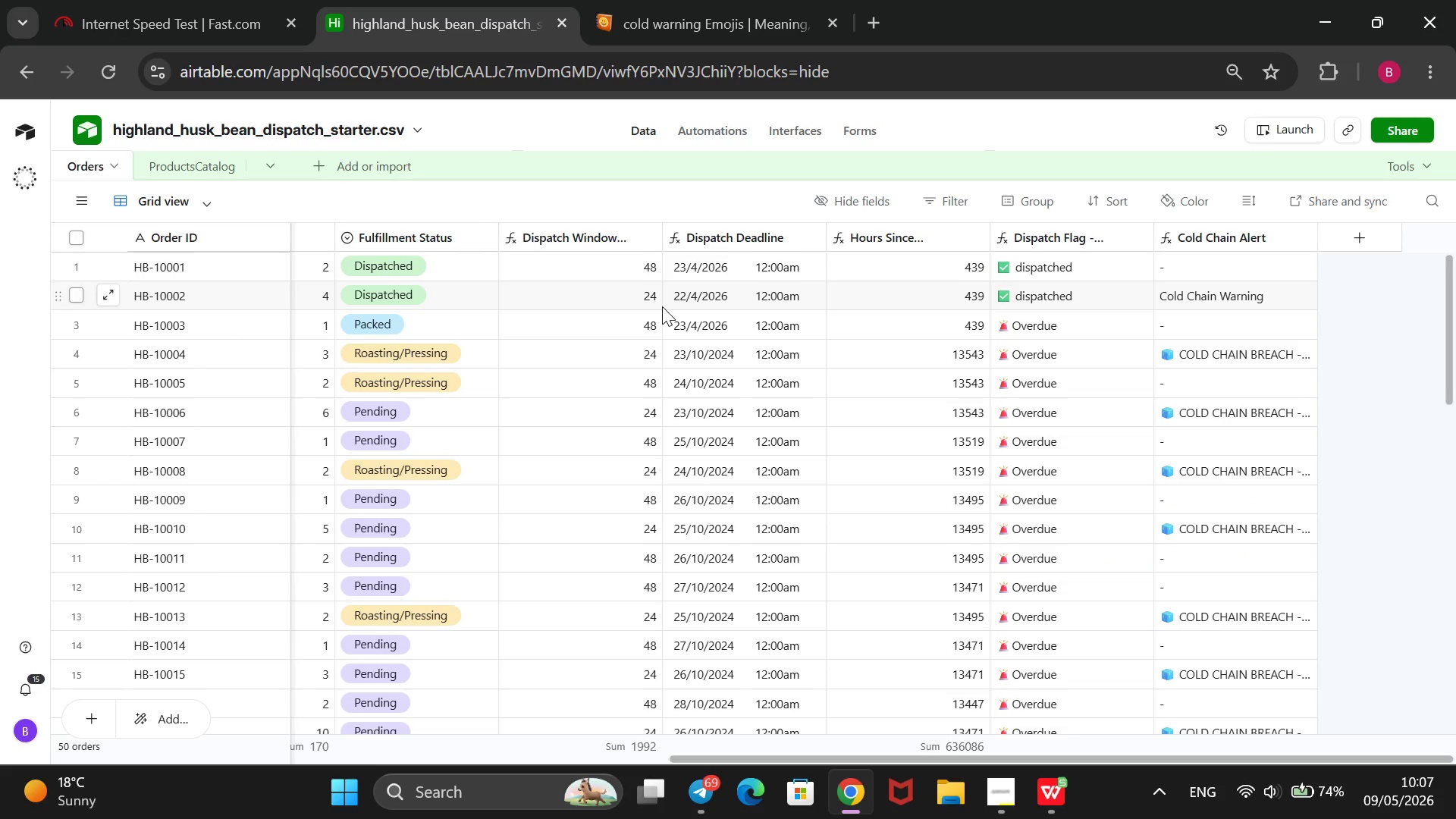 
scroll: coordinate [662, 306], scroll_direction: up, amount: 3.0
 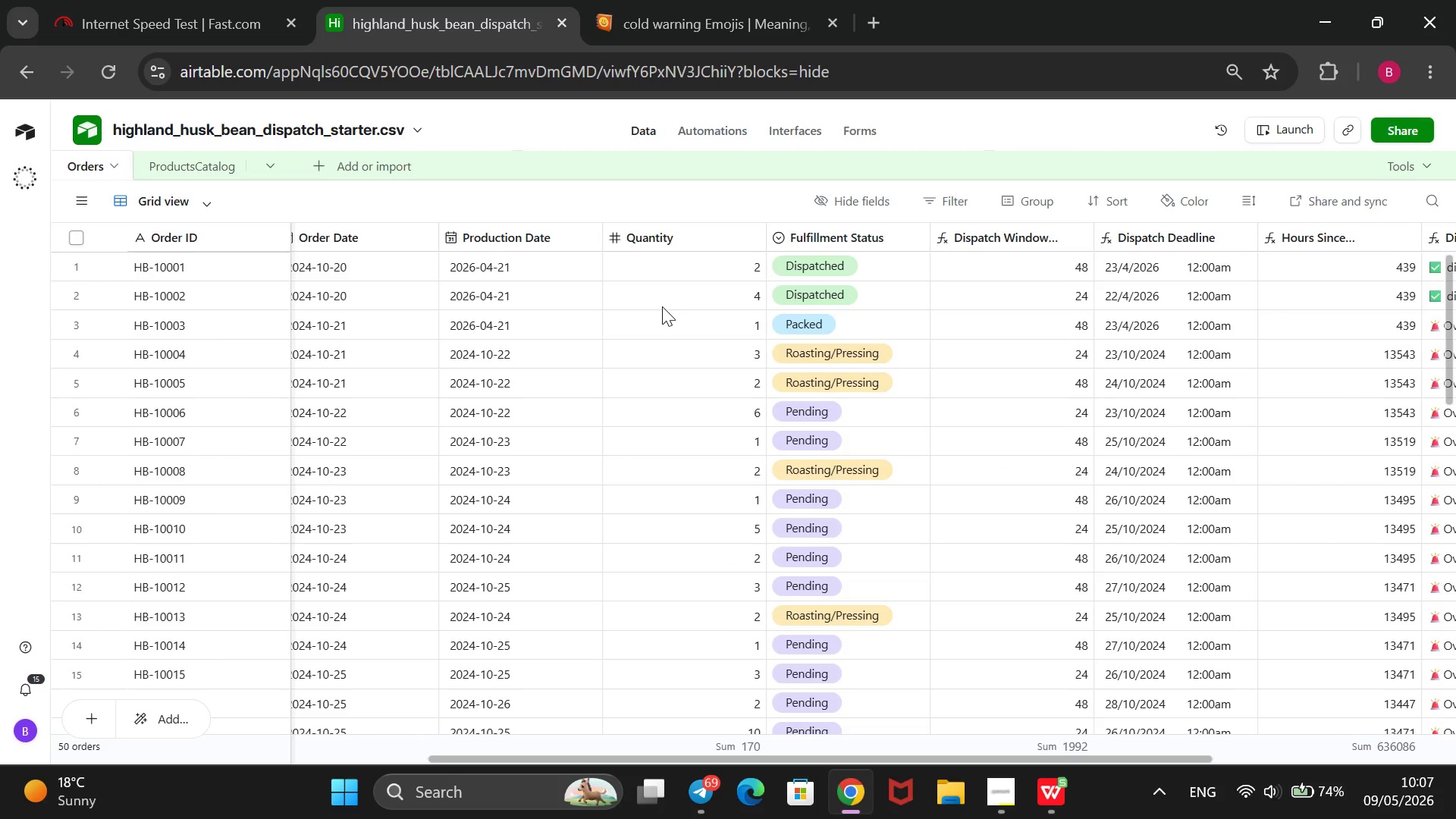 
scroll: coordinate [662, 306], scroll_direction: down, amount: 1.0
 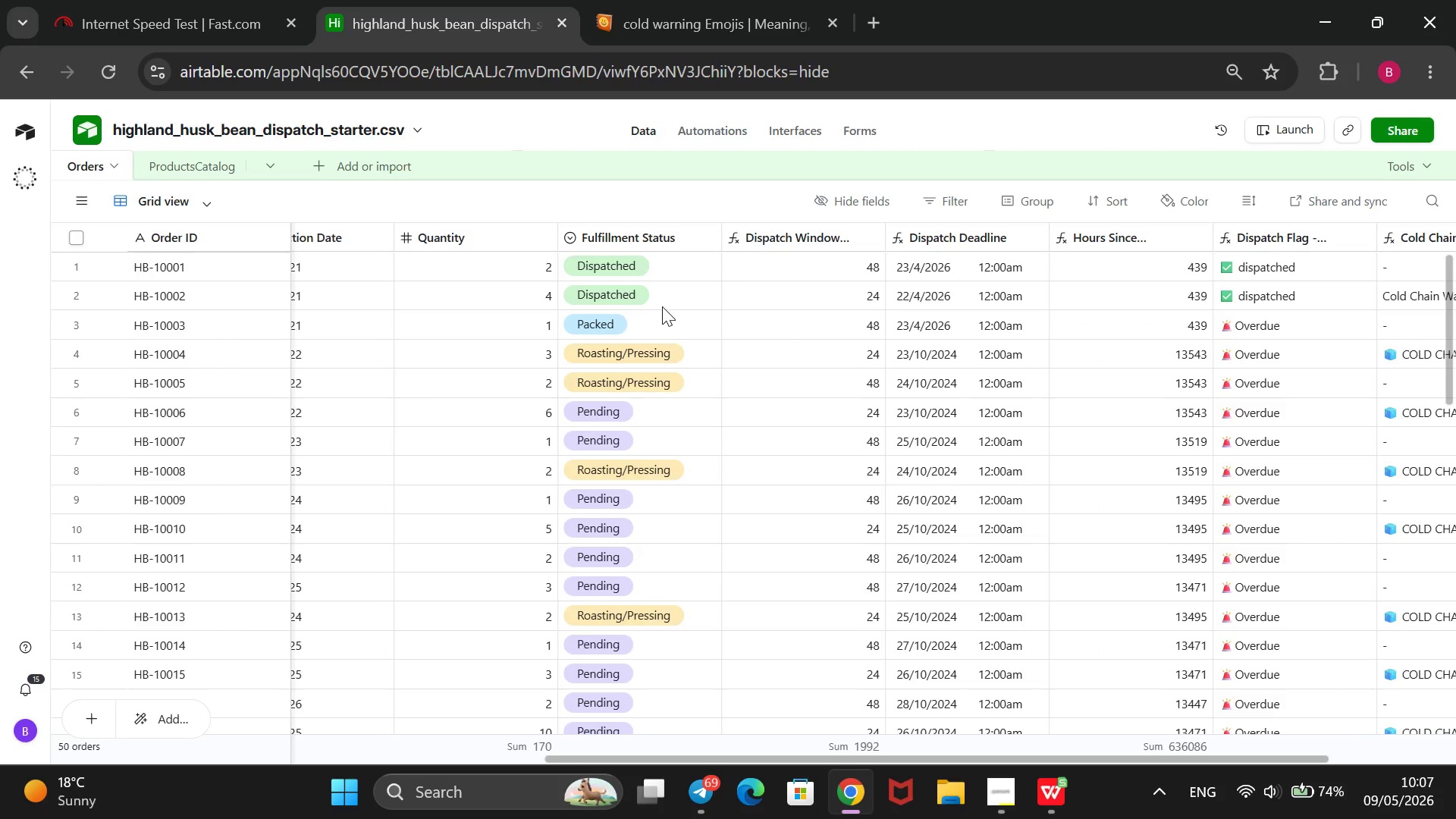 
scroll: coordinate [662, 306], scroll_direction: up, amount: 1.0
 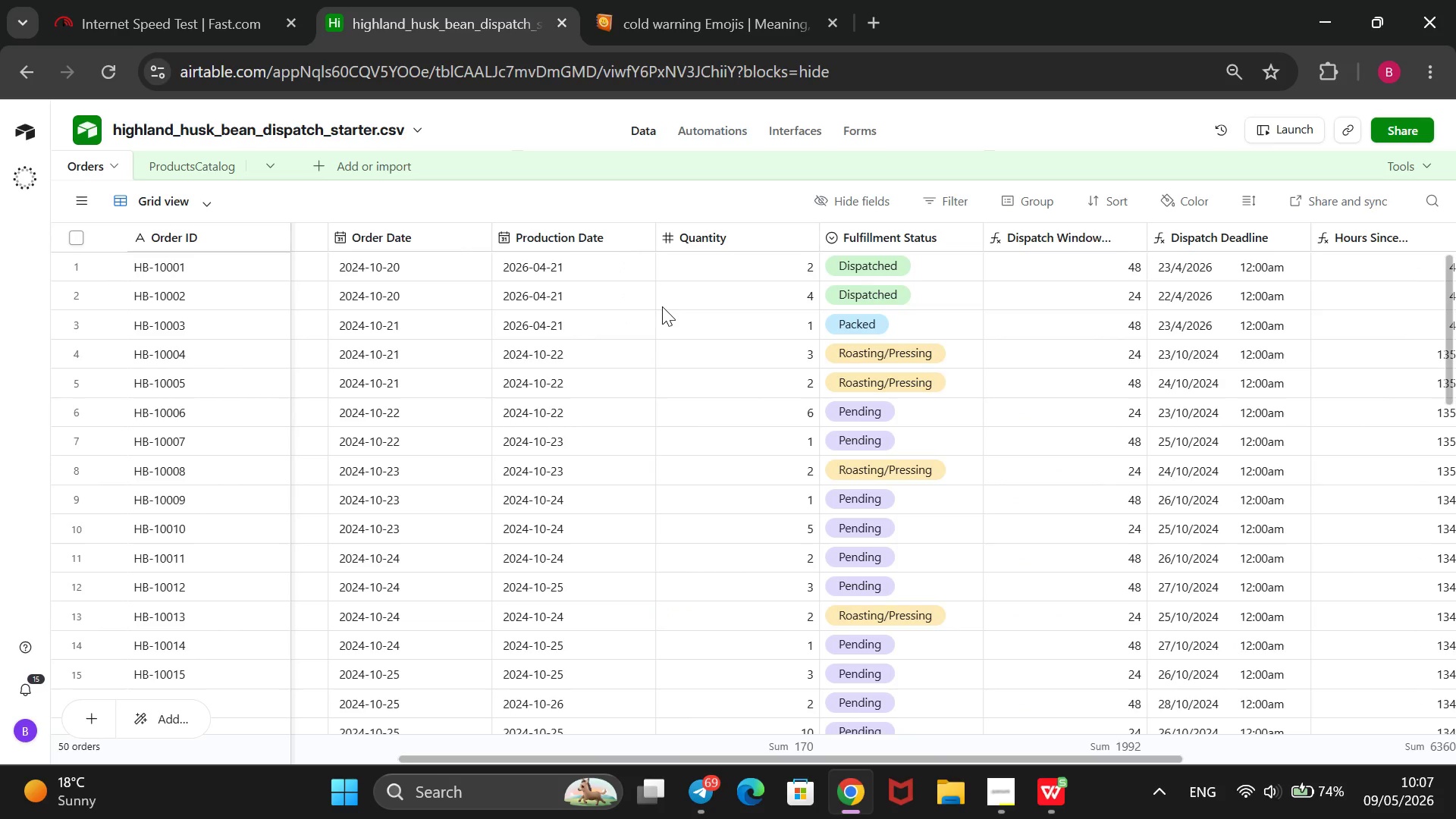 
wait(14.11)
 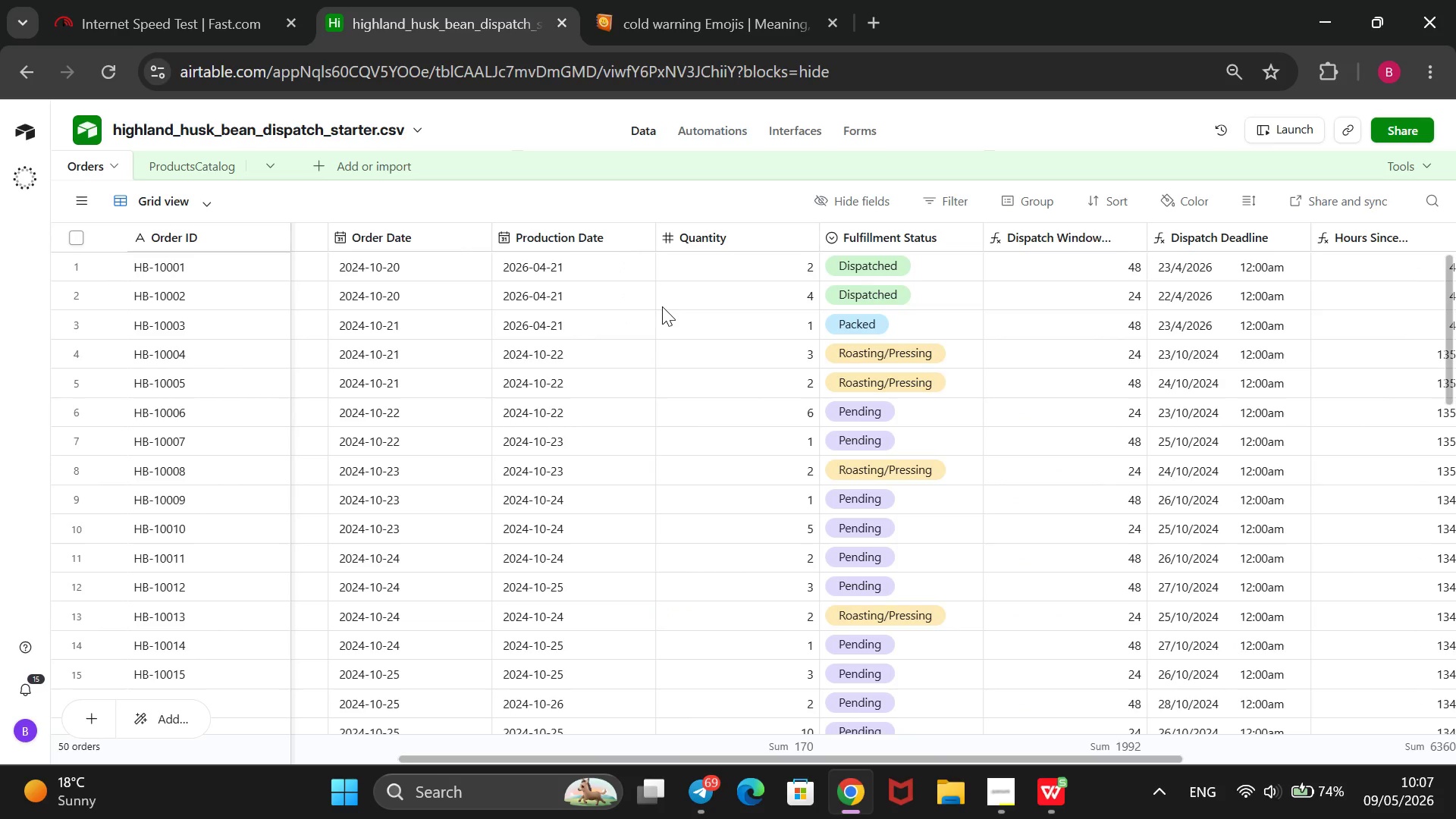 
scroll: coordinate [662, 306], scroll_direction: up, amount: 1.0
 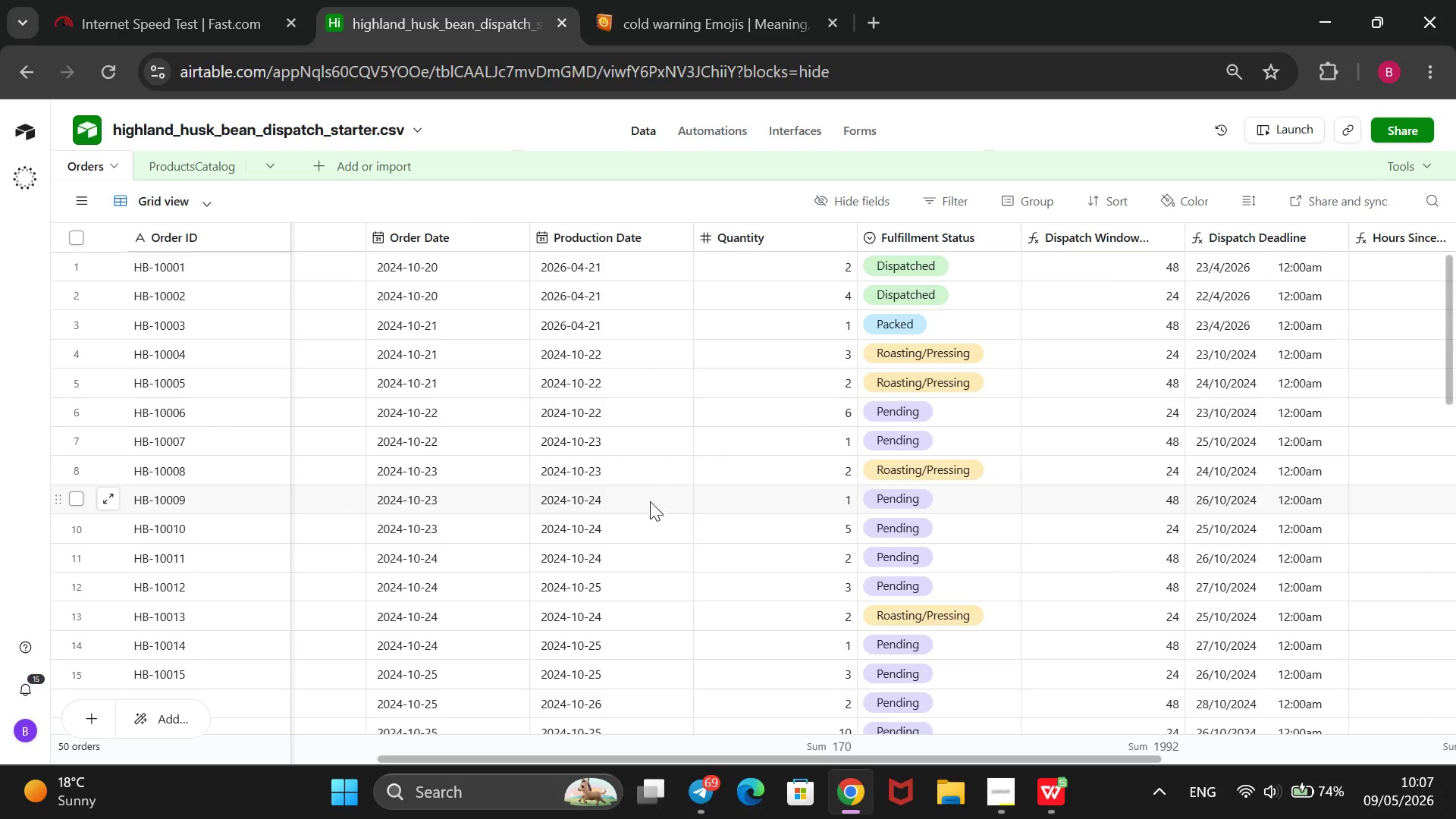 
wait(9.97)
 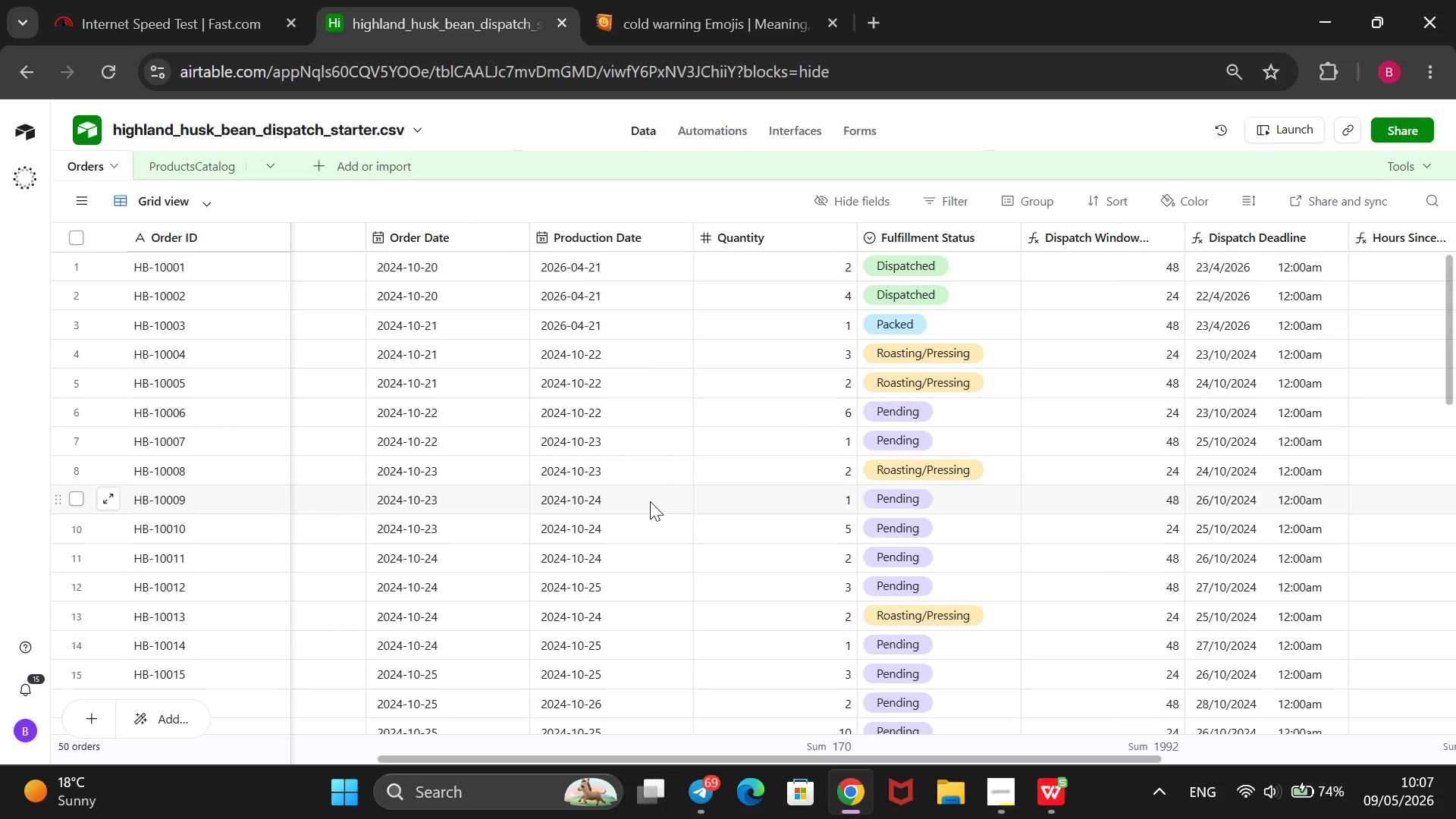 
left_click([635, 358])
 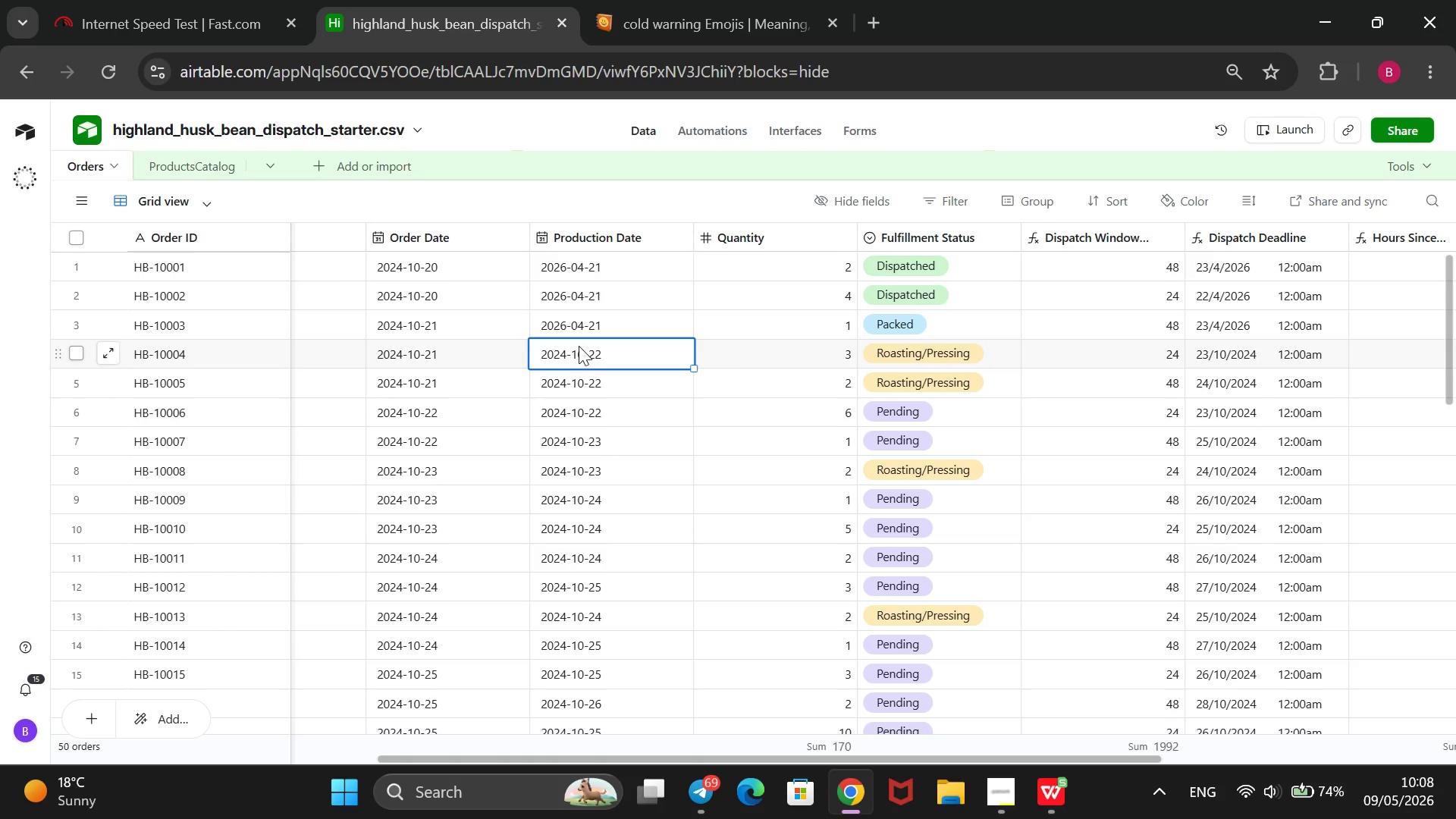 
left_click([568, 350])
 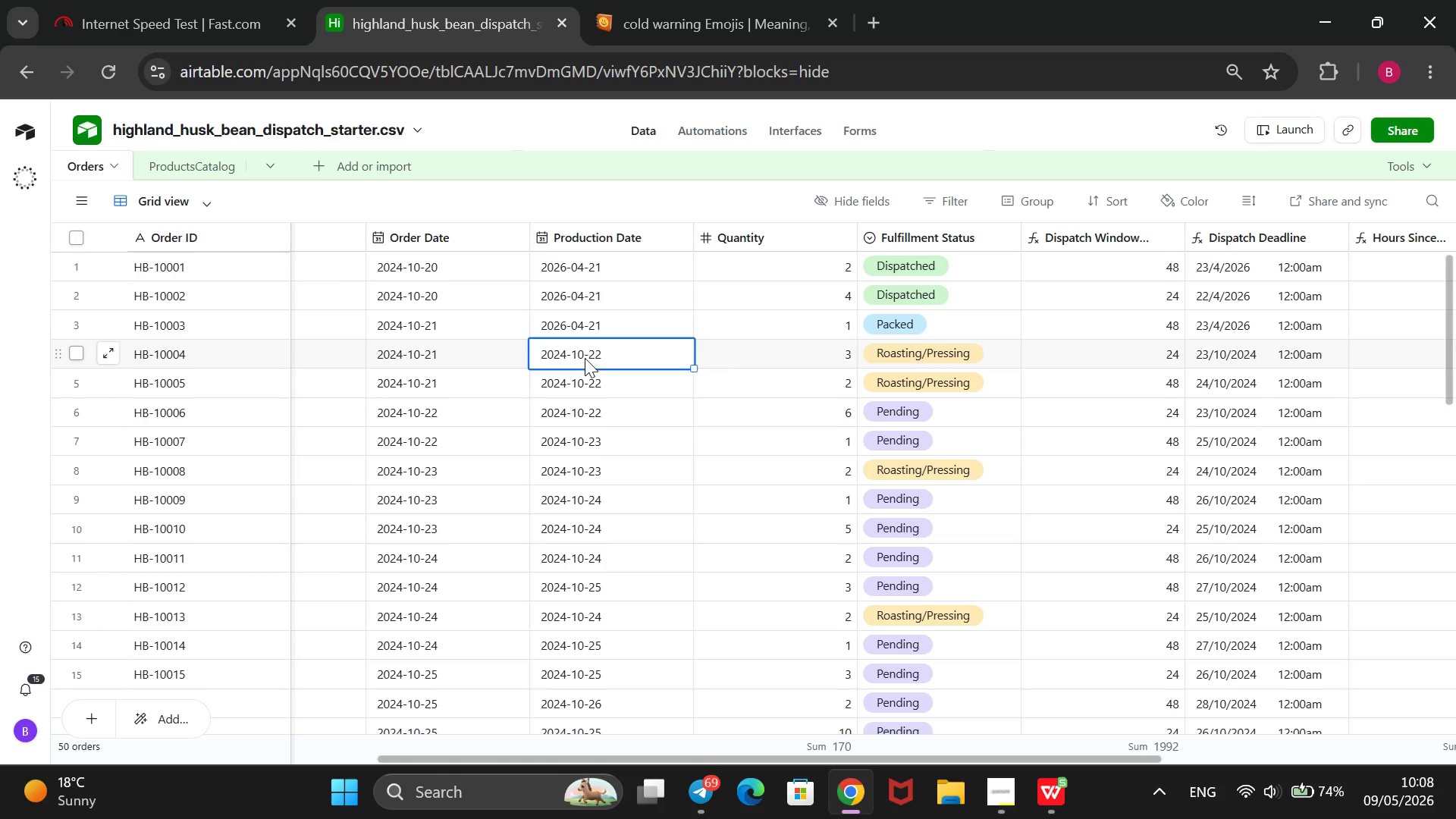 
left_click([585, 358])
 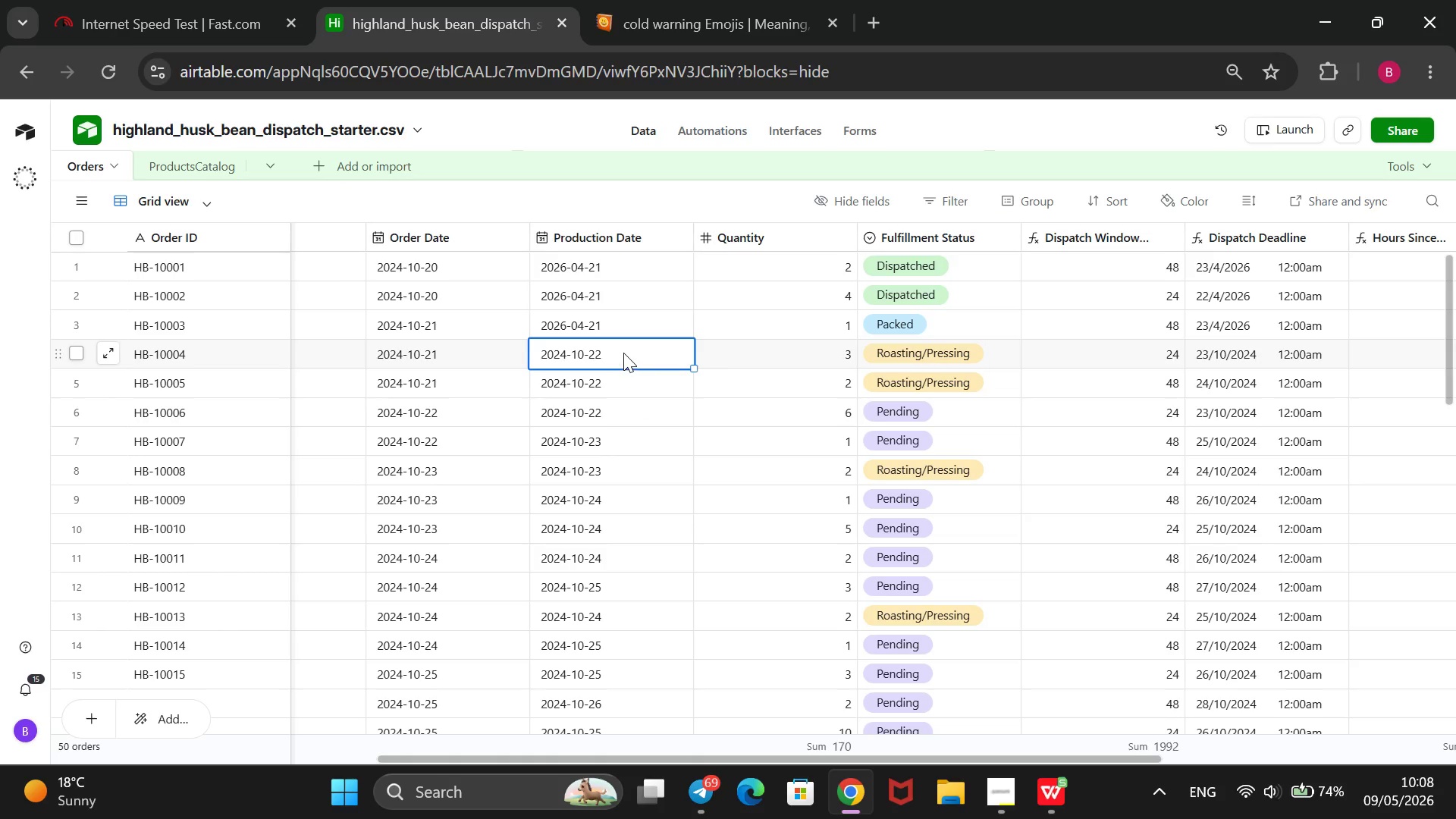 
left_click([623, 353])
 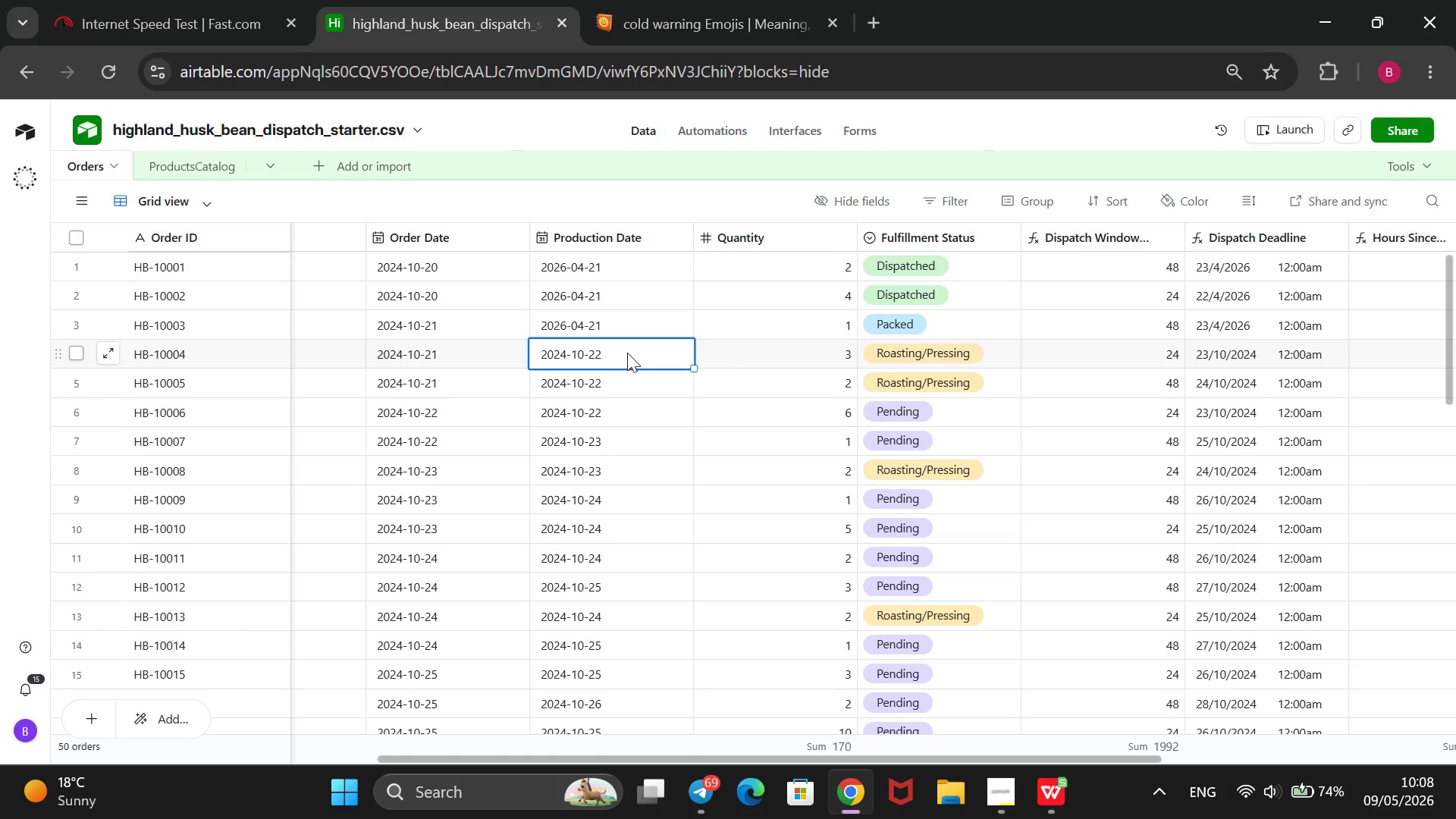 
key(Enter)
 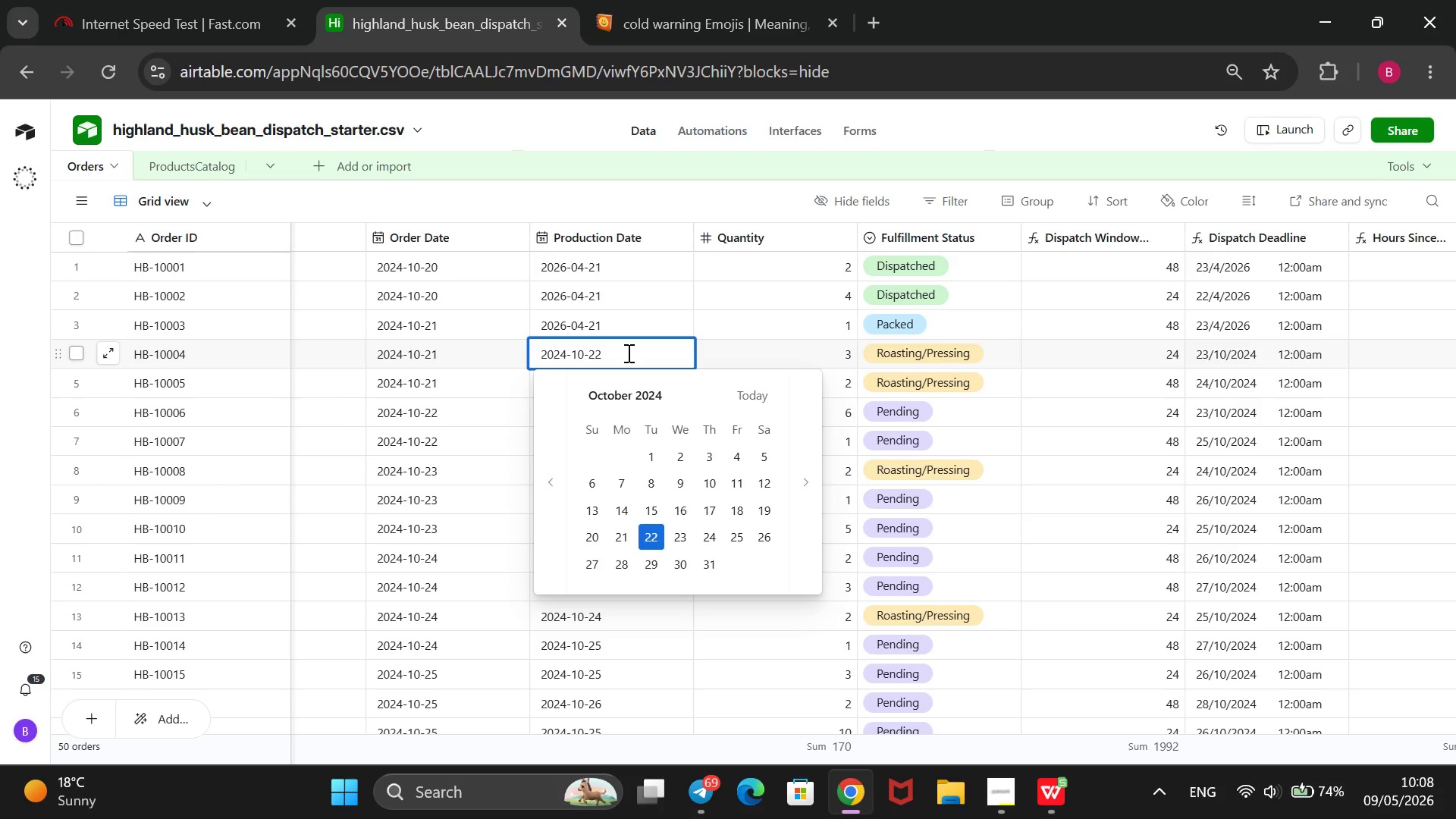 
hold_key(key=ArrowLeft, duration=0.64)
 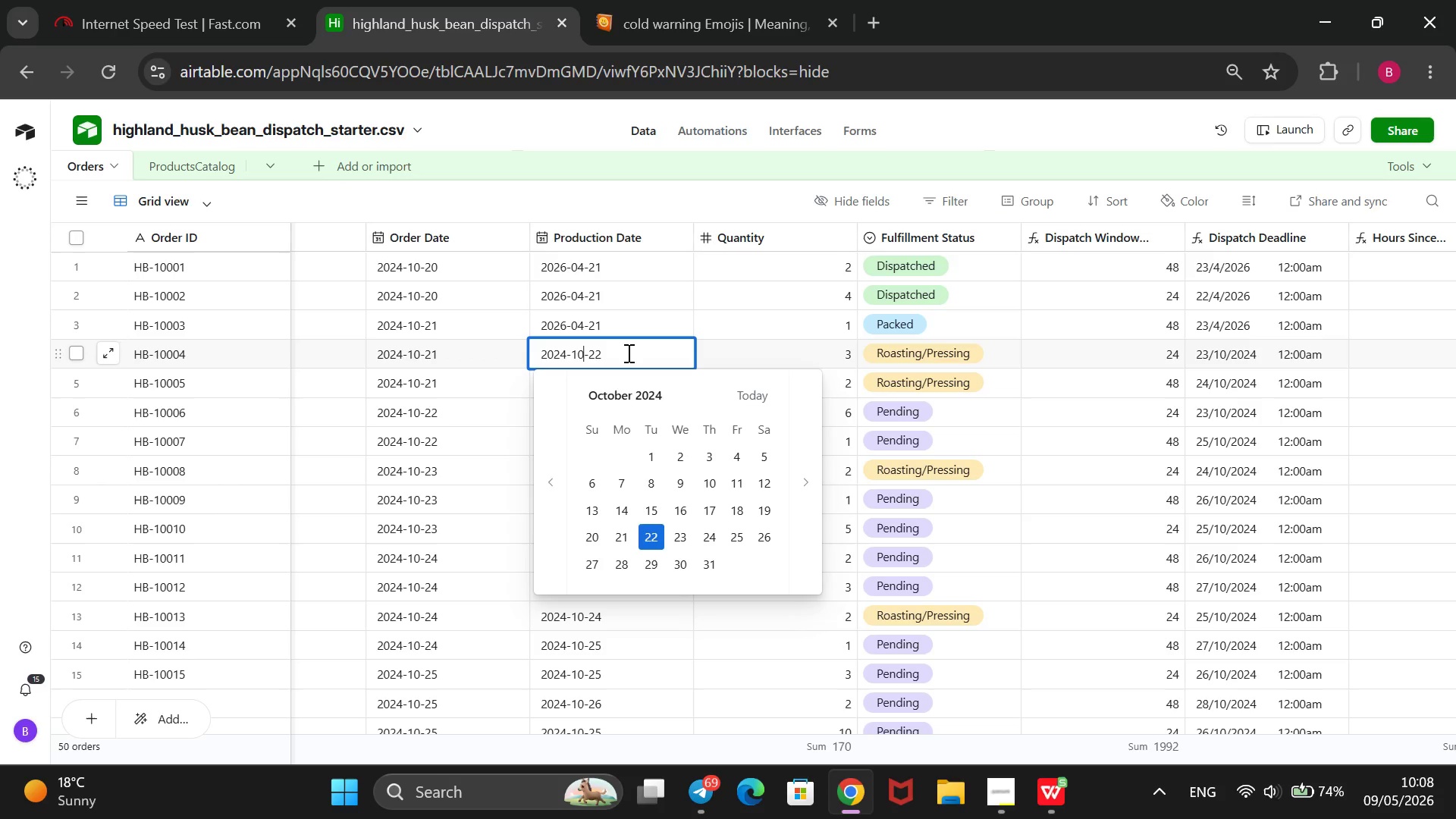 
hold_key(key=ArrowLeft, duration=0.47)
 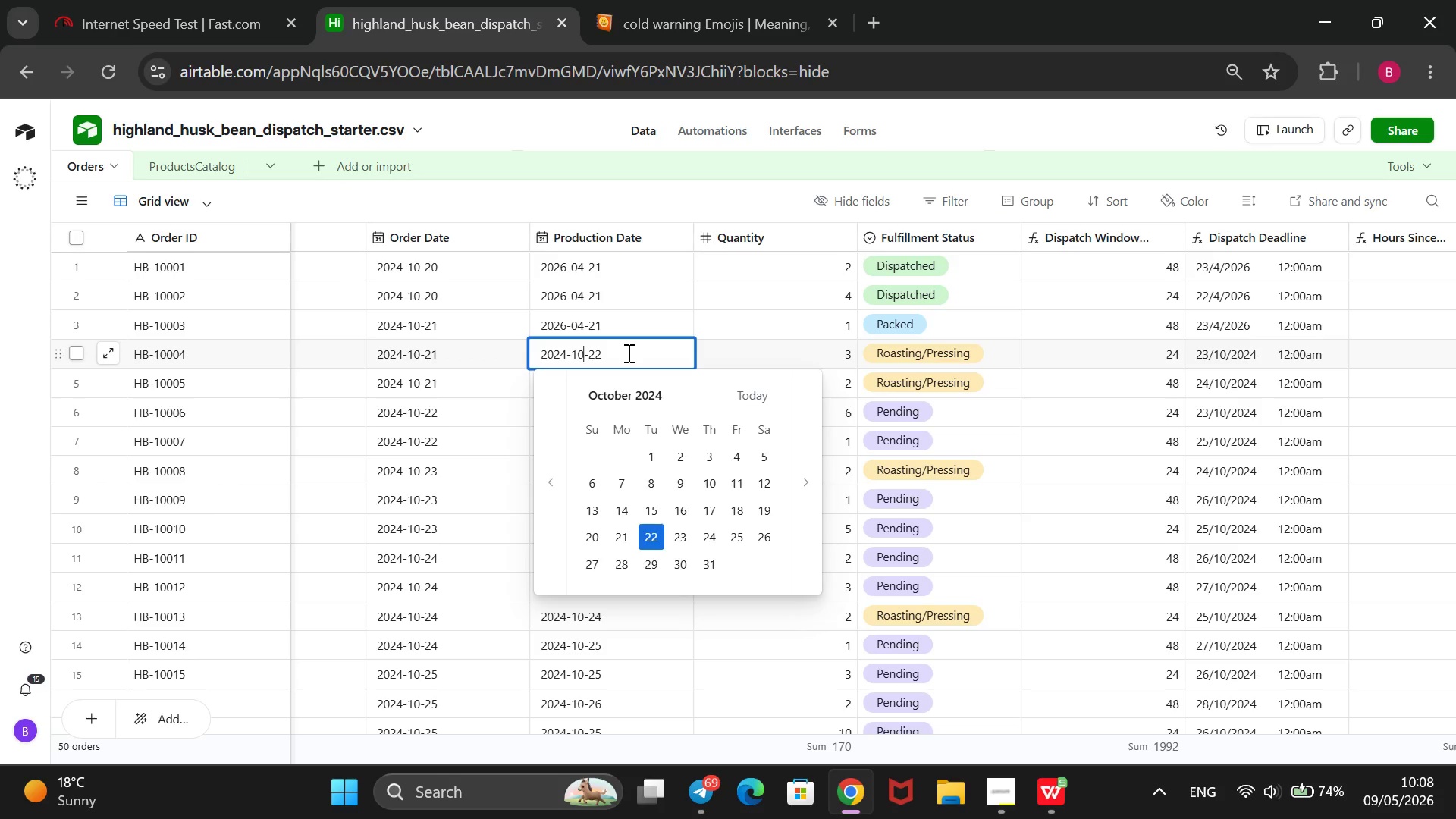 
key(Backspace)
 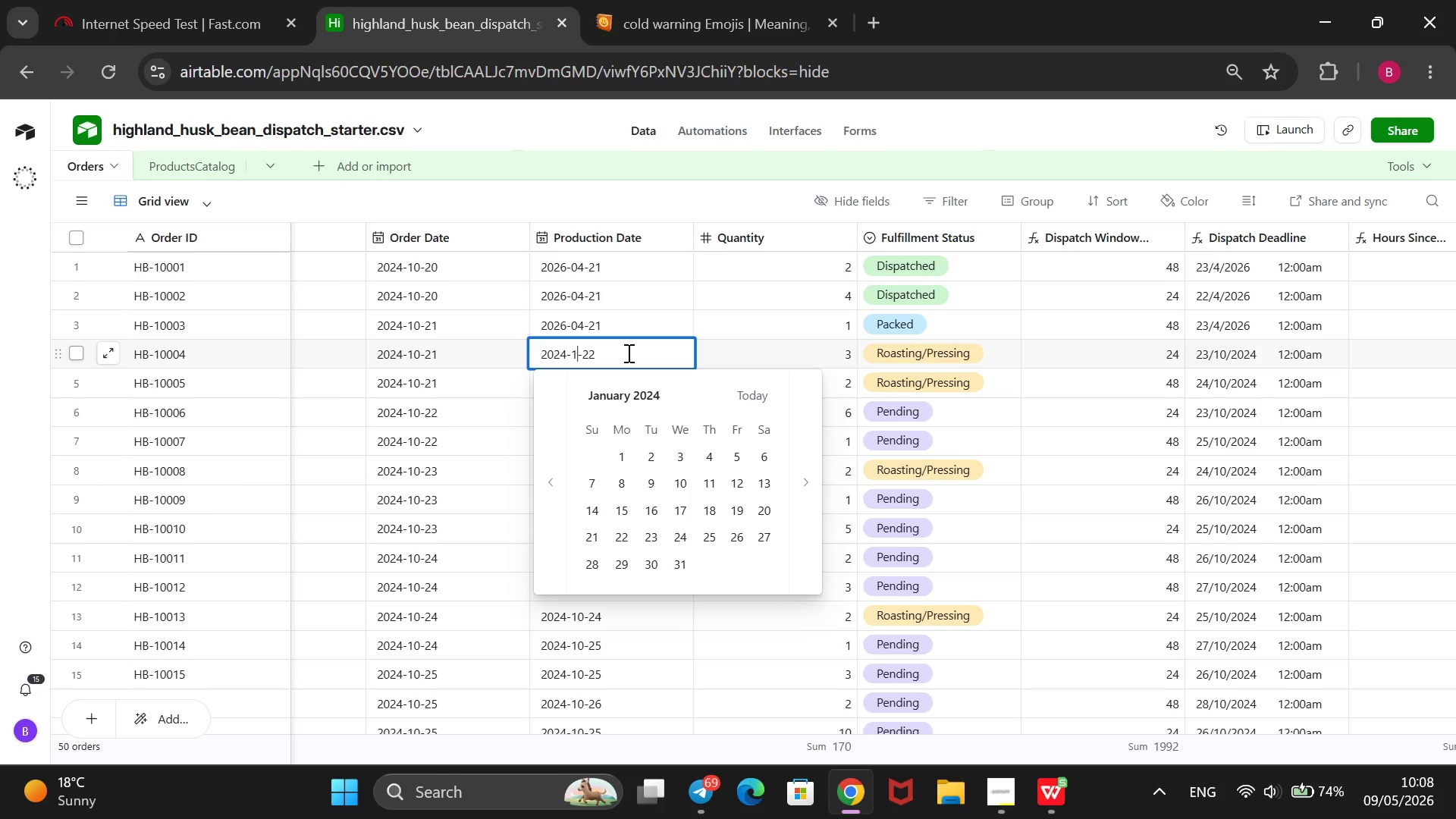 
key(Backspace)
 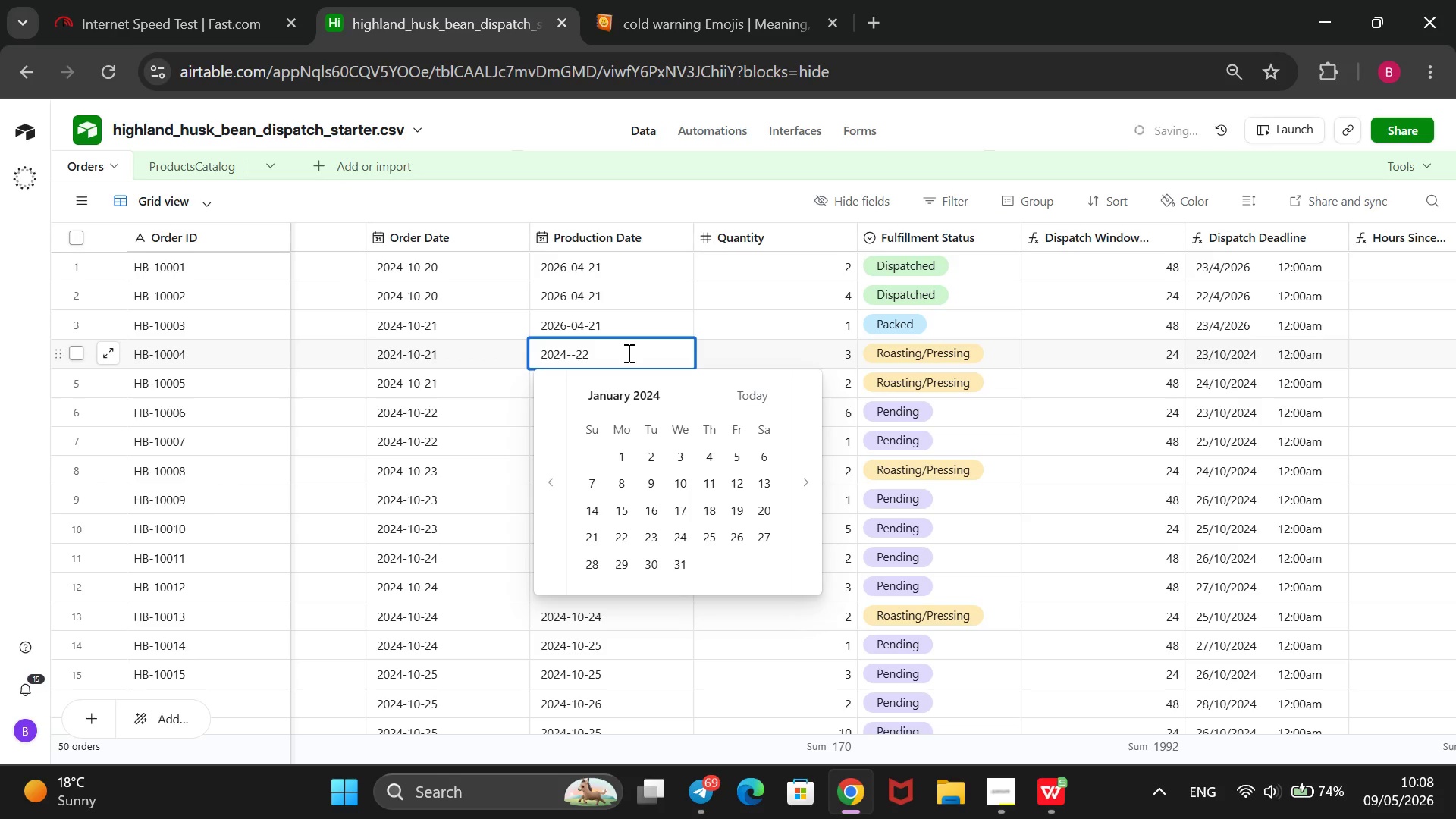 
key(4)
 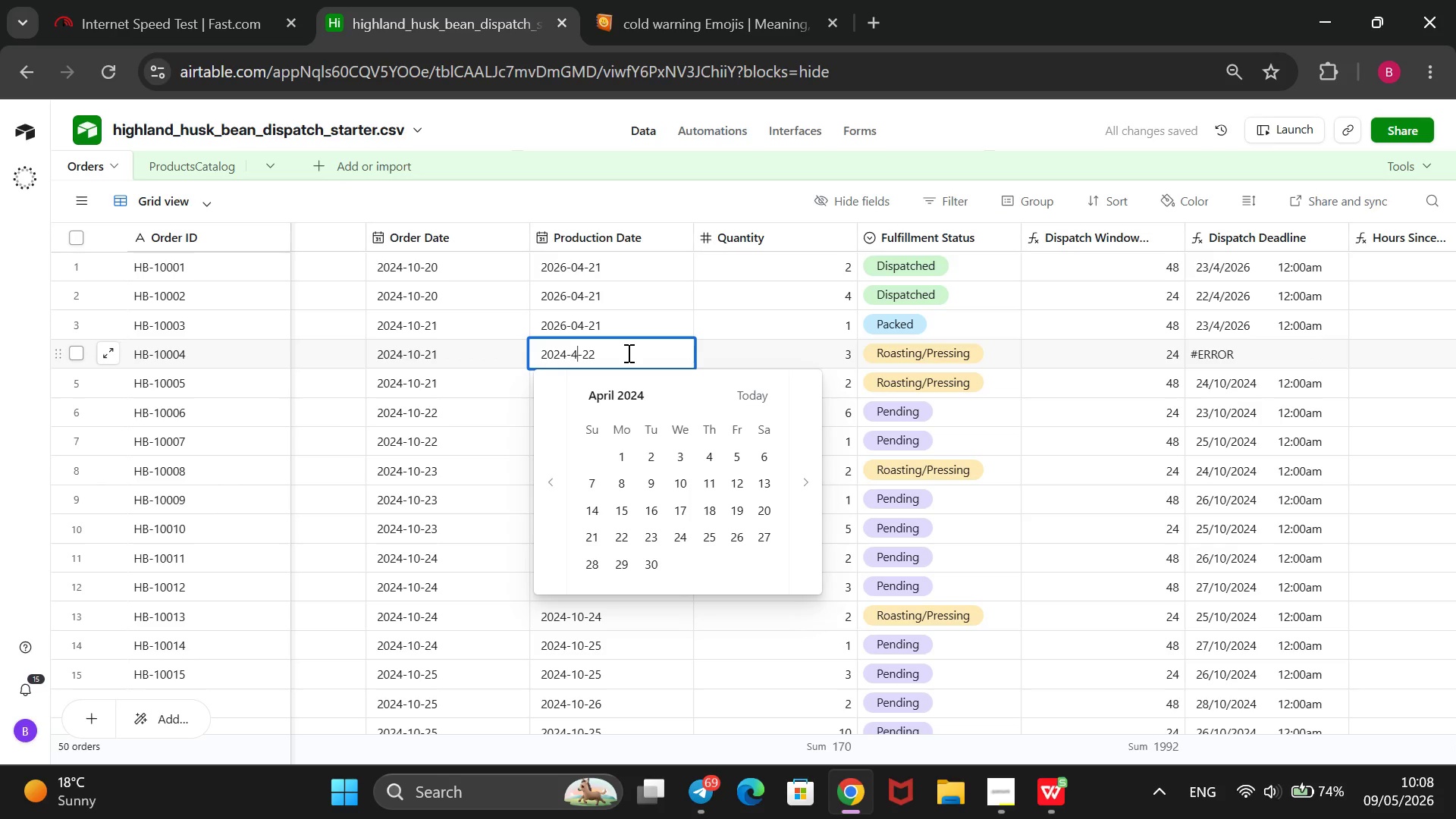 
hold_key(key=ArrowLeft, duration=0.47)
 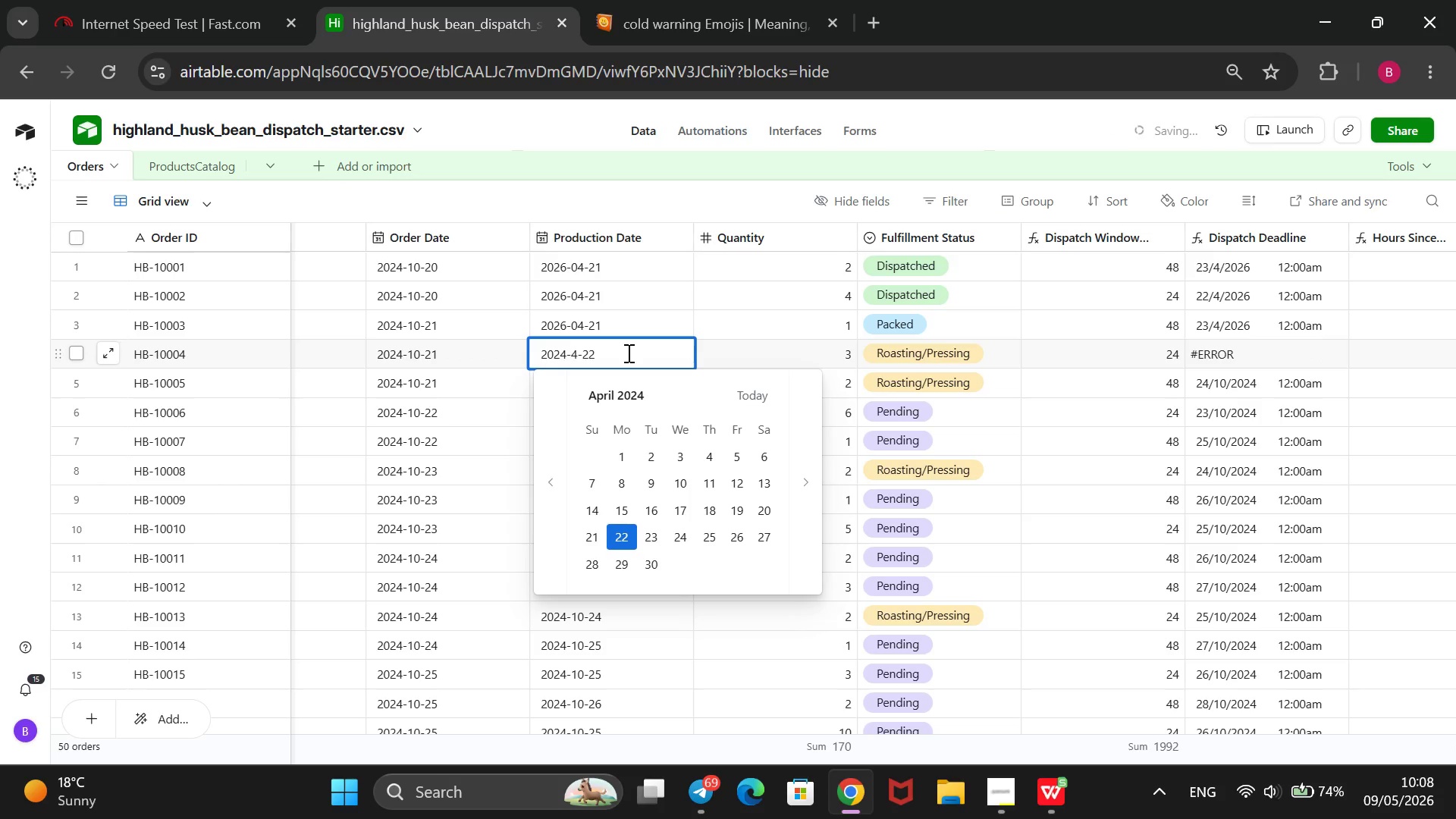 
key(ArrowLeft)
 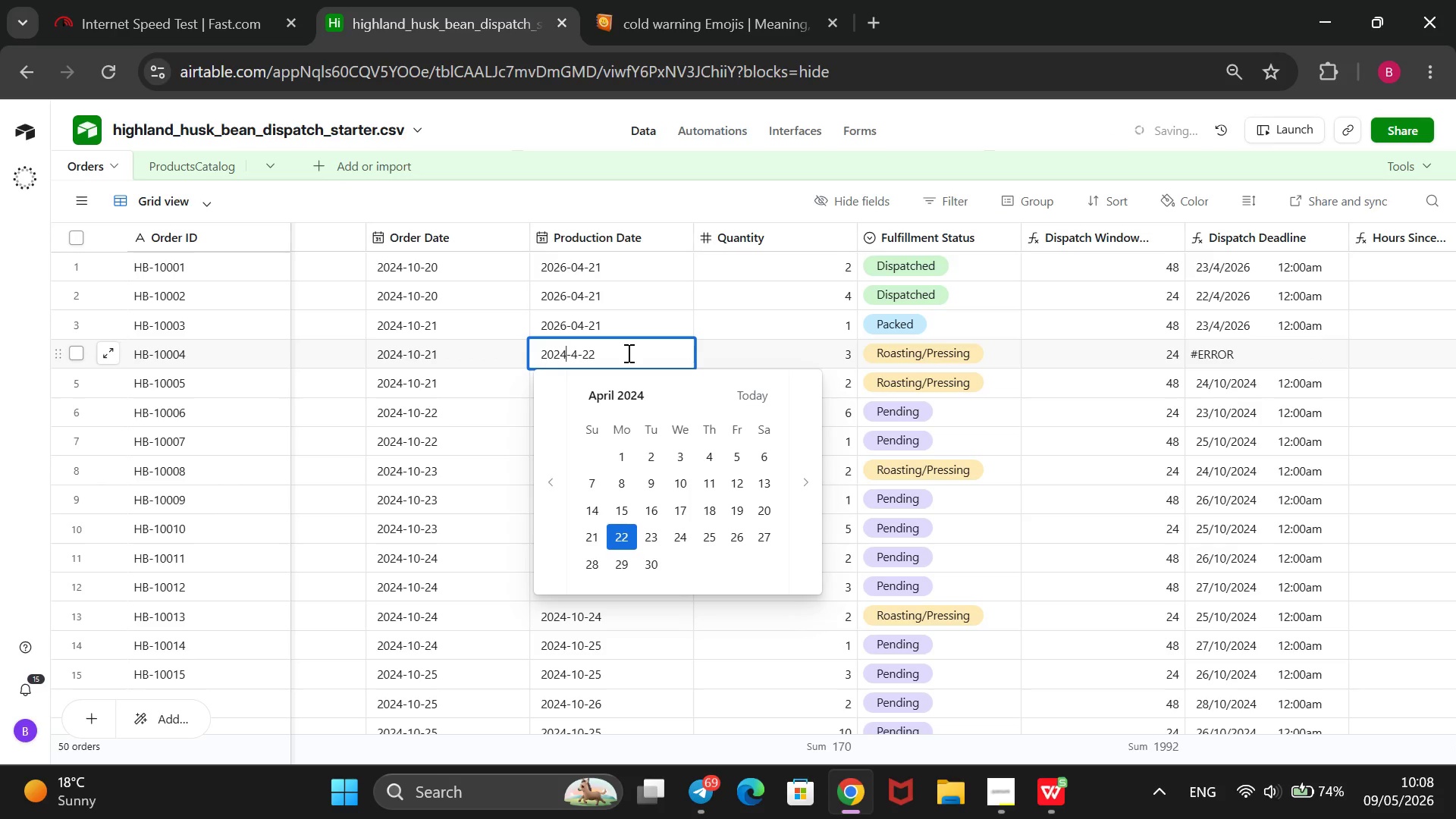 
key(Backspace)
 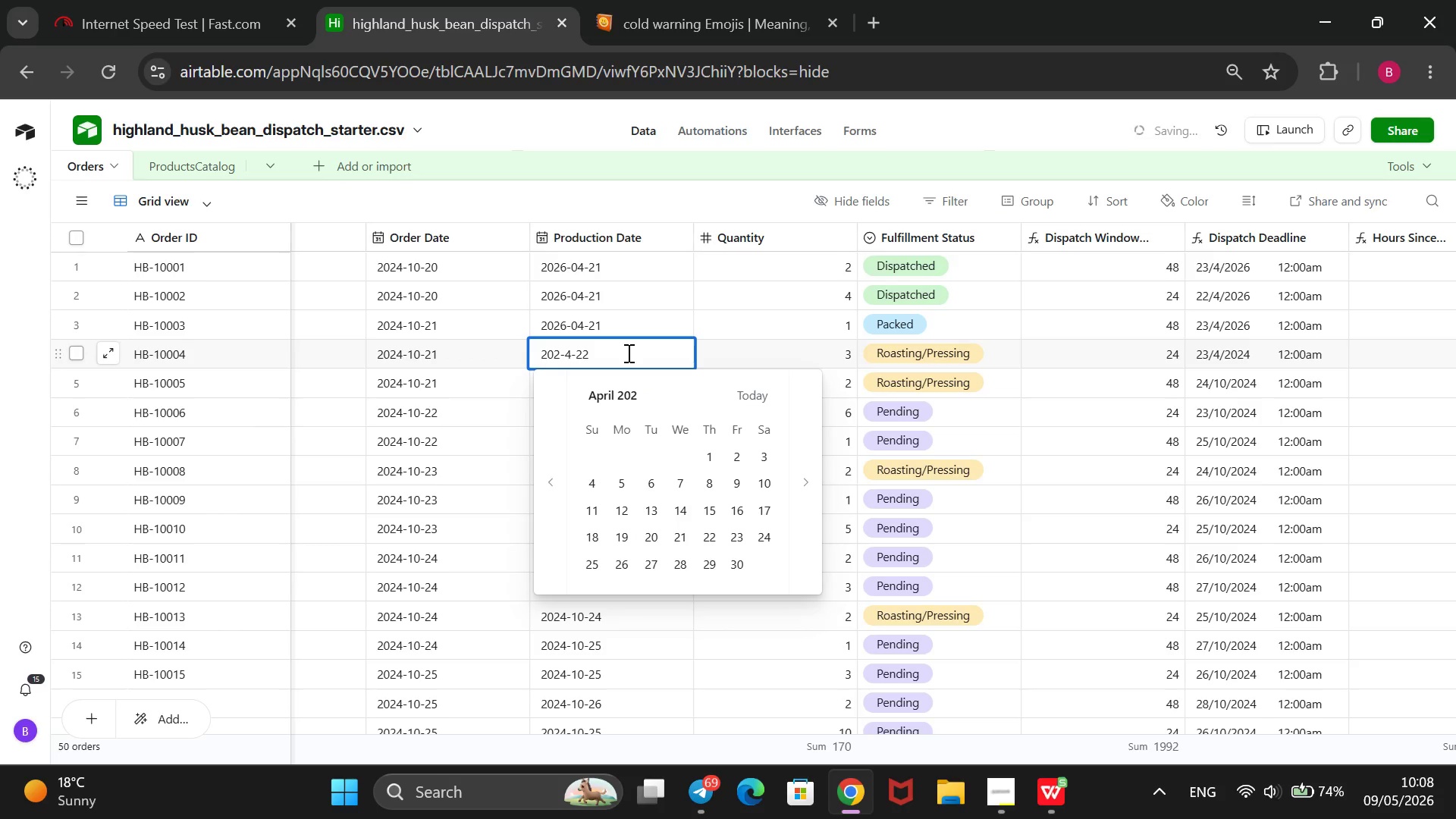 
key(6)
 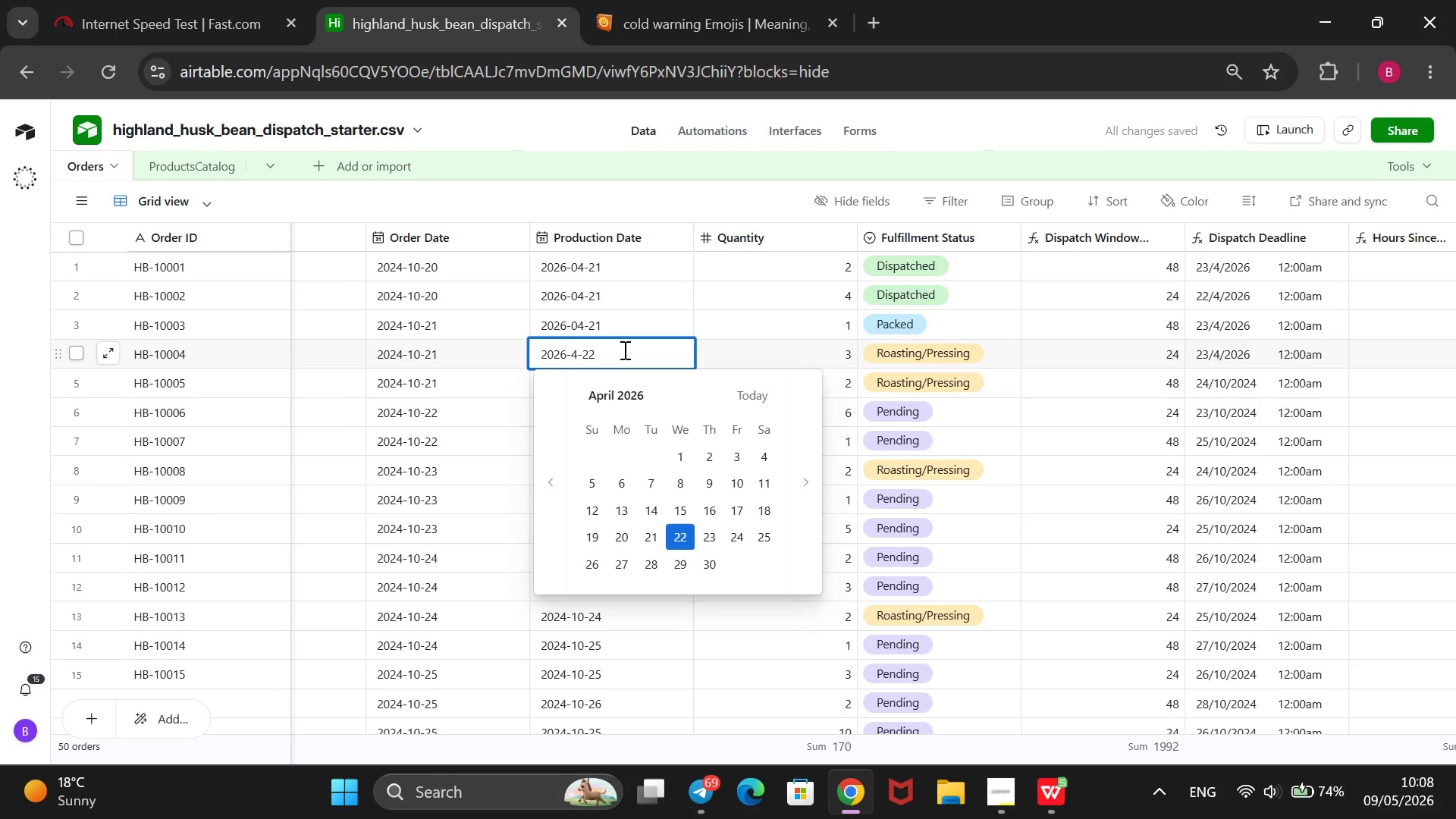 
wait(6.33)
 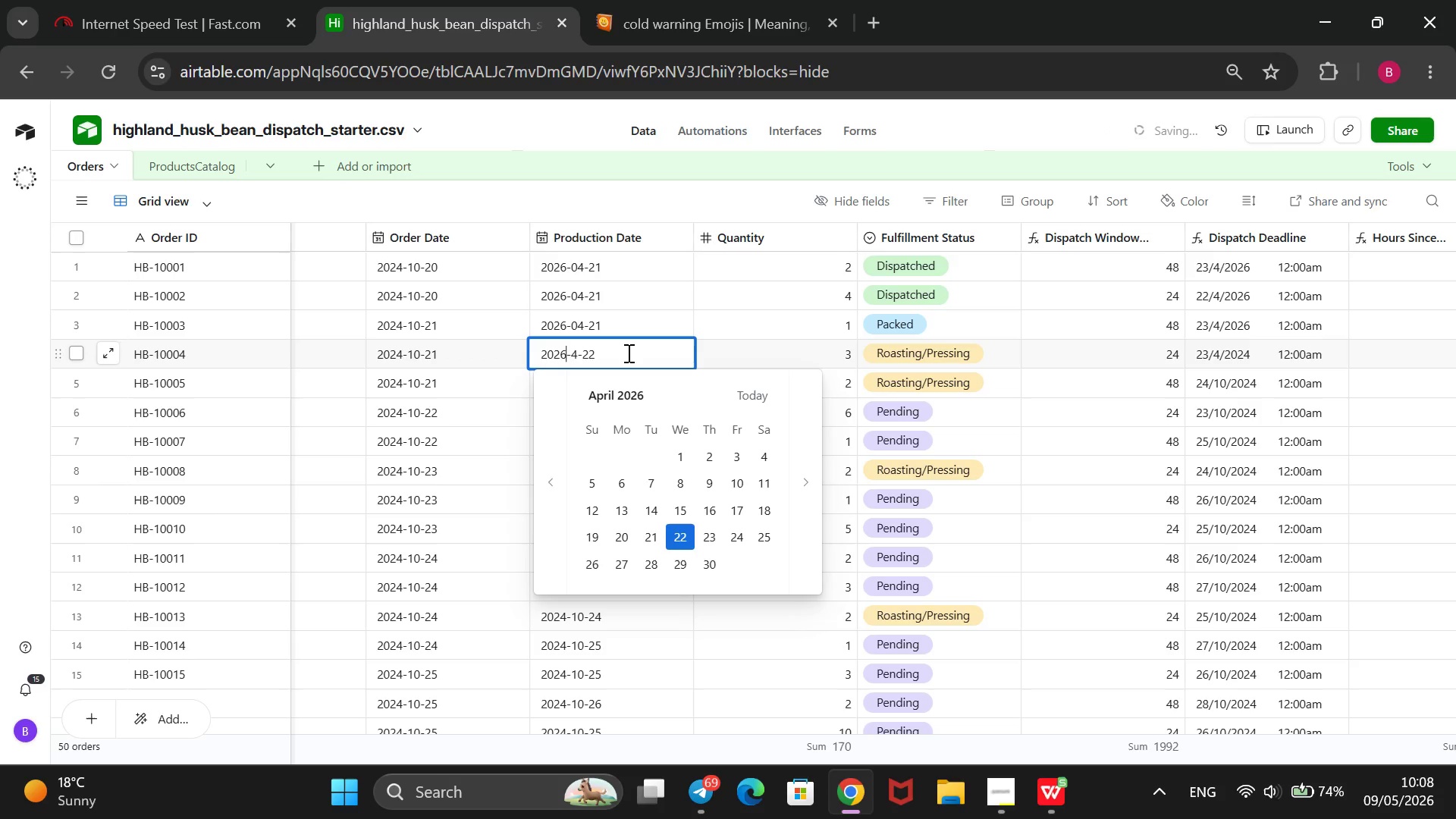 
left_click([615, 206])
 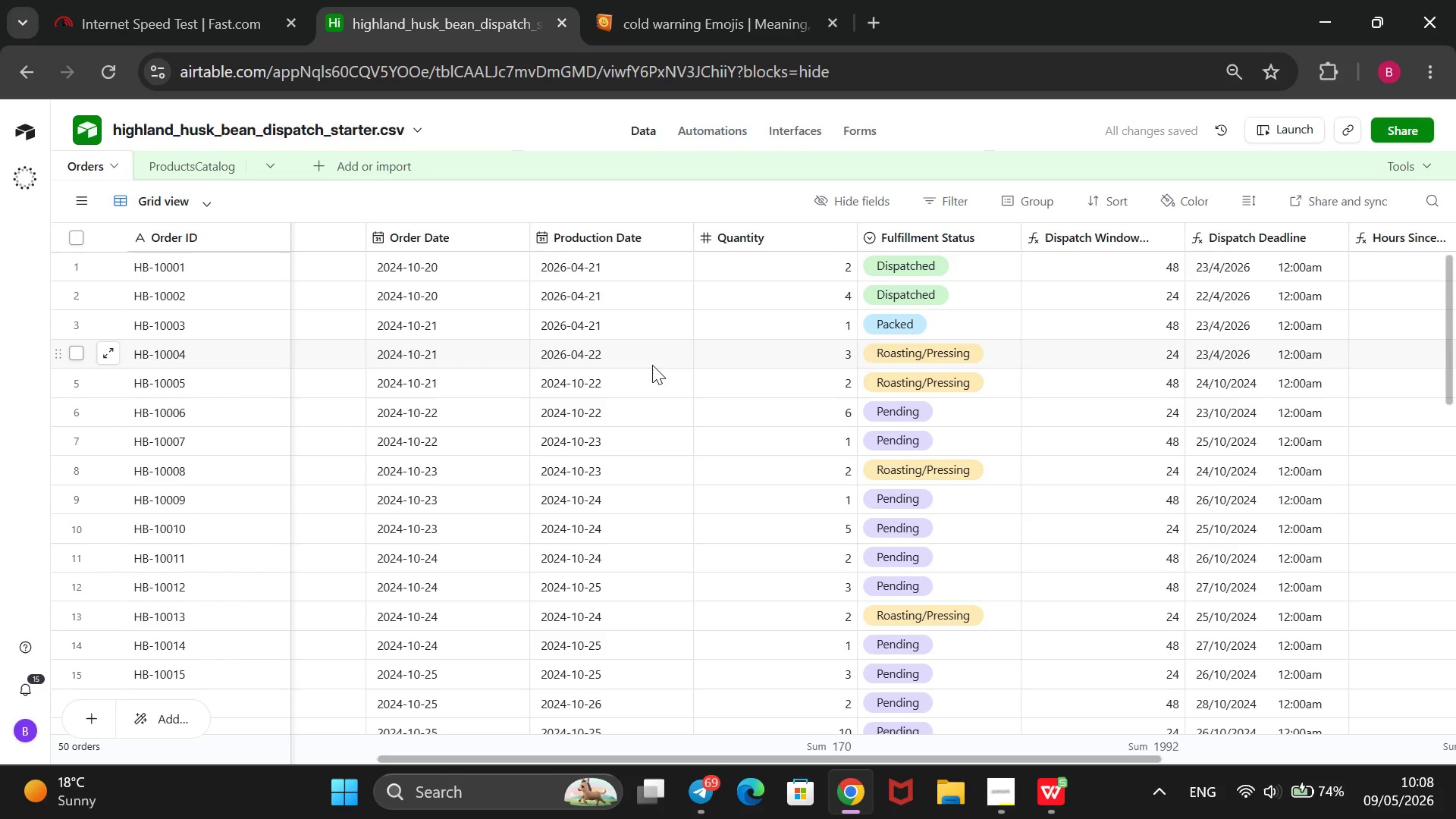 
left_click([661, 363])
 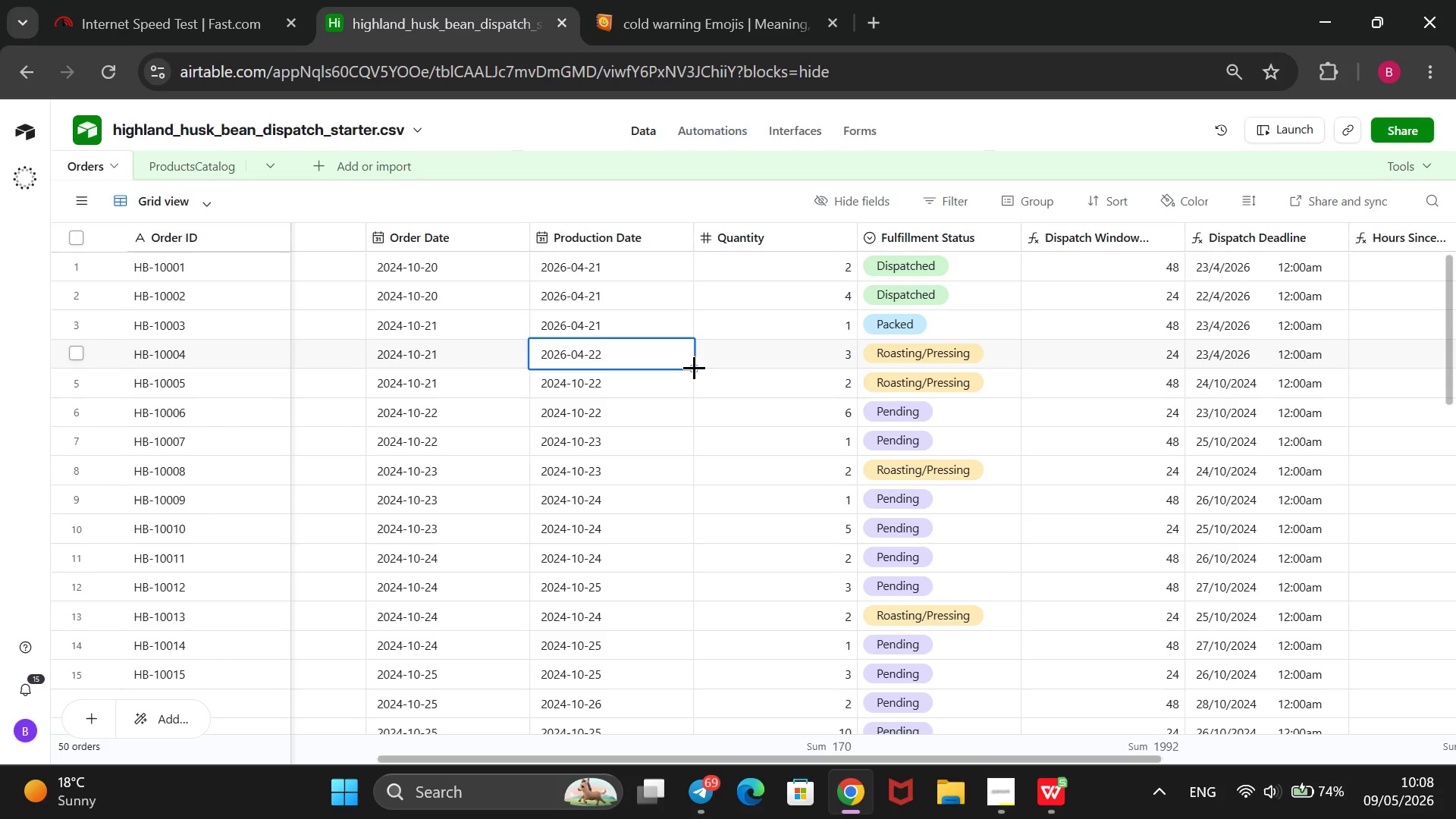 
left_click_drag(start_coordinate=[694, 367], to_coordinate=[663, 580])
 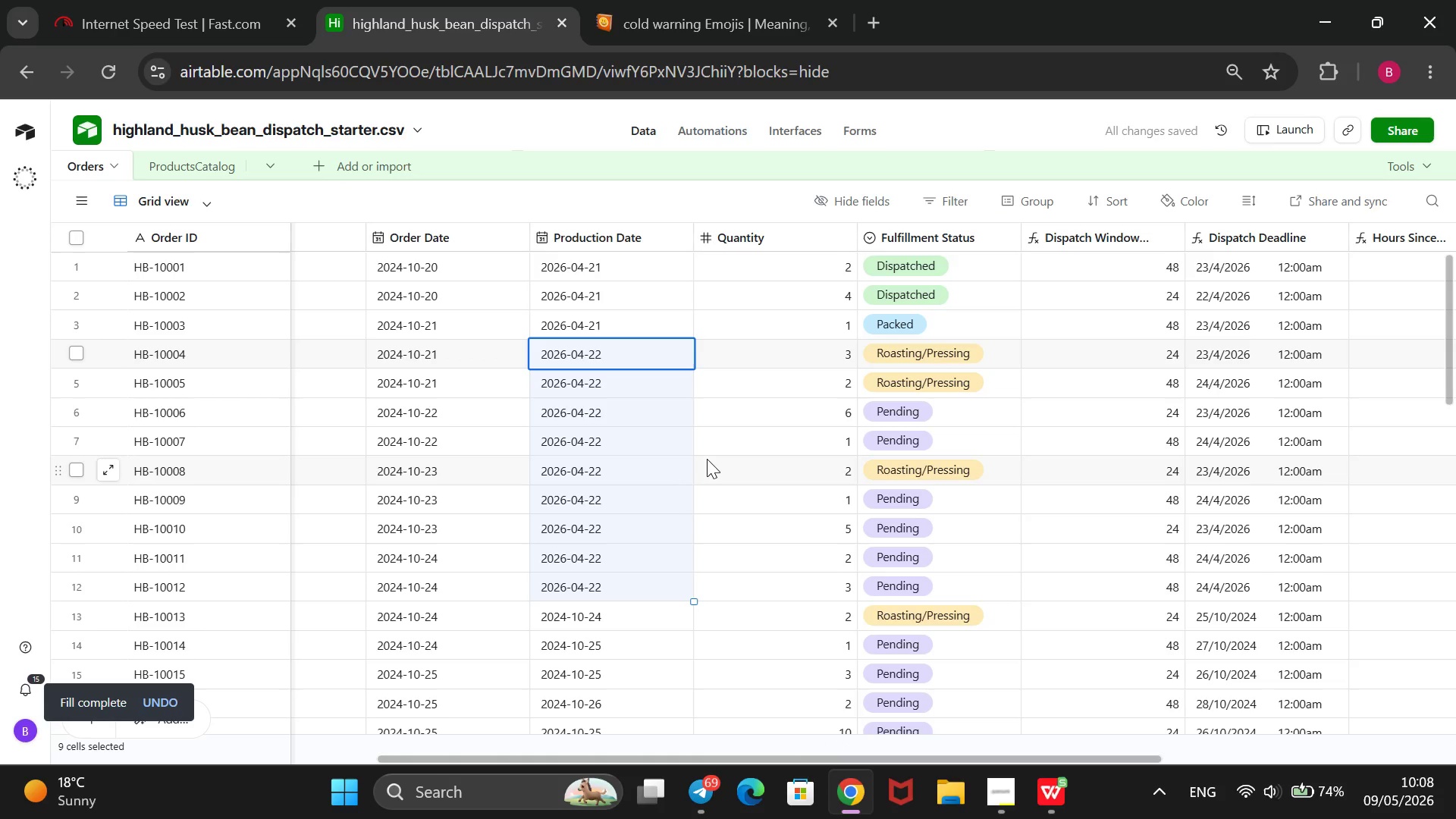 
scroll: coordinate [707, 459], scroll_direction: down, amount: 3.0
 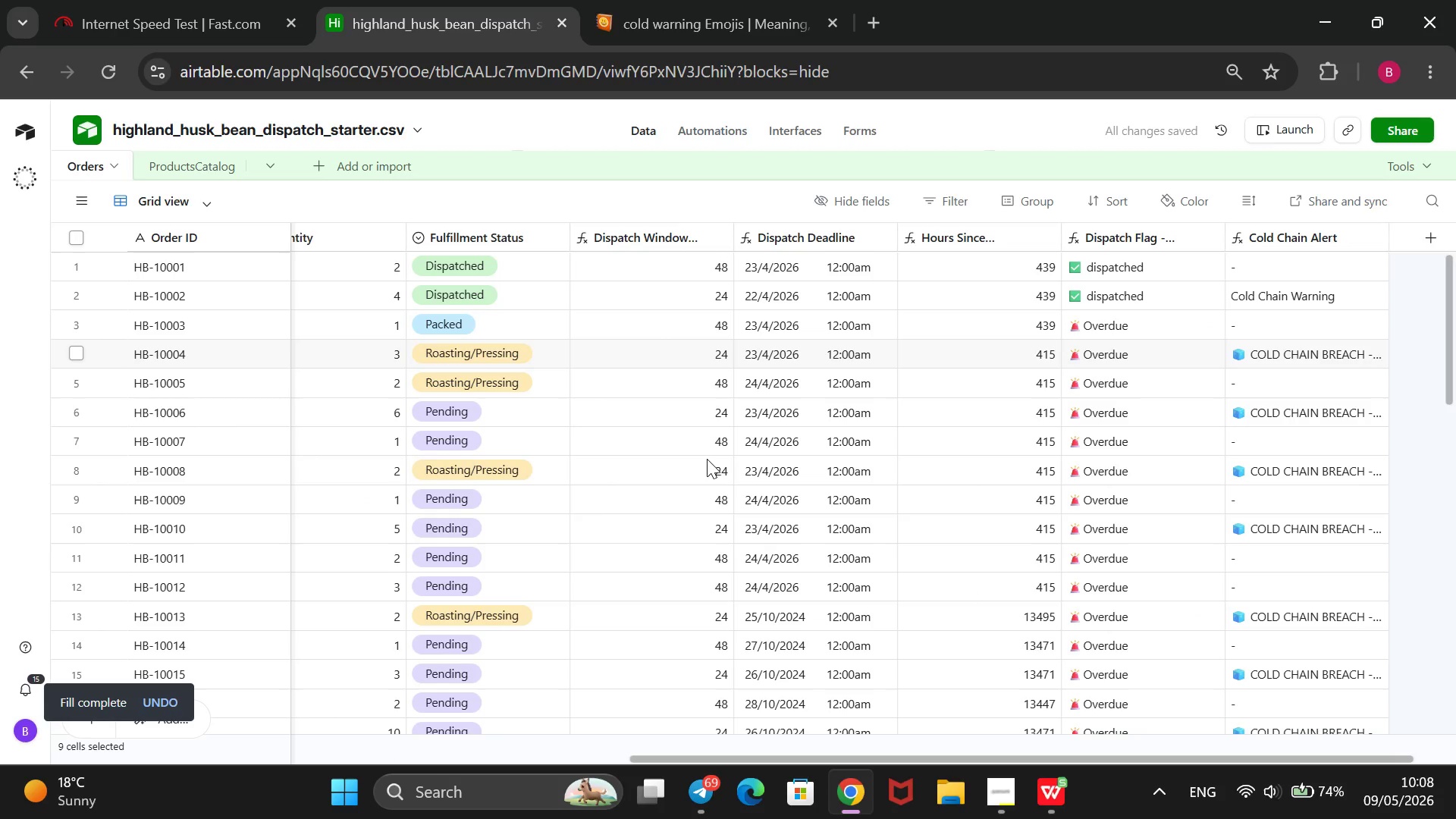 
scroll: coordinate [707, 459], scroll_direction: up, amount: 1.0
 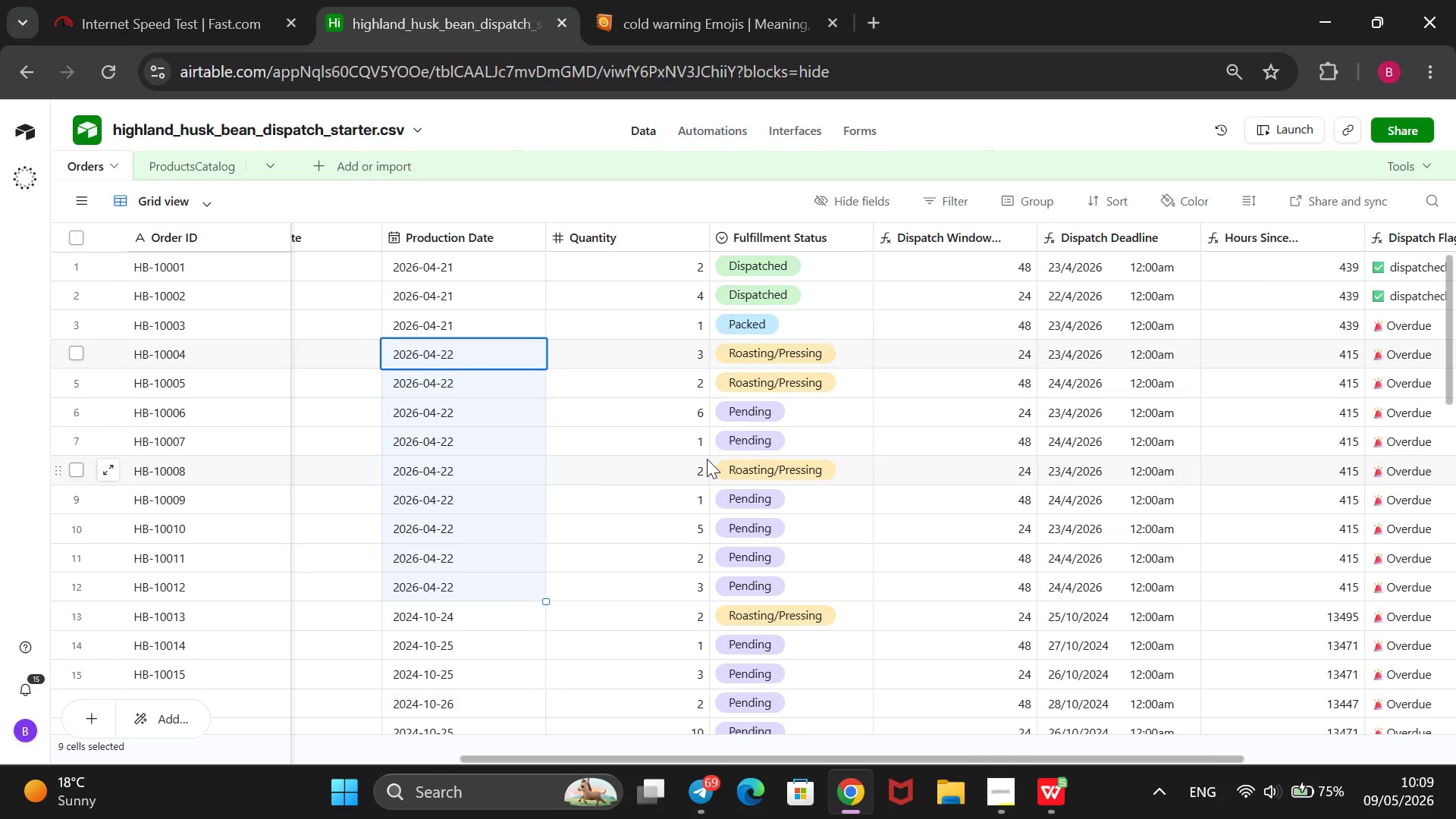 
wait(52.18)
 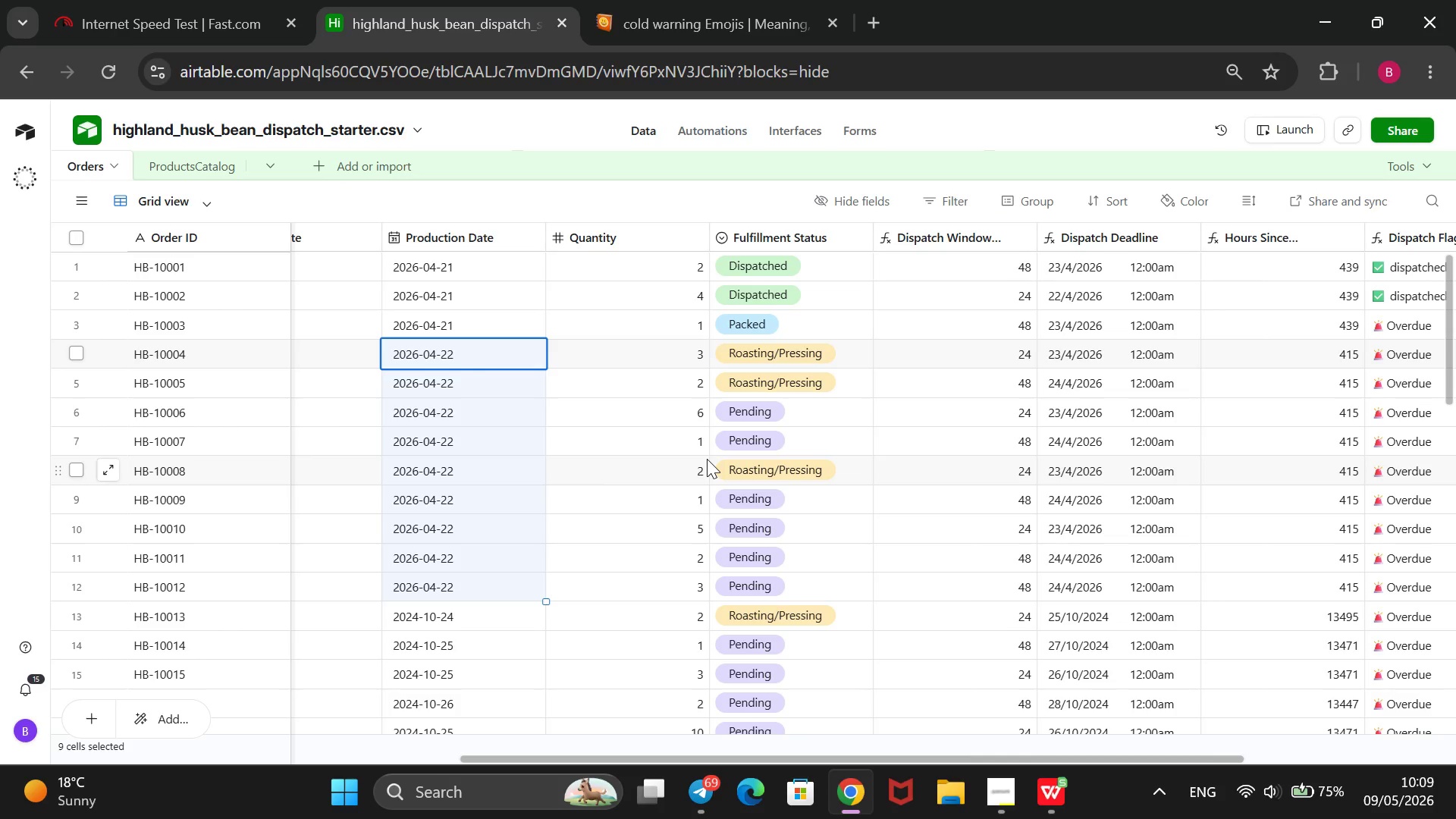 
left_click([485, 626])
 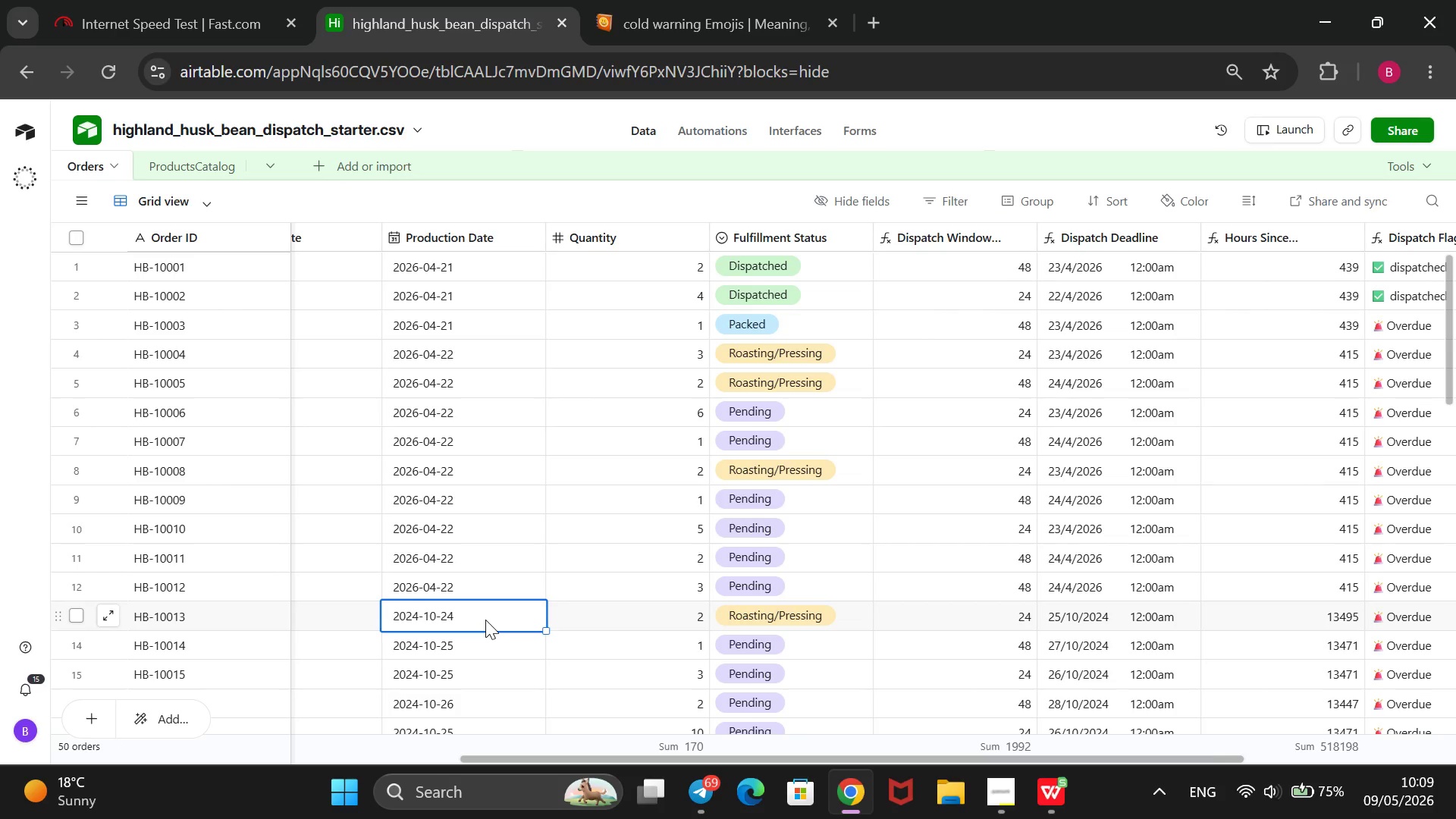 
key(Enter)
 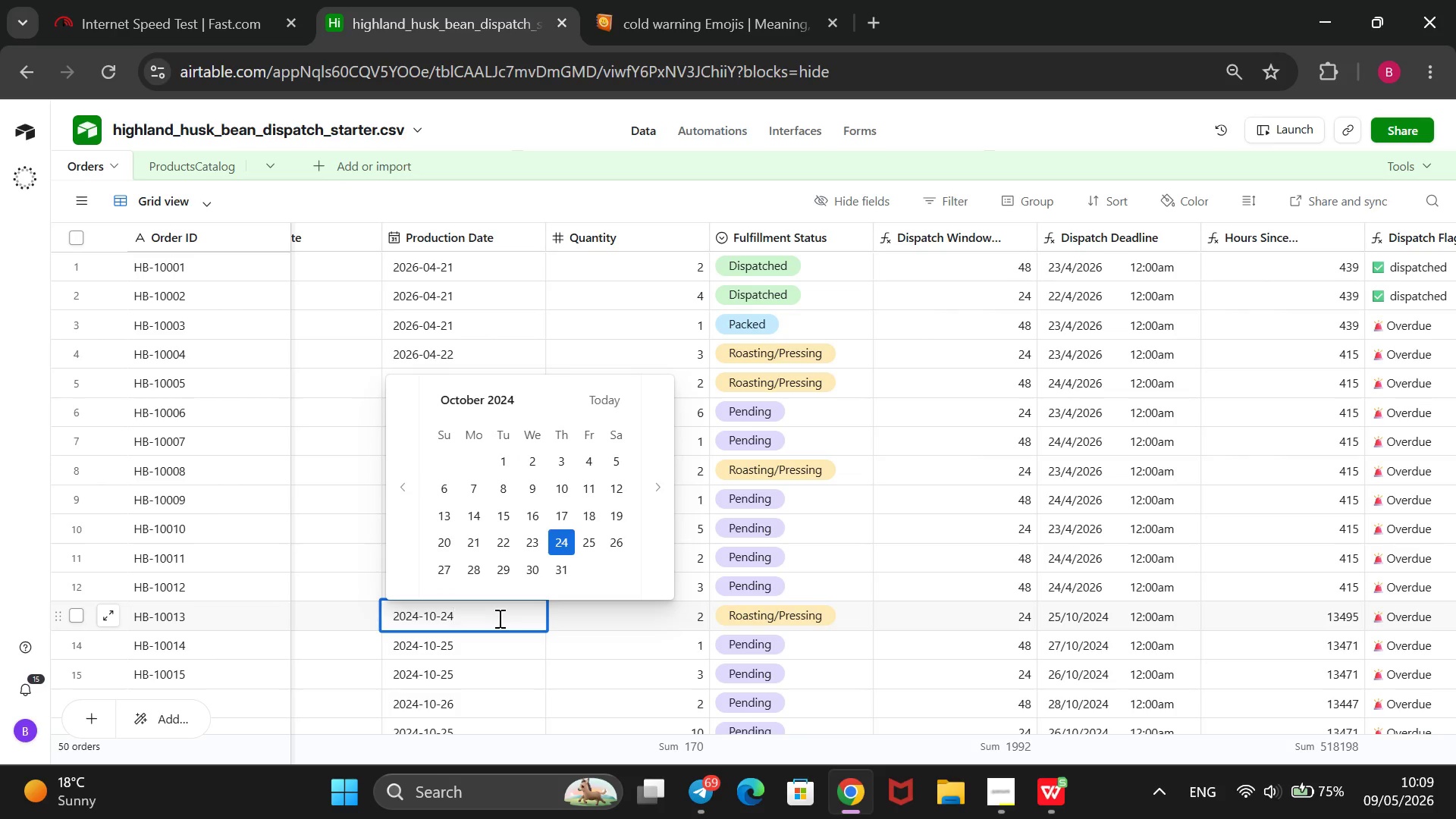 
key(Backspace)
 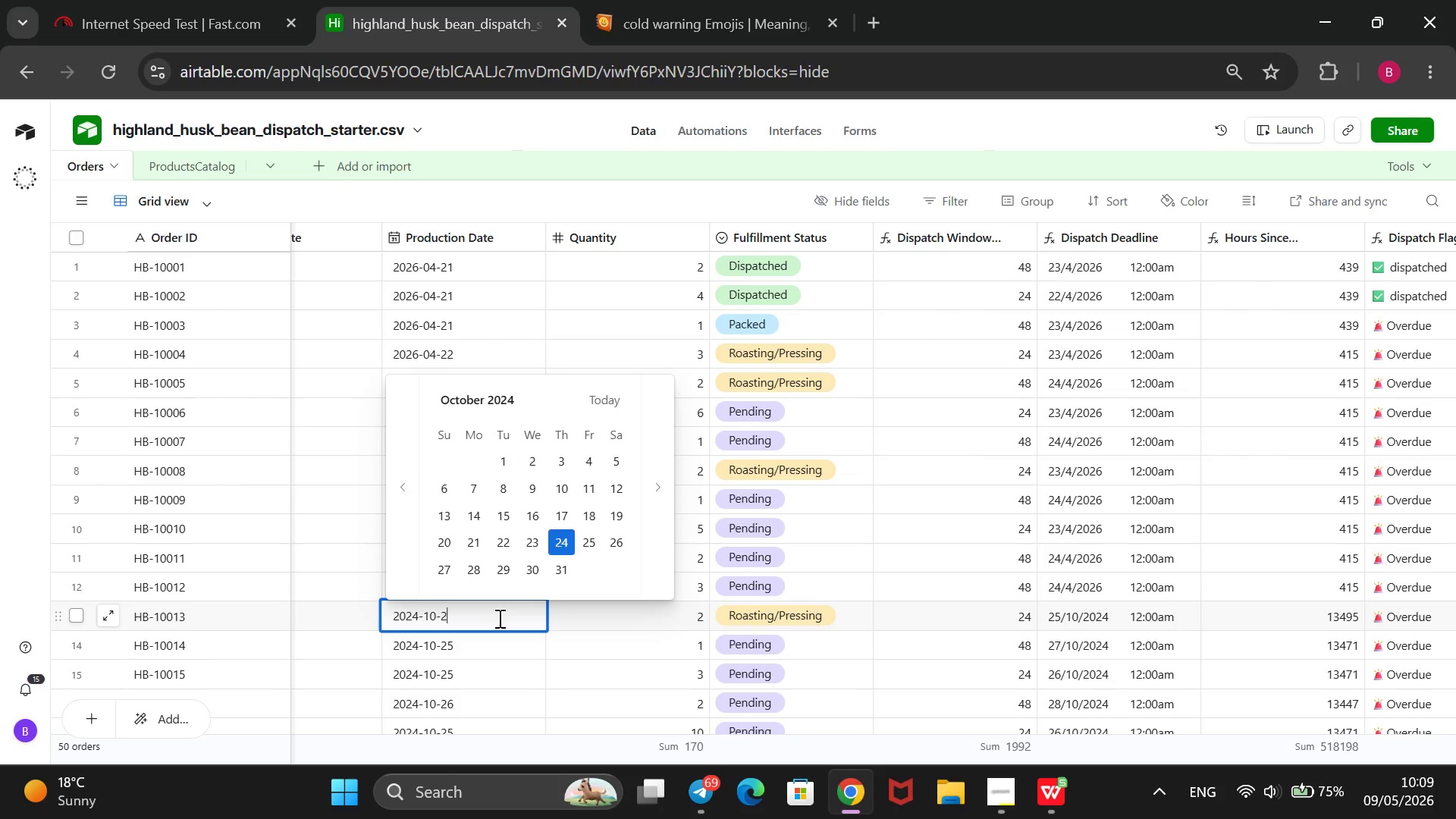 
key(Backspace)
 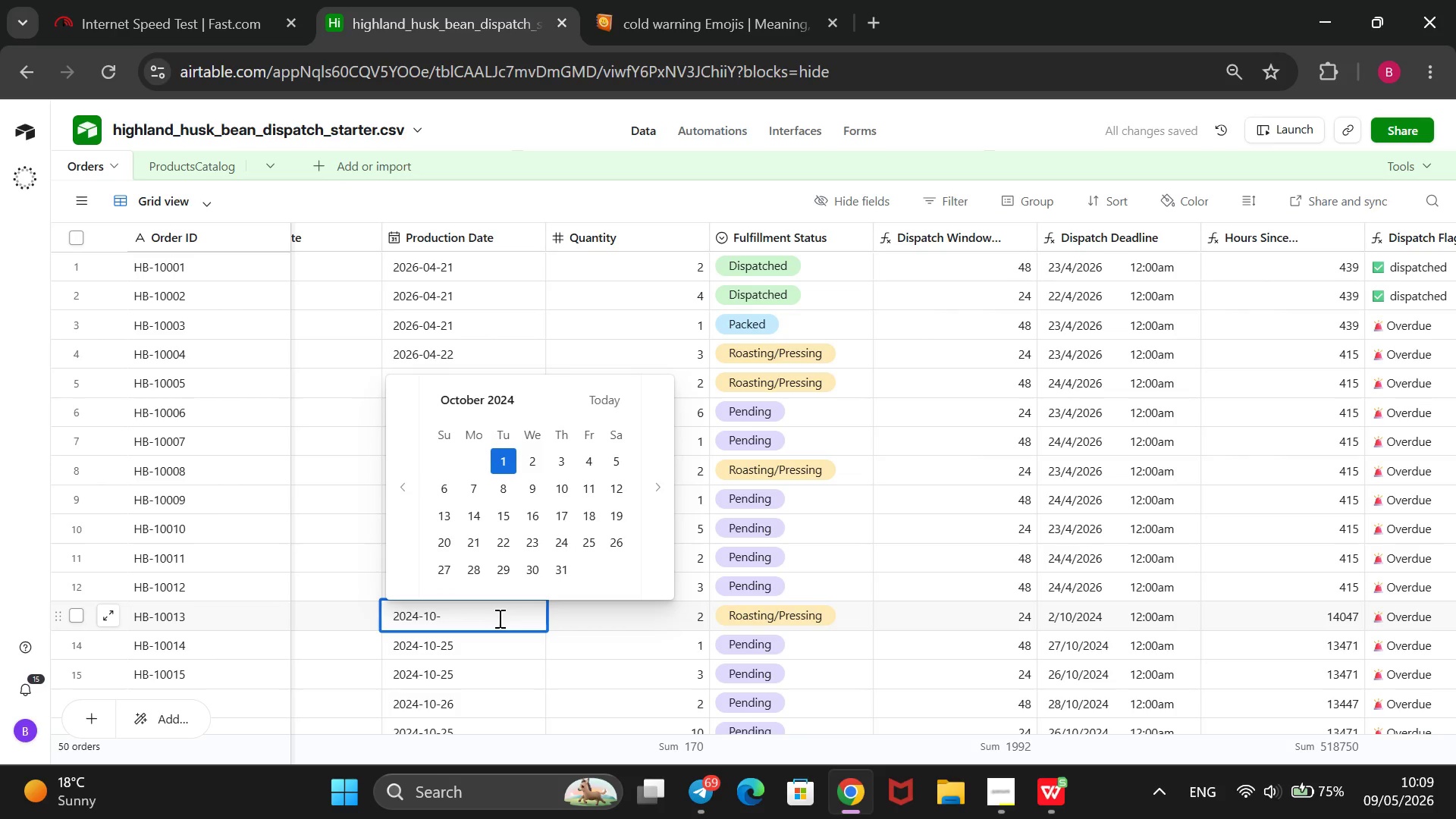 
key(9)
 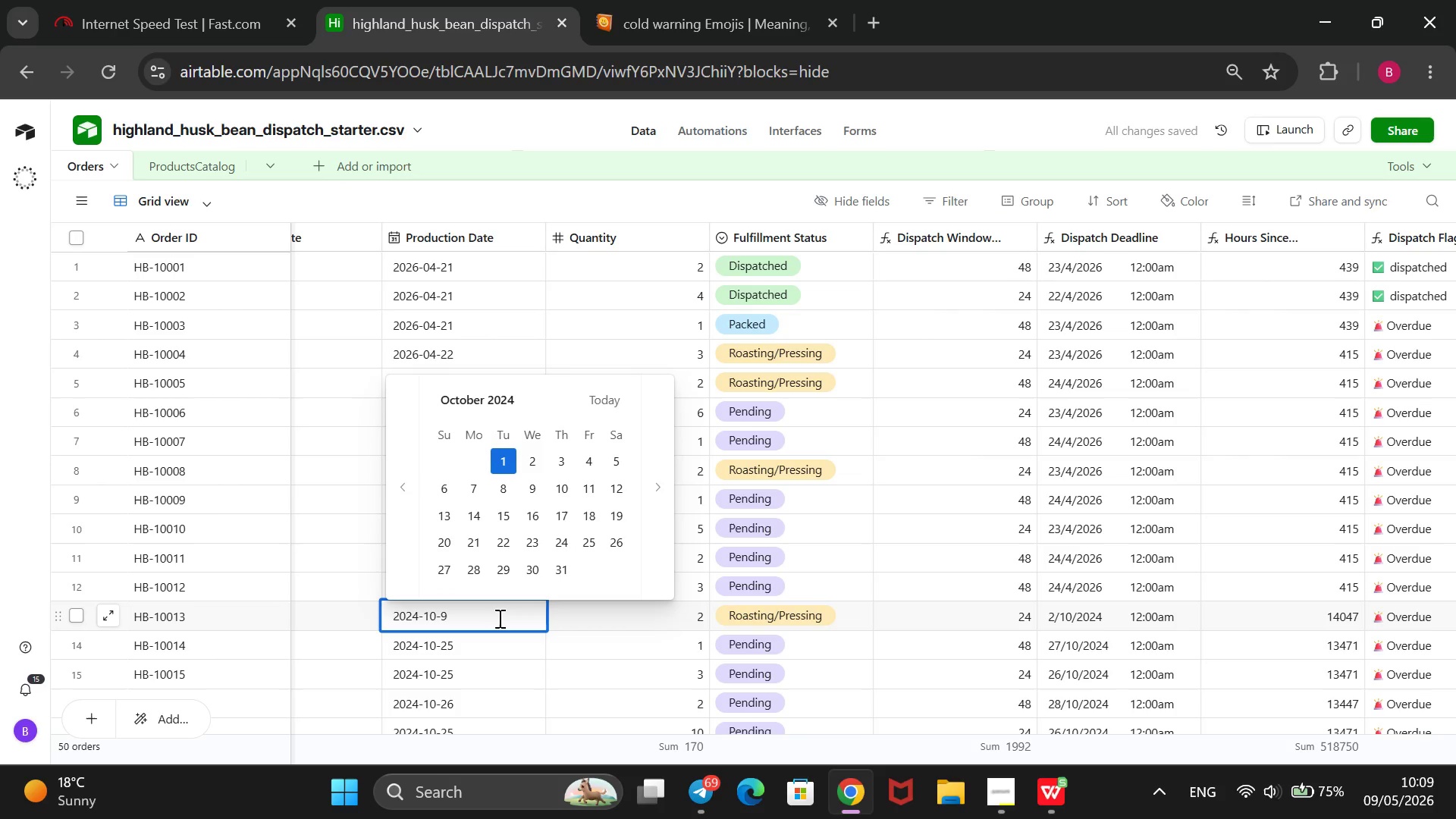 
key(ArrowLeft)
 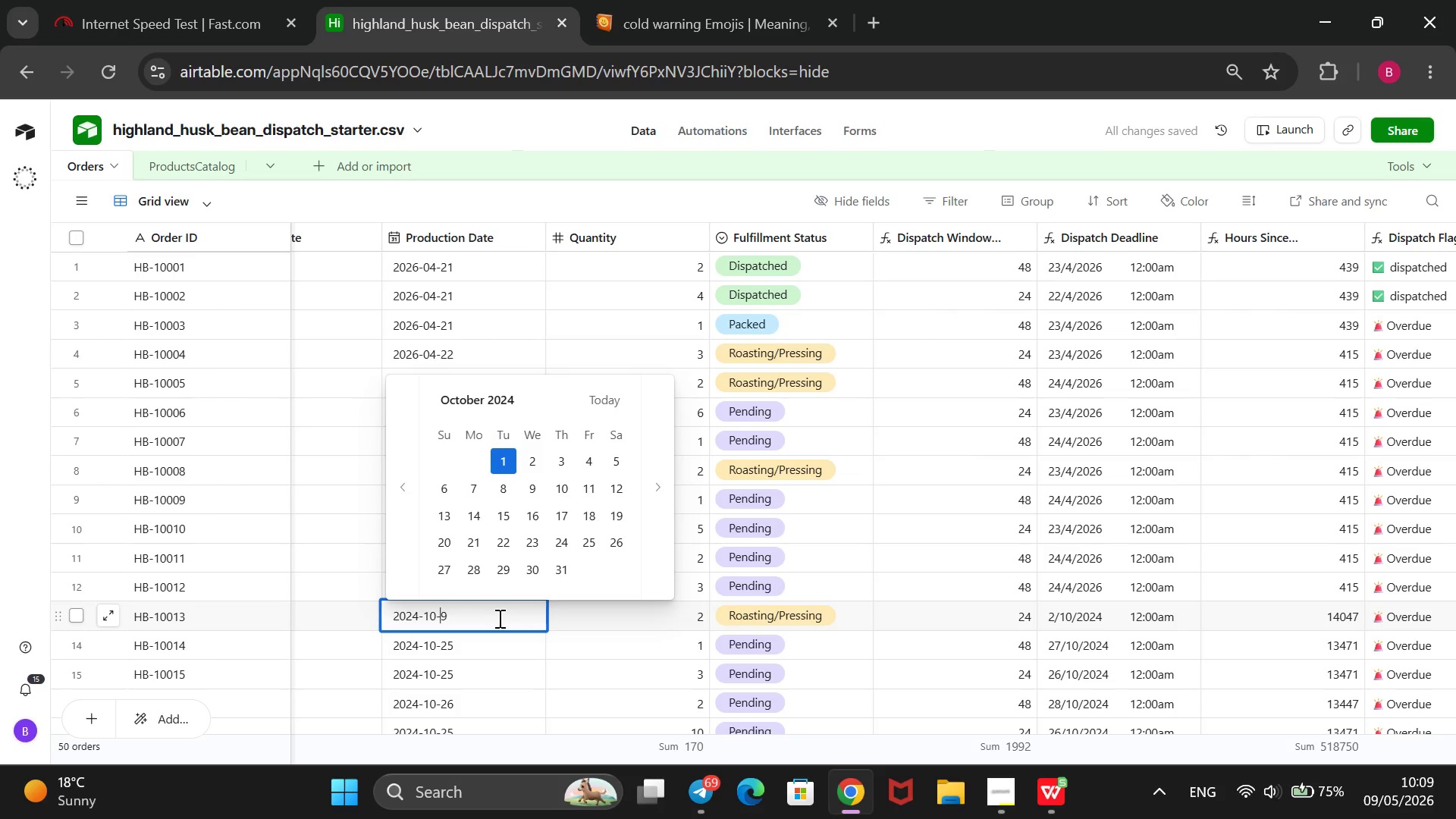 
key(ArrowLeft)
 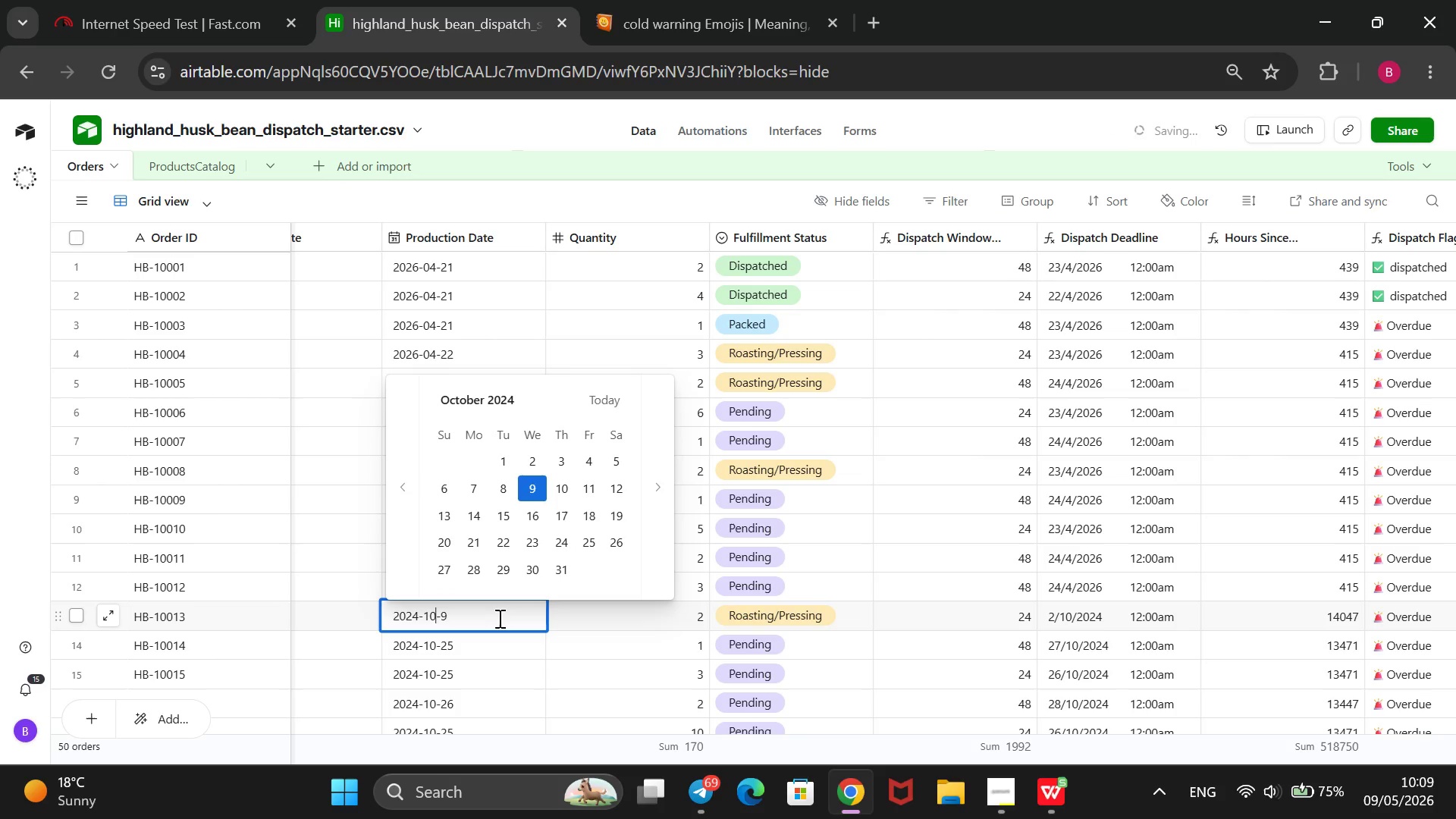 
key(Backspace)
 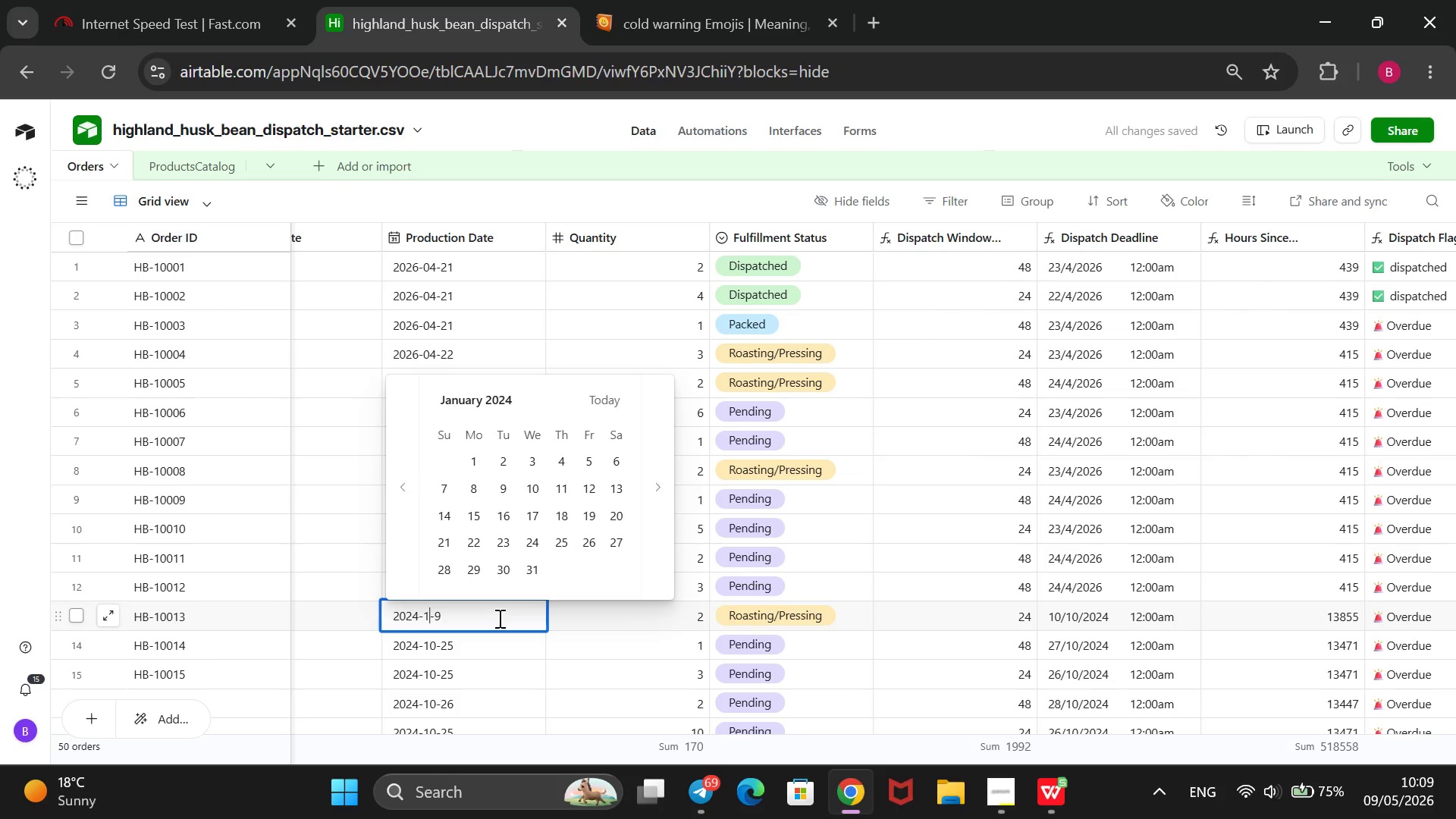 
key(Backspace)
 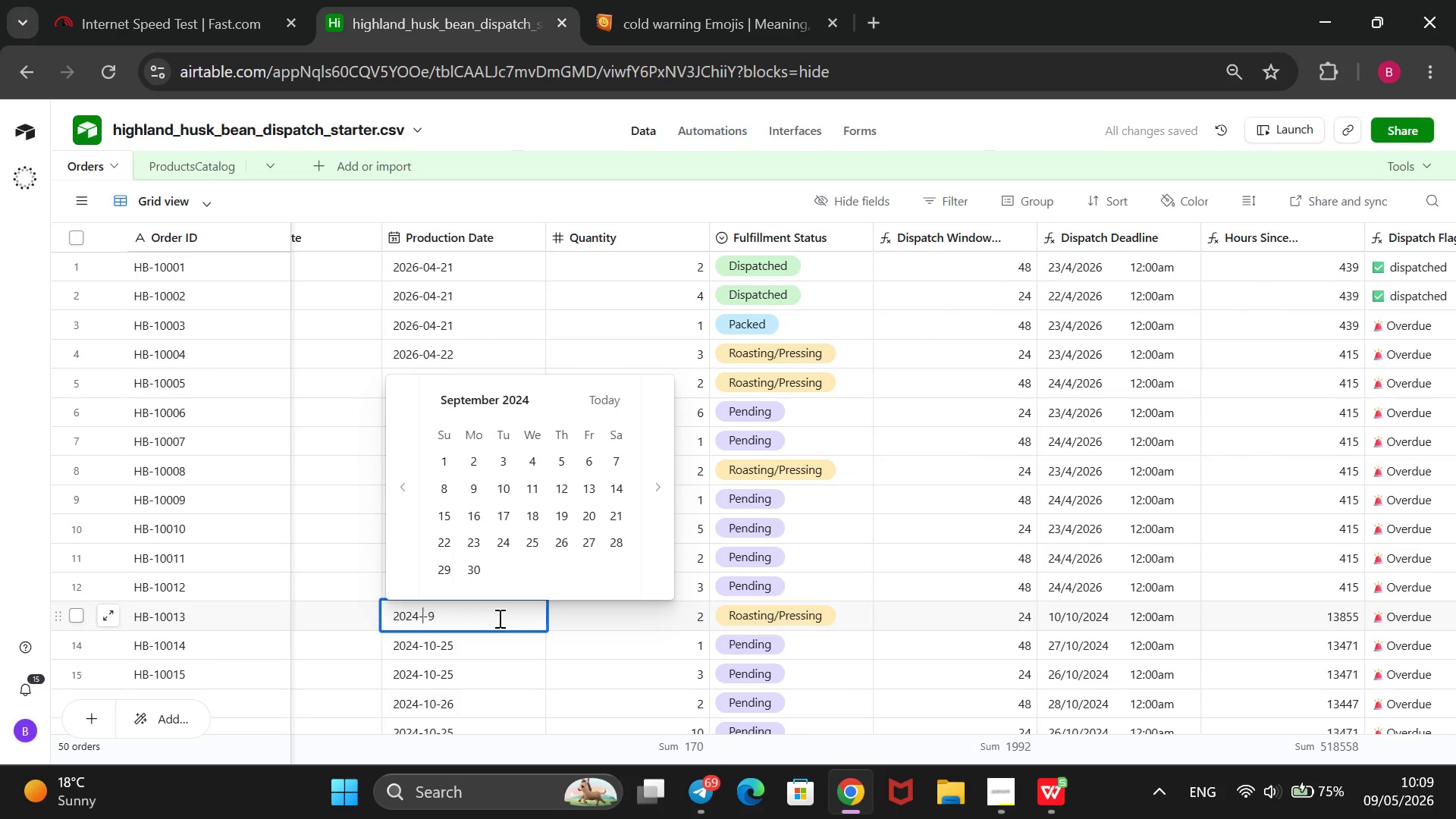 
key(5)
 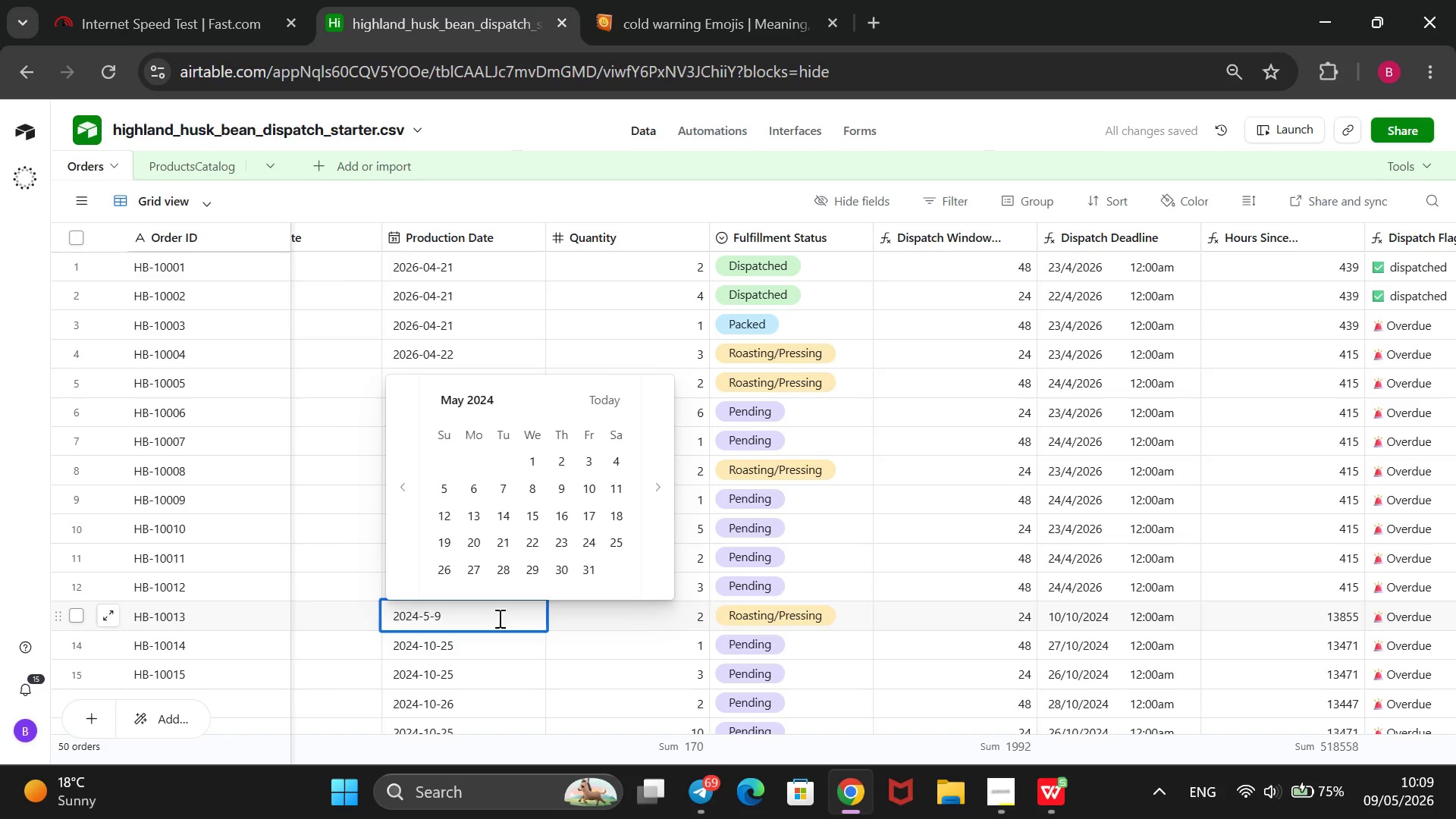 
key(ArrowLeft)
 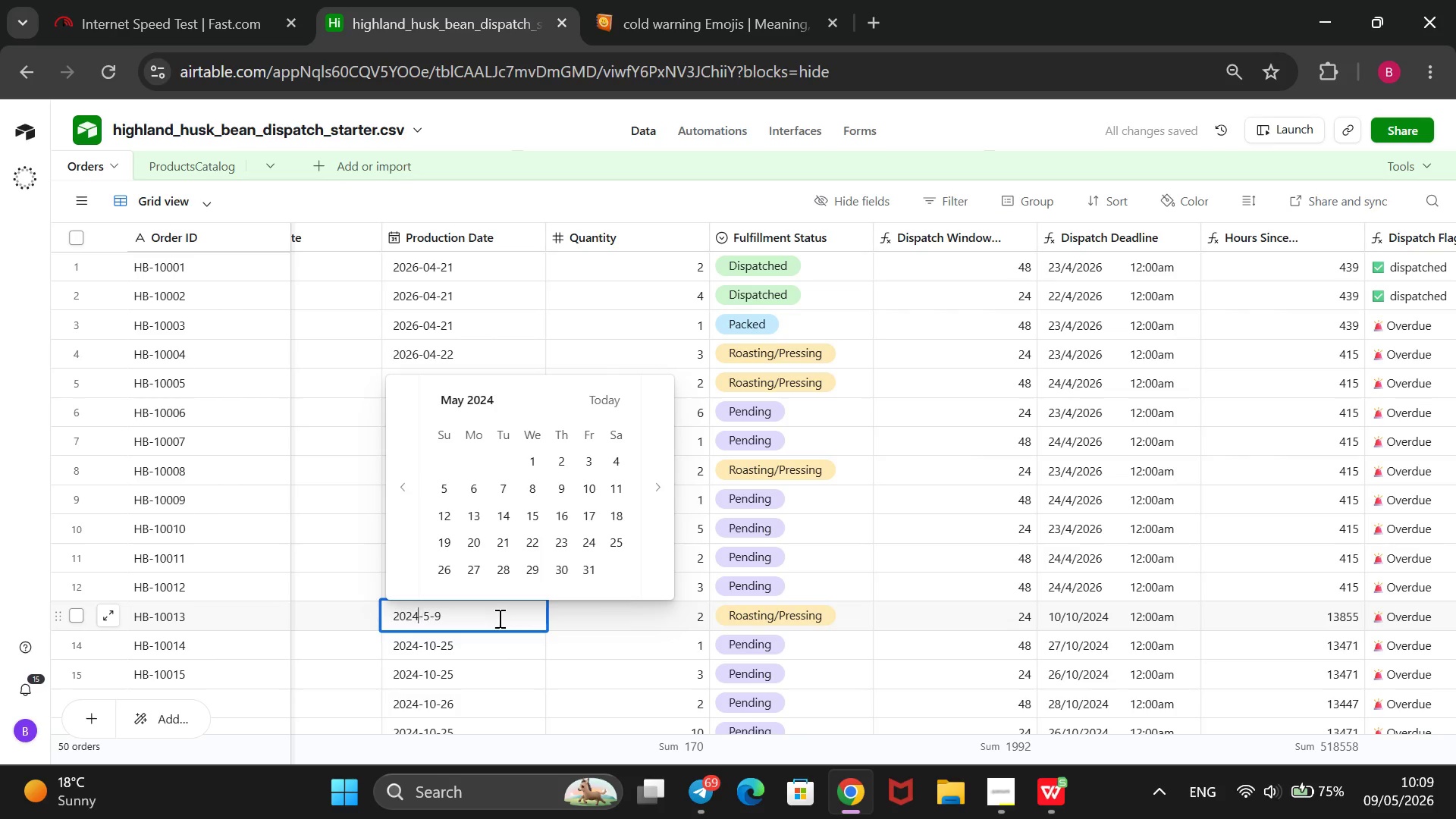 
key(ArrowLeft)
 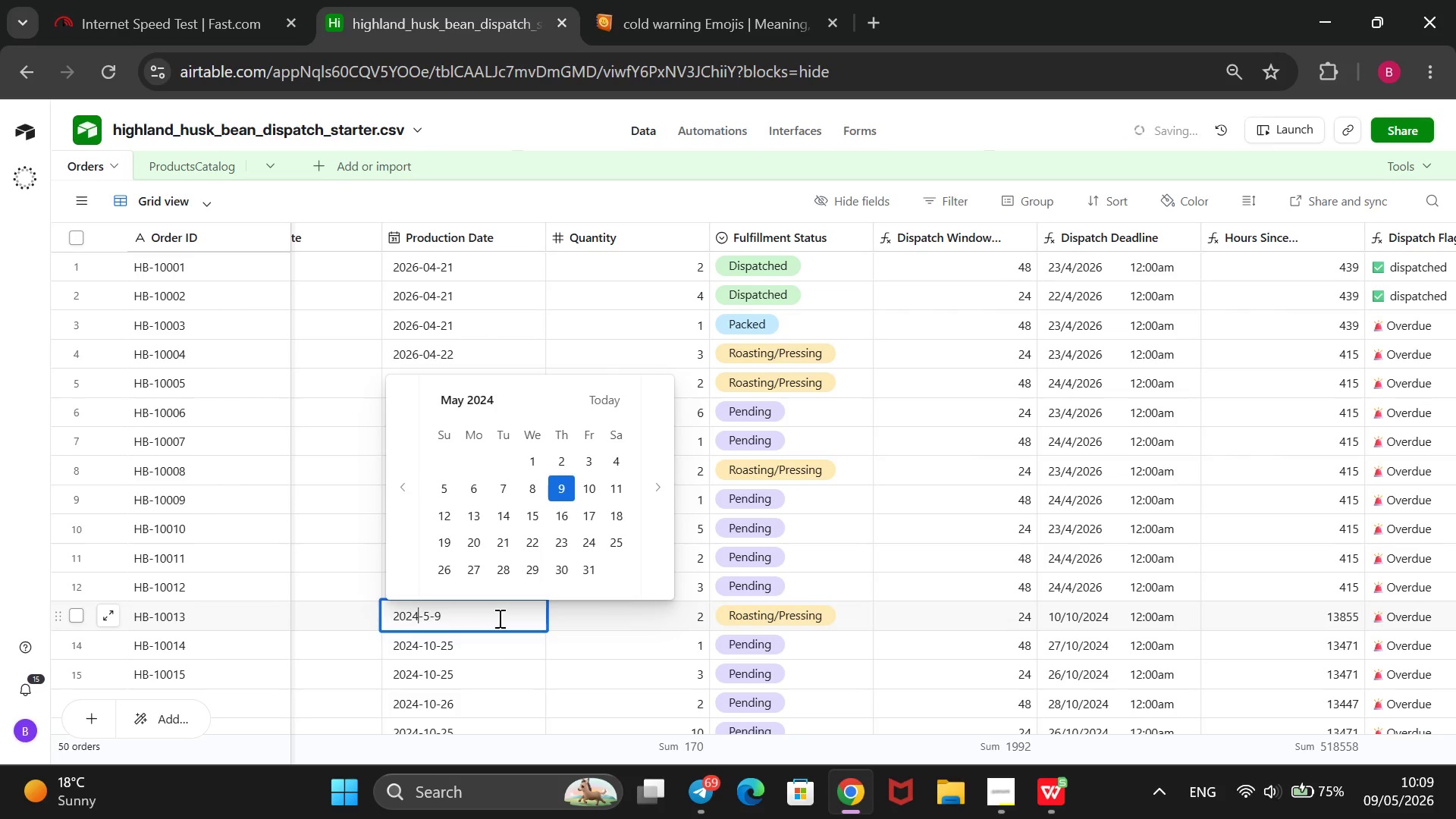 
key(Backspace)
 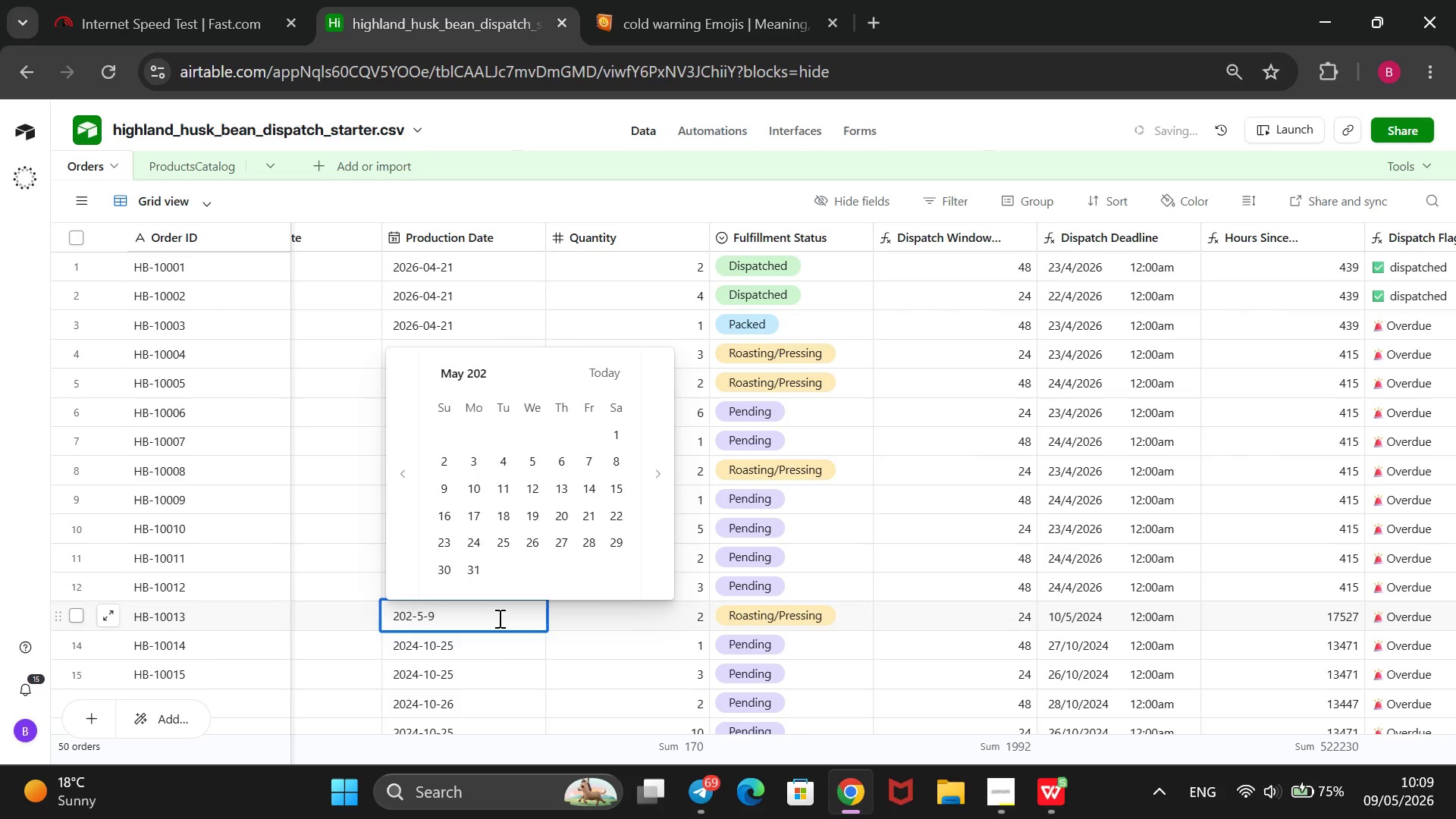 
key(6)
 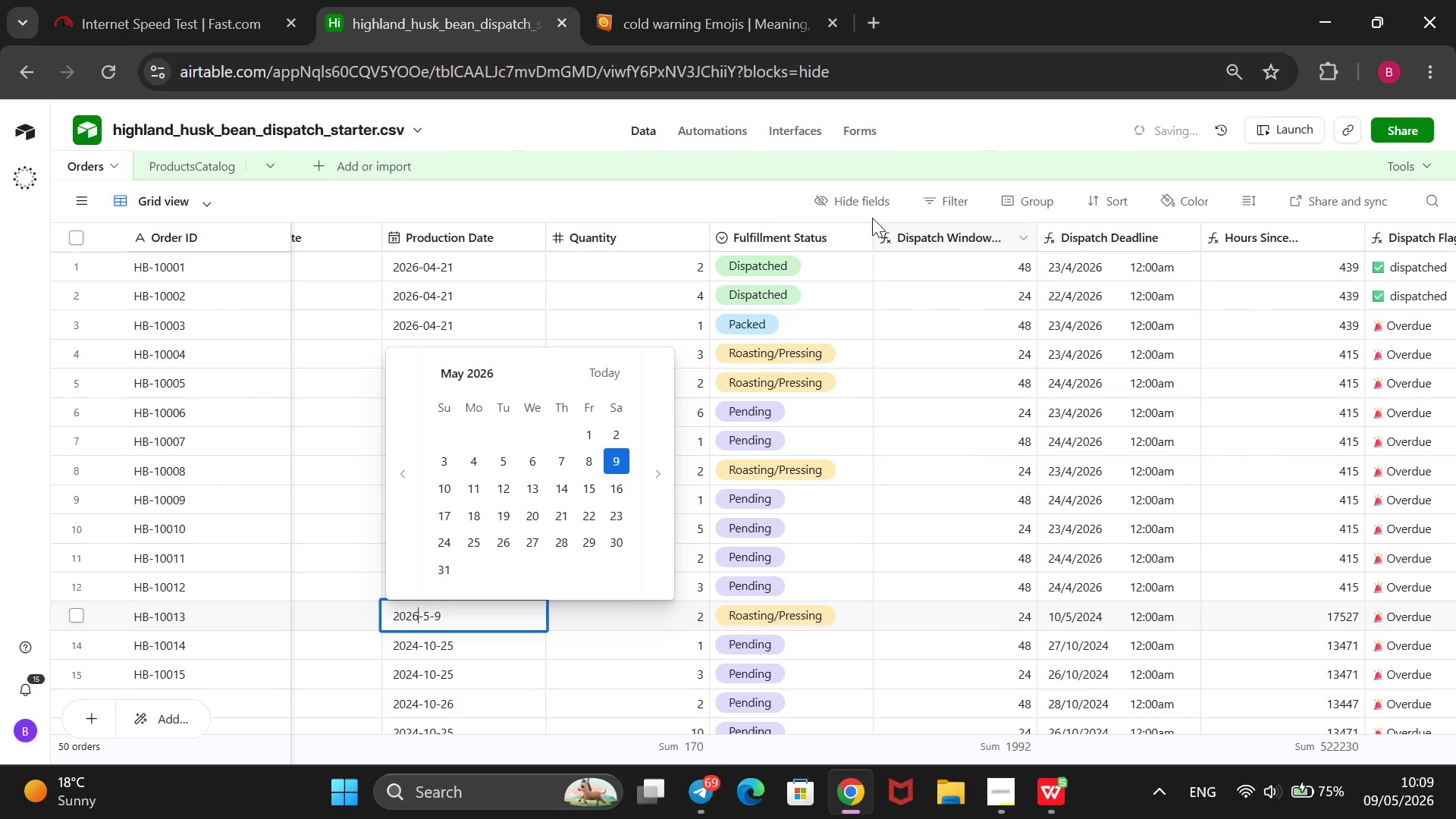 
left_click([748, 191])
 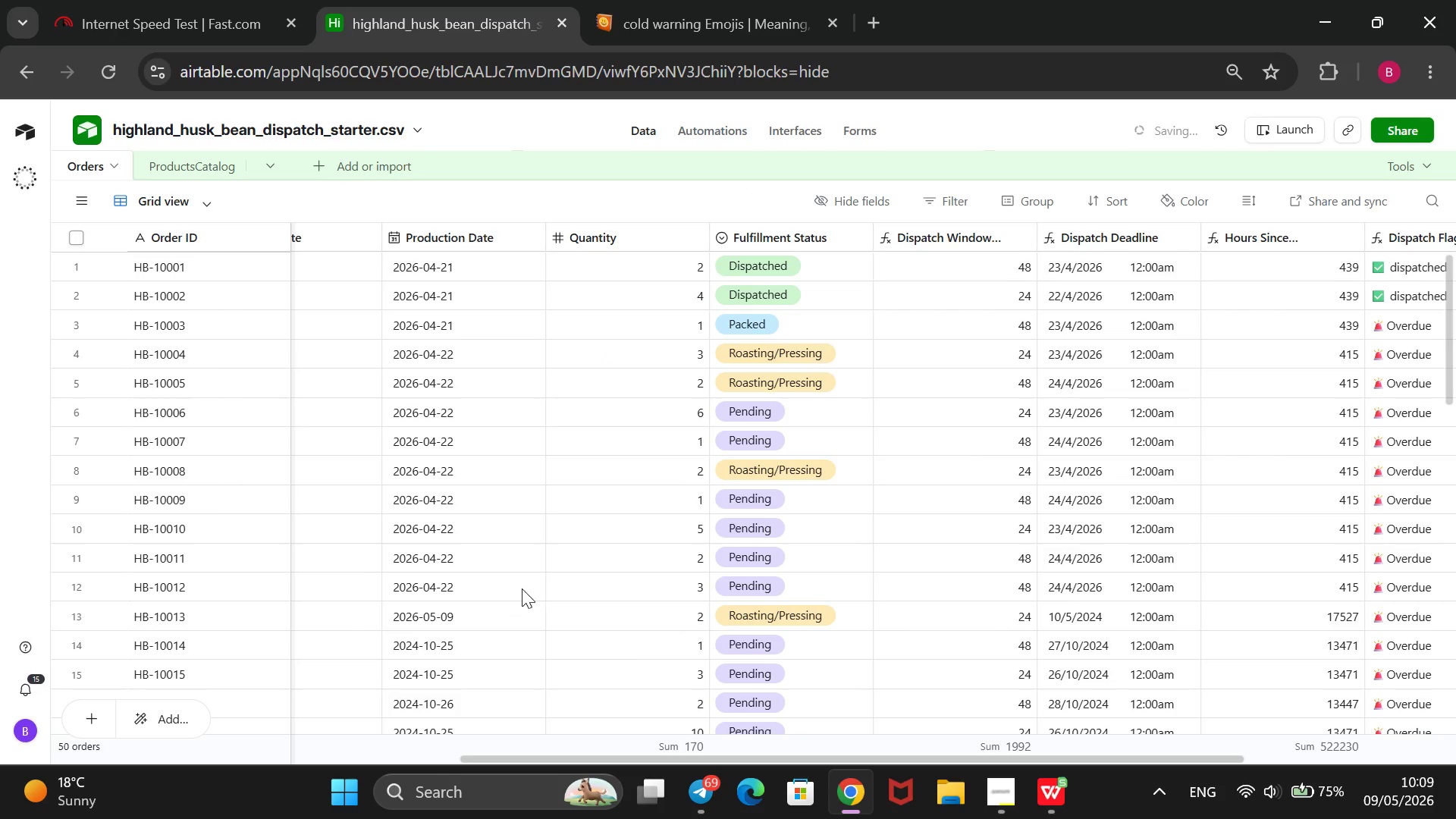 
scroll: coordinate [519, 586], scroll_direction: none, amount: 0.0
 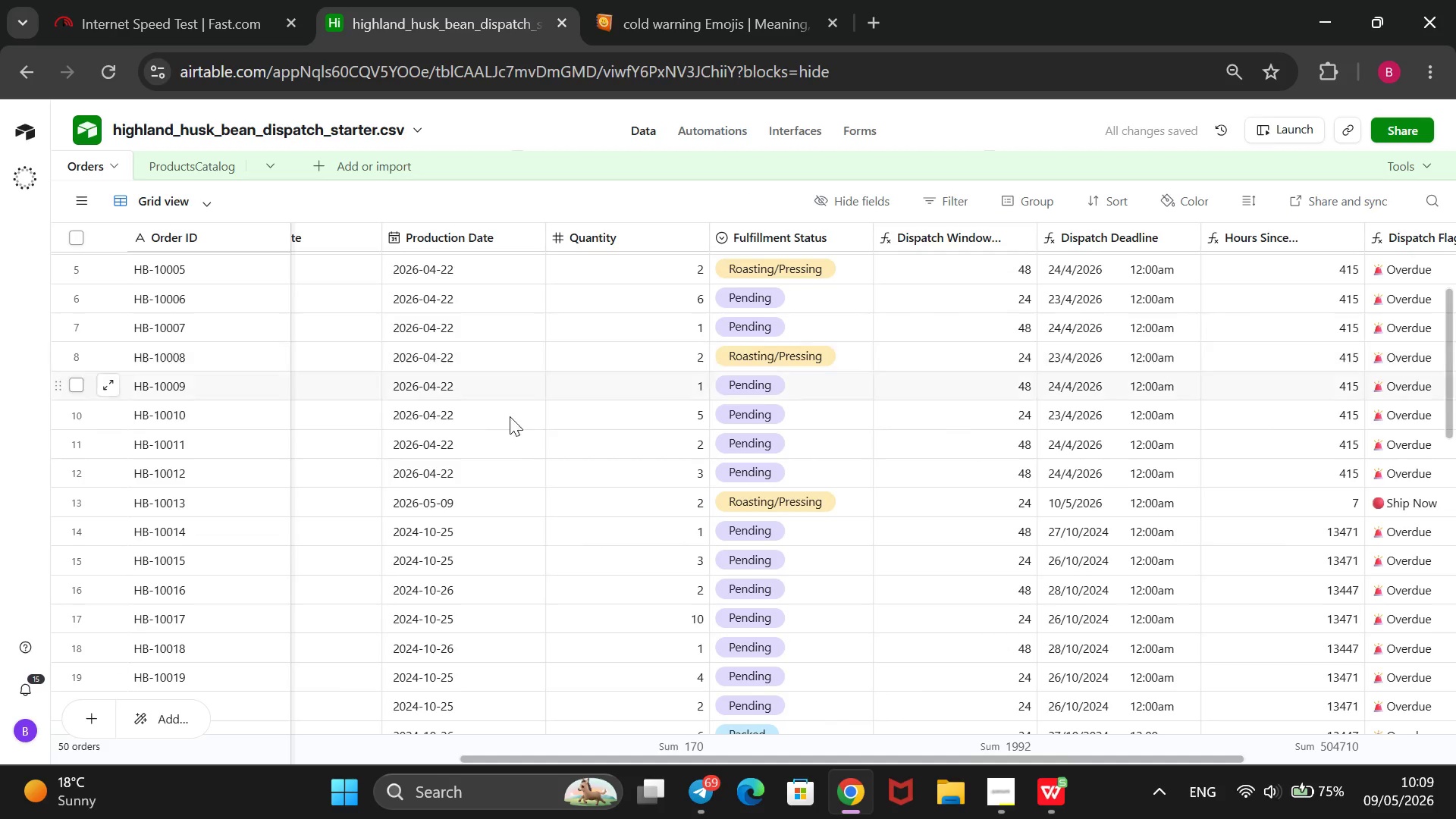 
left_click([494, 497])
 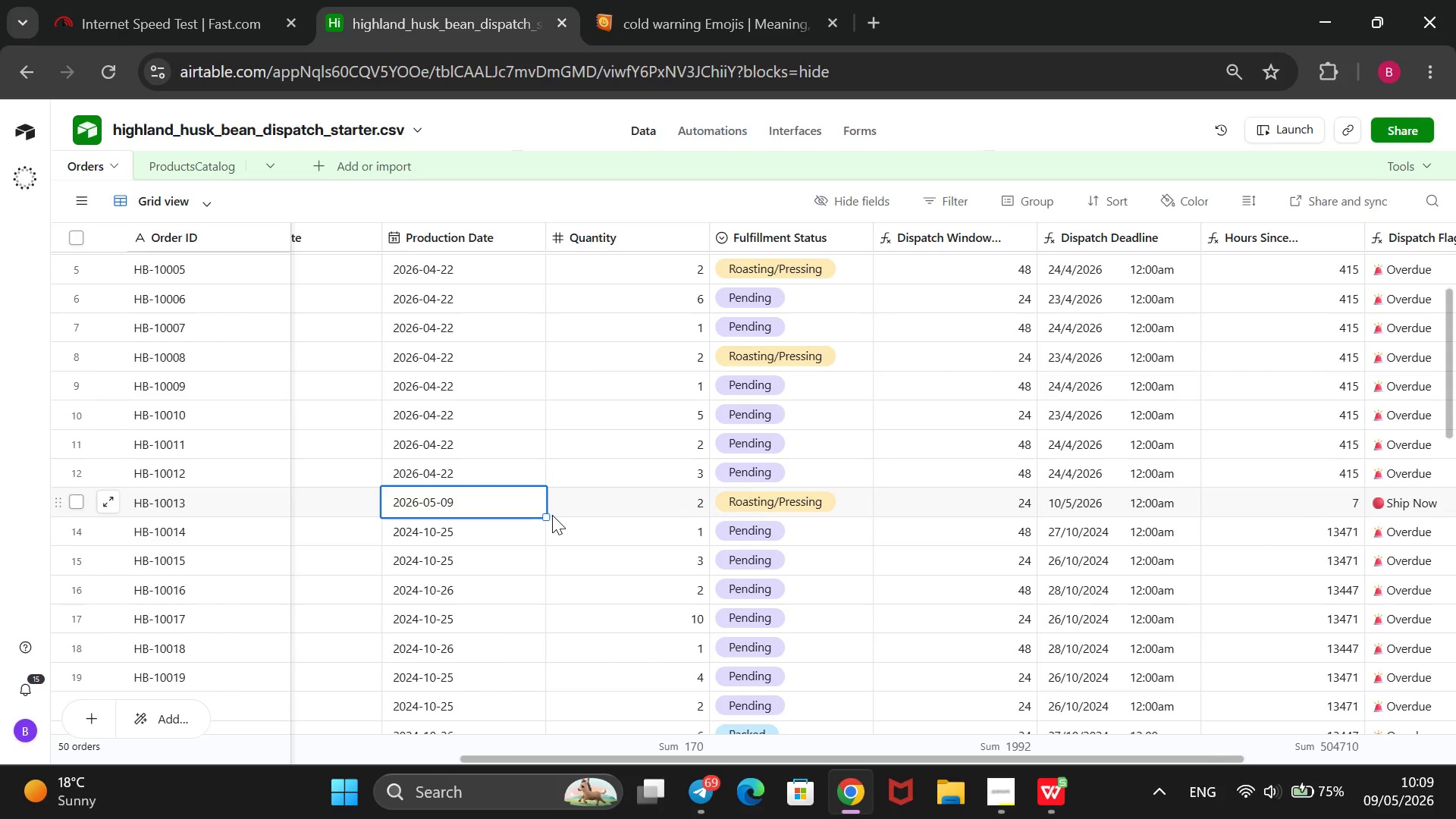 
left_click_drag(start_coordinate=[549, 515], to_coordinate=[544, 676])
 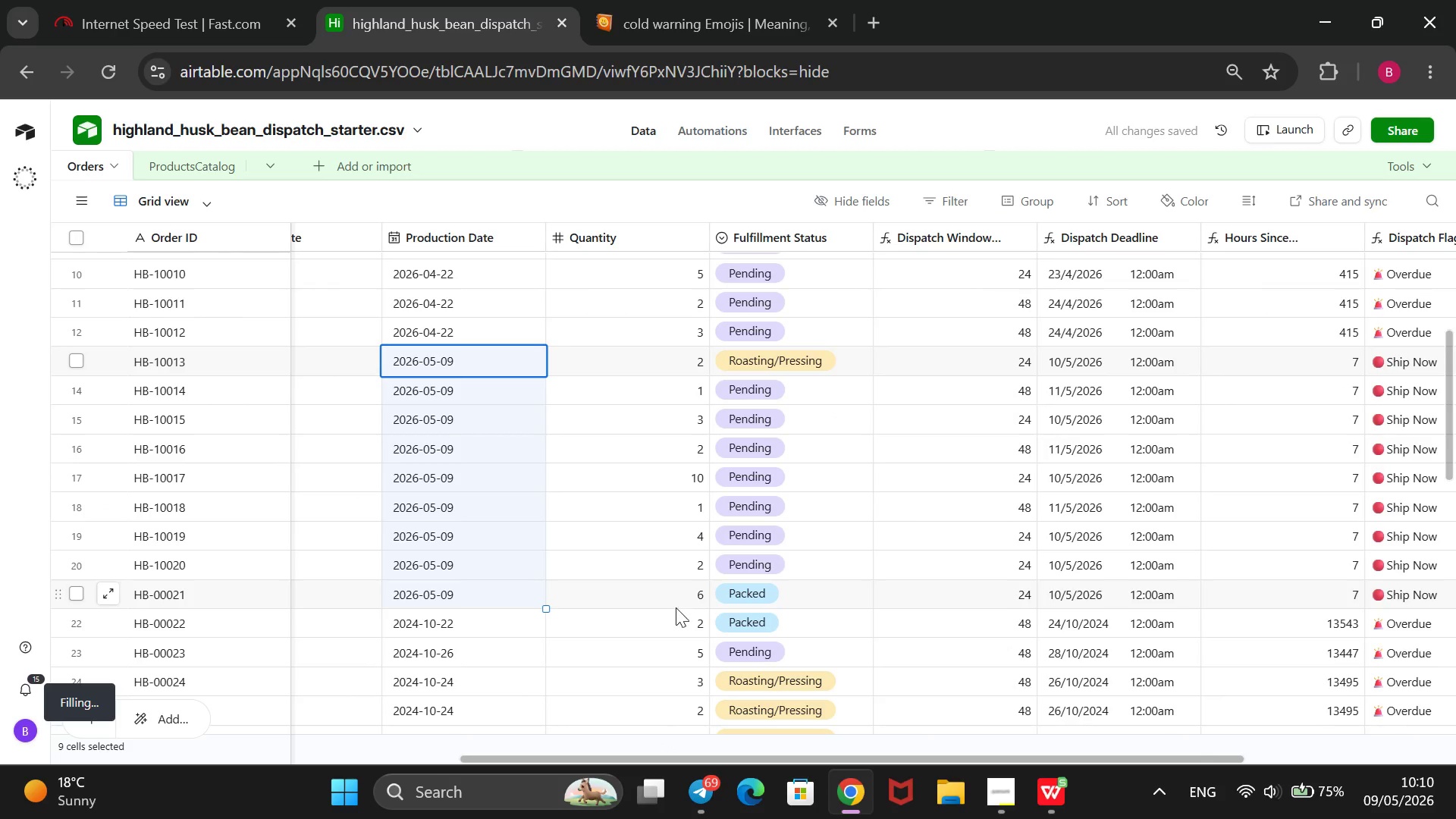 
scroll: coordinate [754, 616], scroll_direction: down, amount: 7.0
 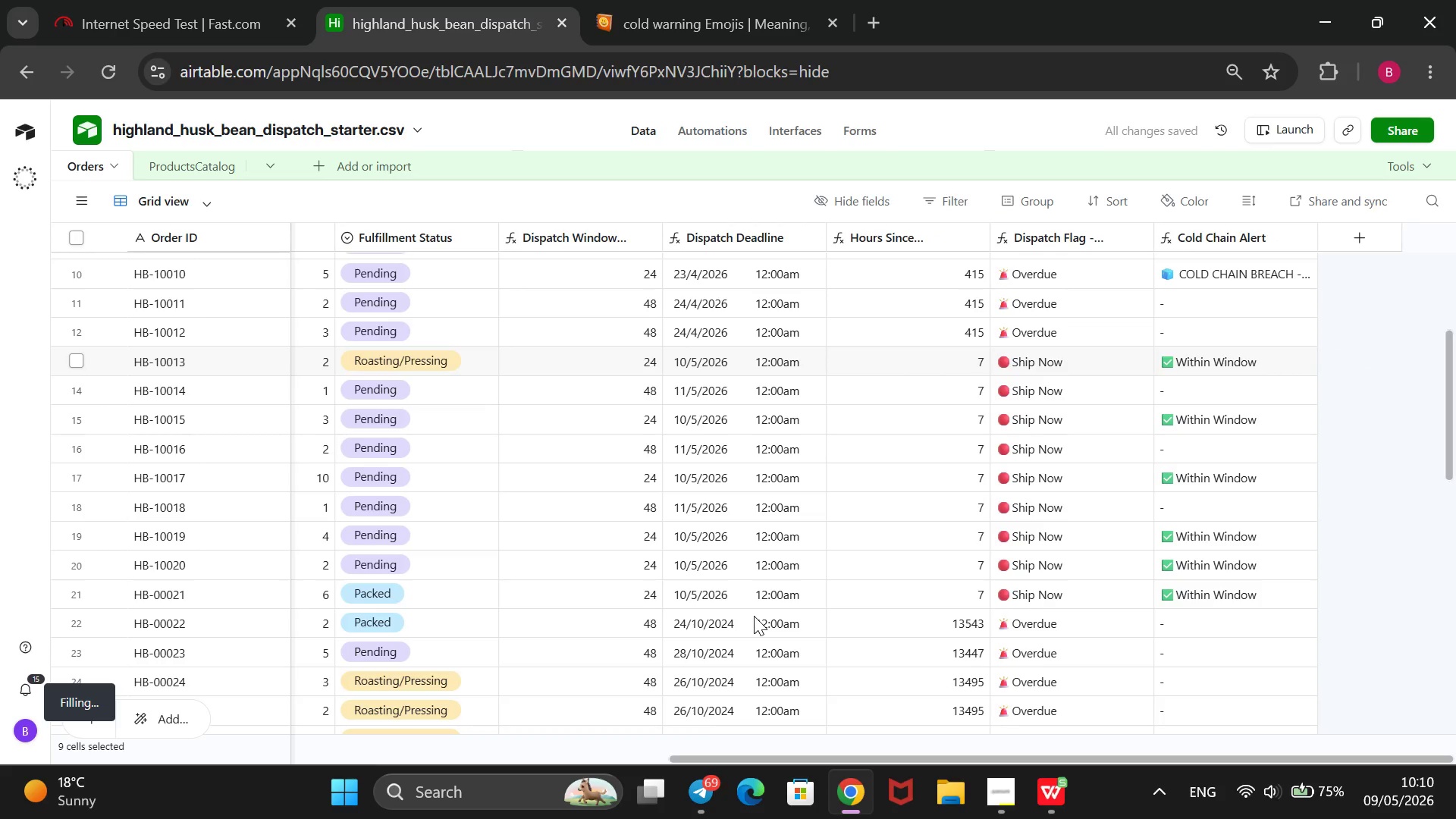 
scroll: coordinate [754, 616], scroll_direction: up, amount: 12.0
 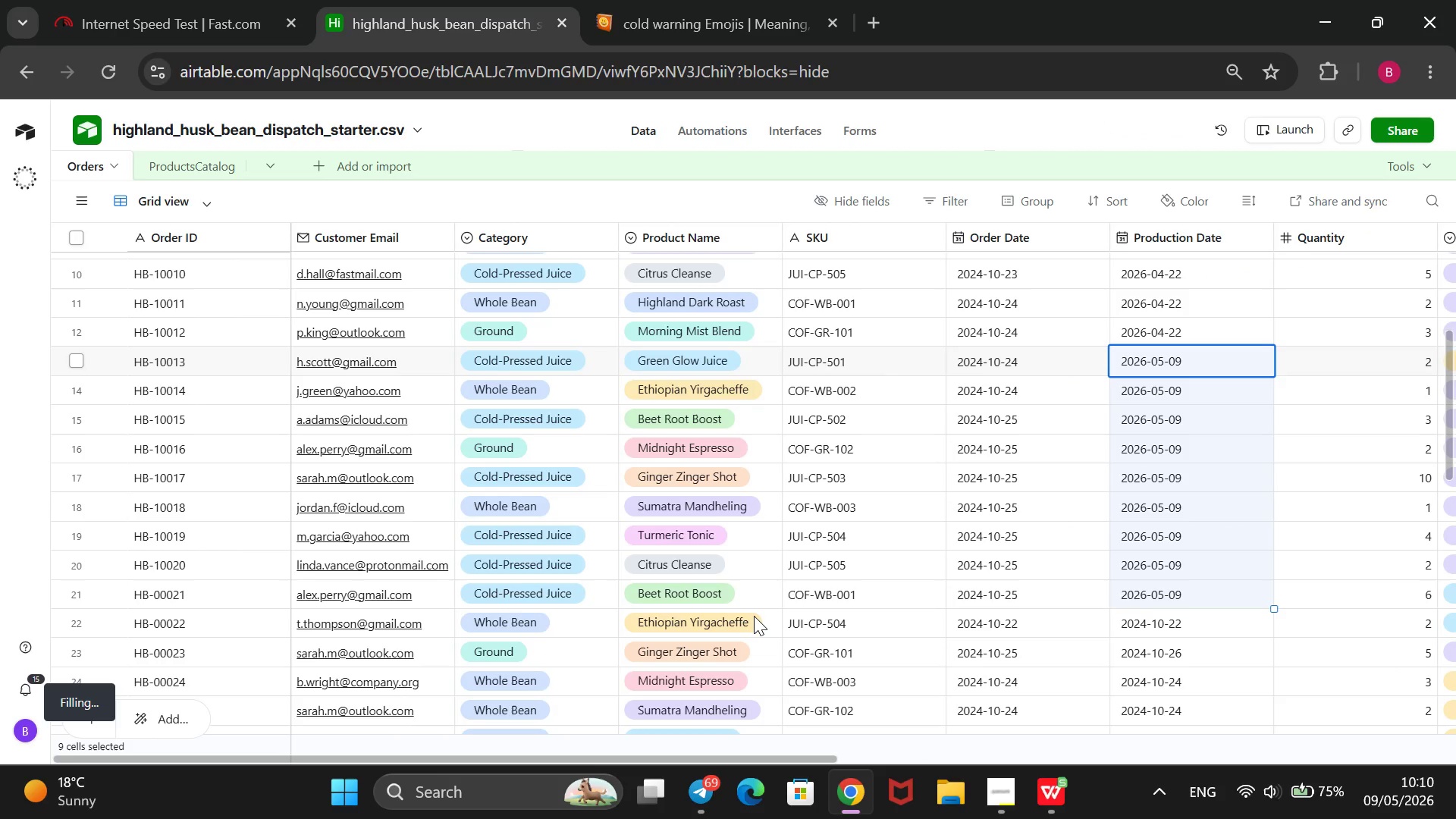 
scroll: coordinate [754, 616], scroll_direction: down, amount: 1.0
 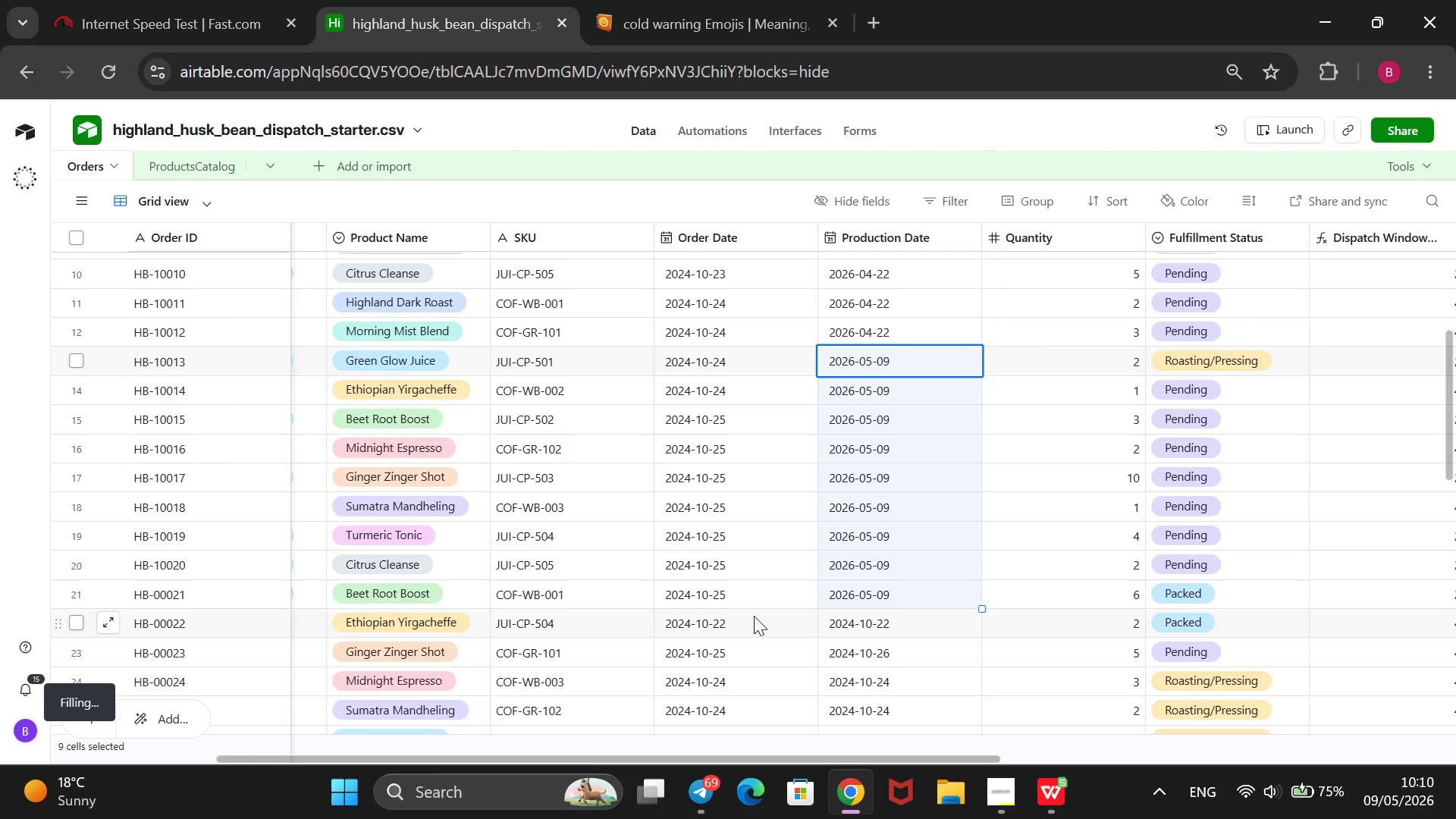 
wait(8.34)
 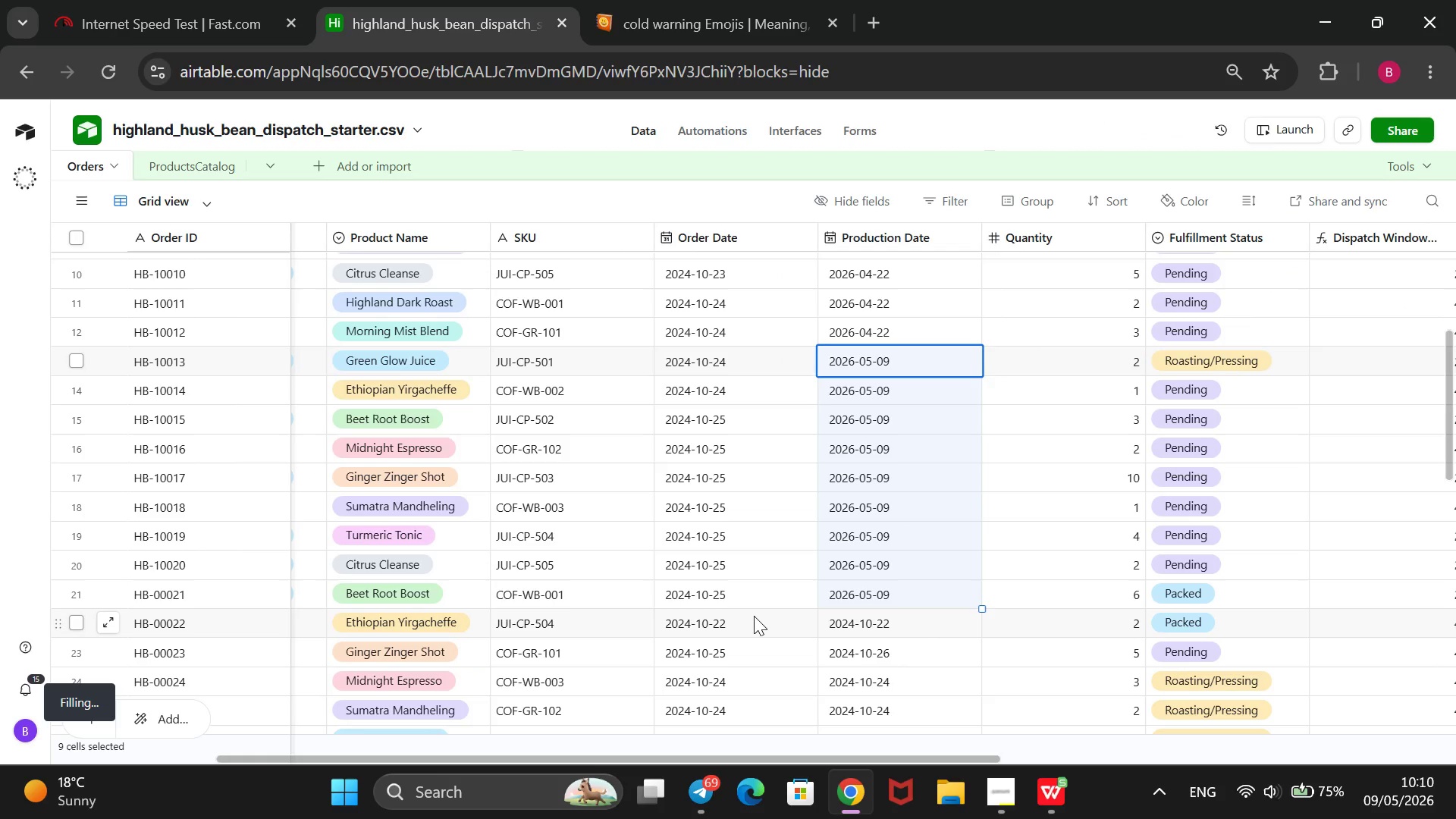 
left_click([905, 630])
 